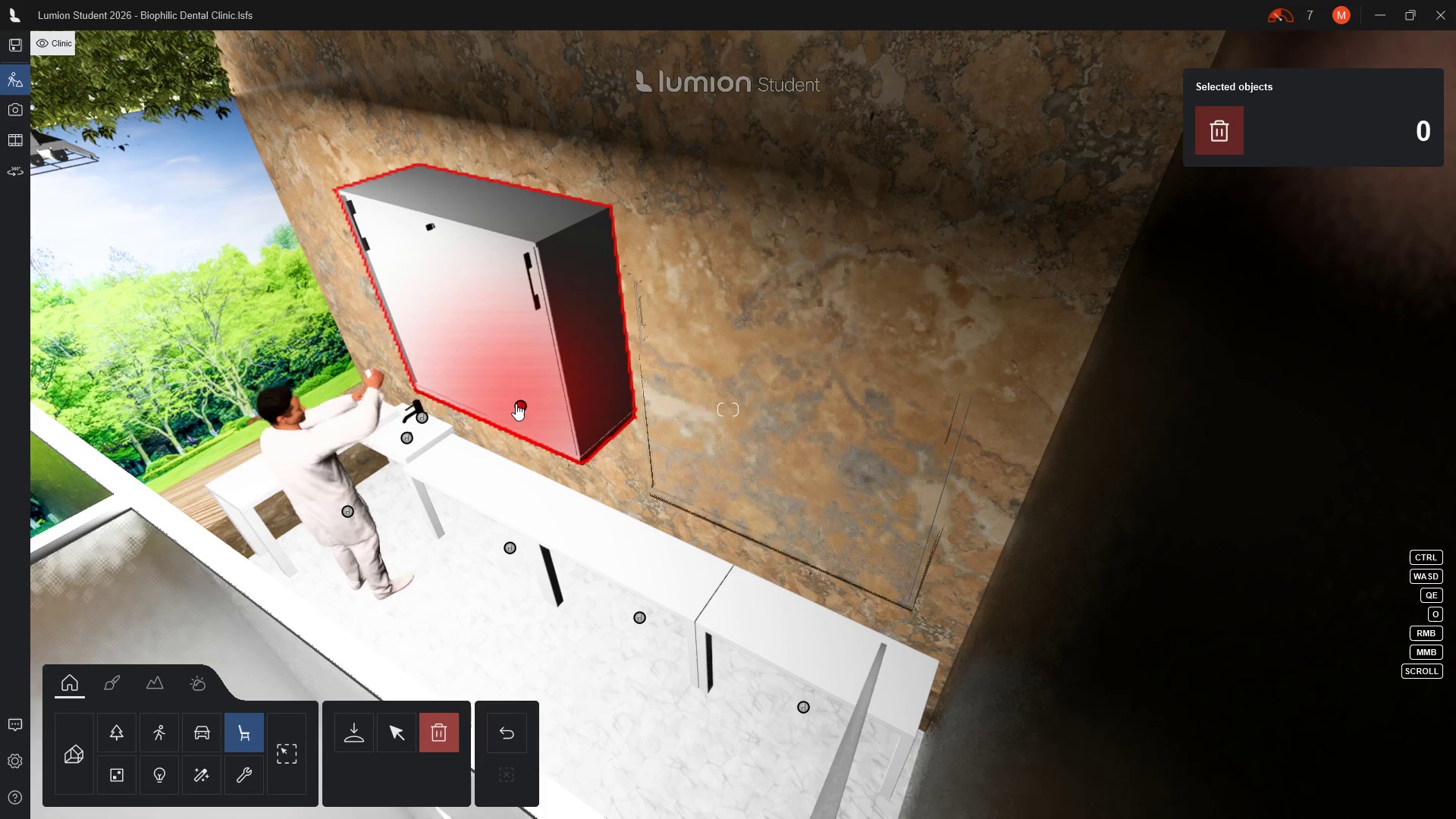 
left_click([523, 406])
 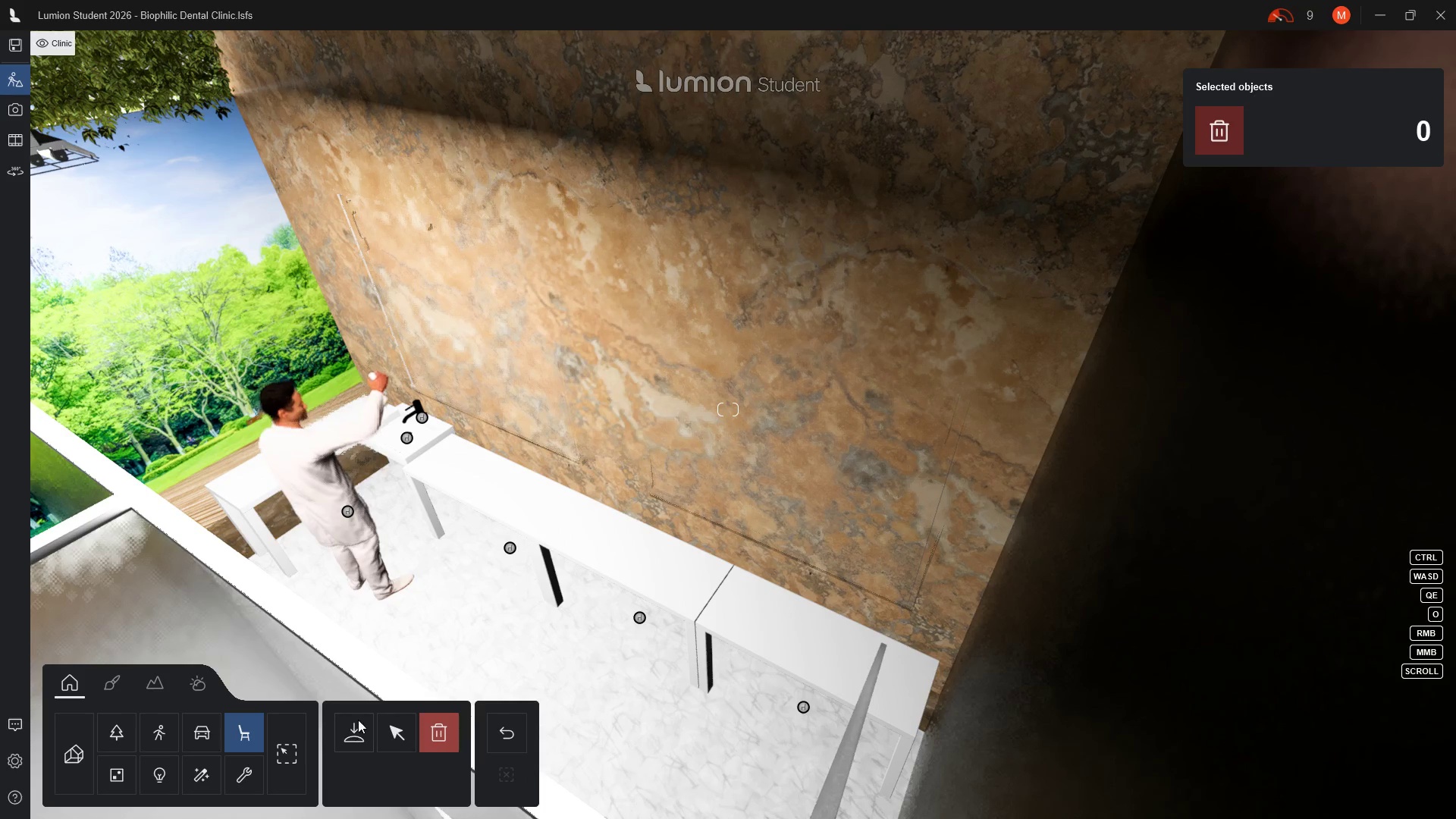 
left_click([352, 733])
 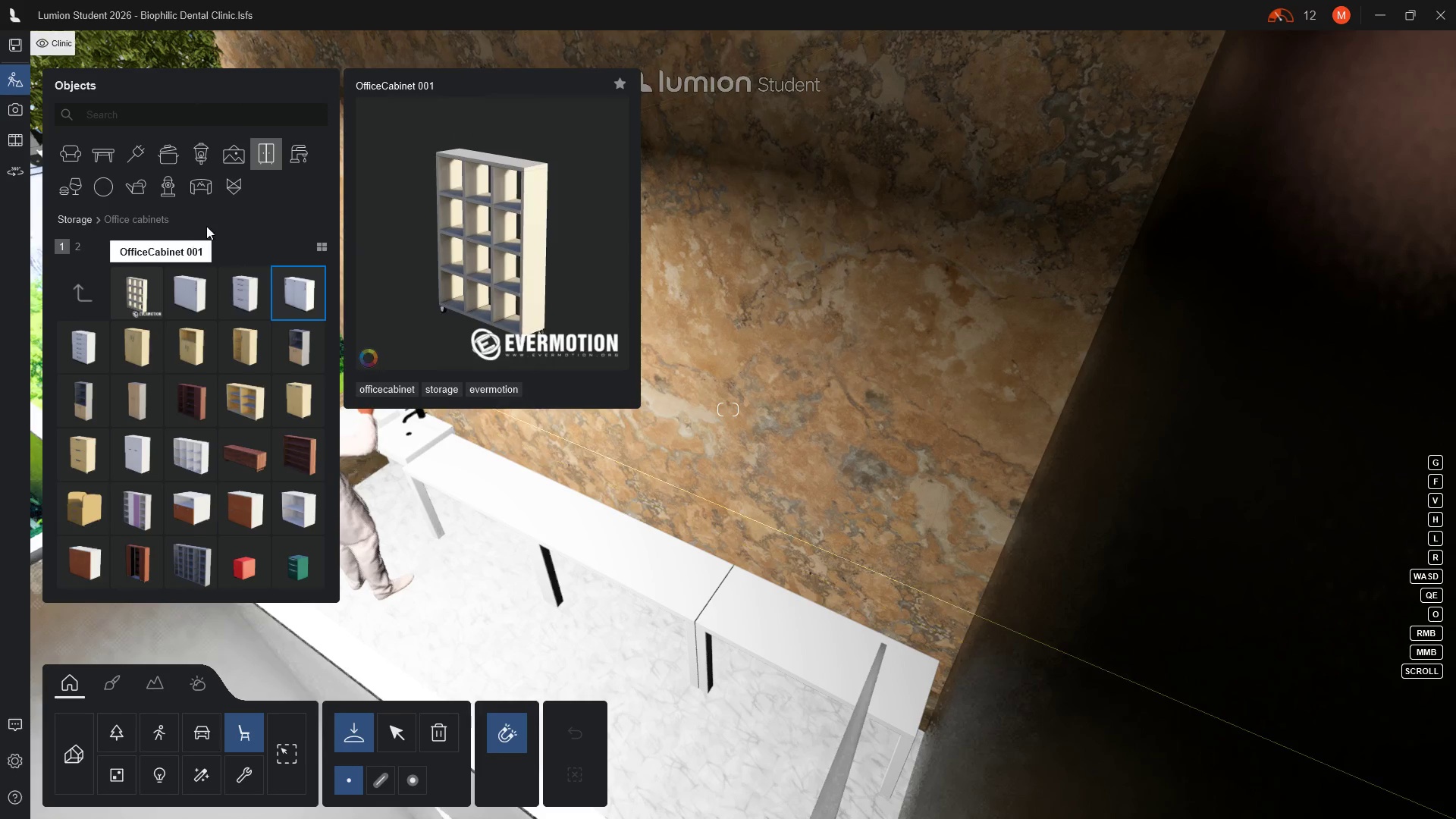 
wait(12.86)
 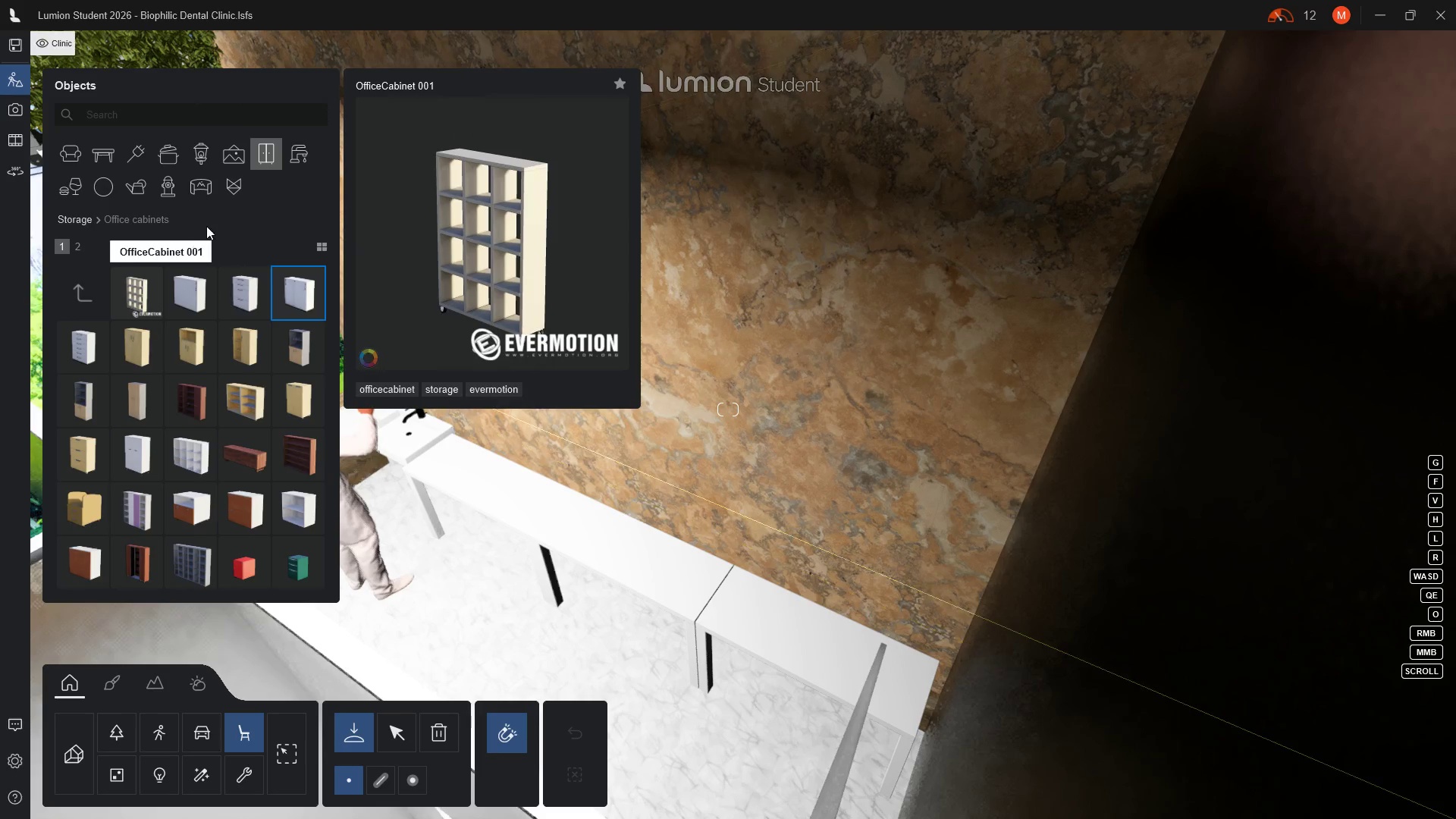 
scroll: coordinate [121, 422], scroll_direction: up, amount: 1.0
 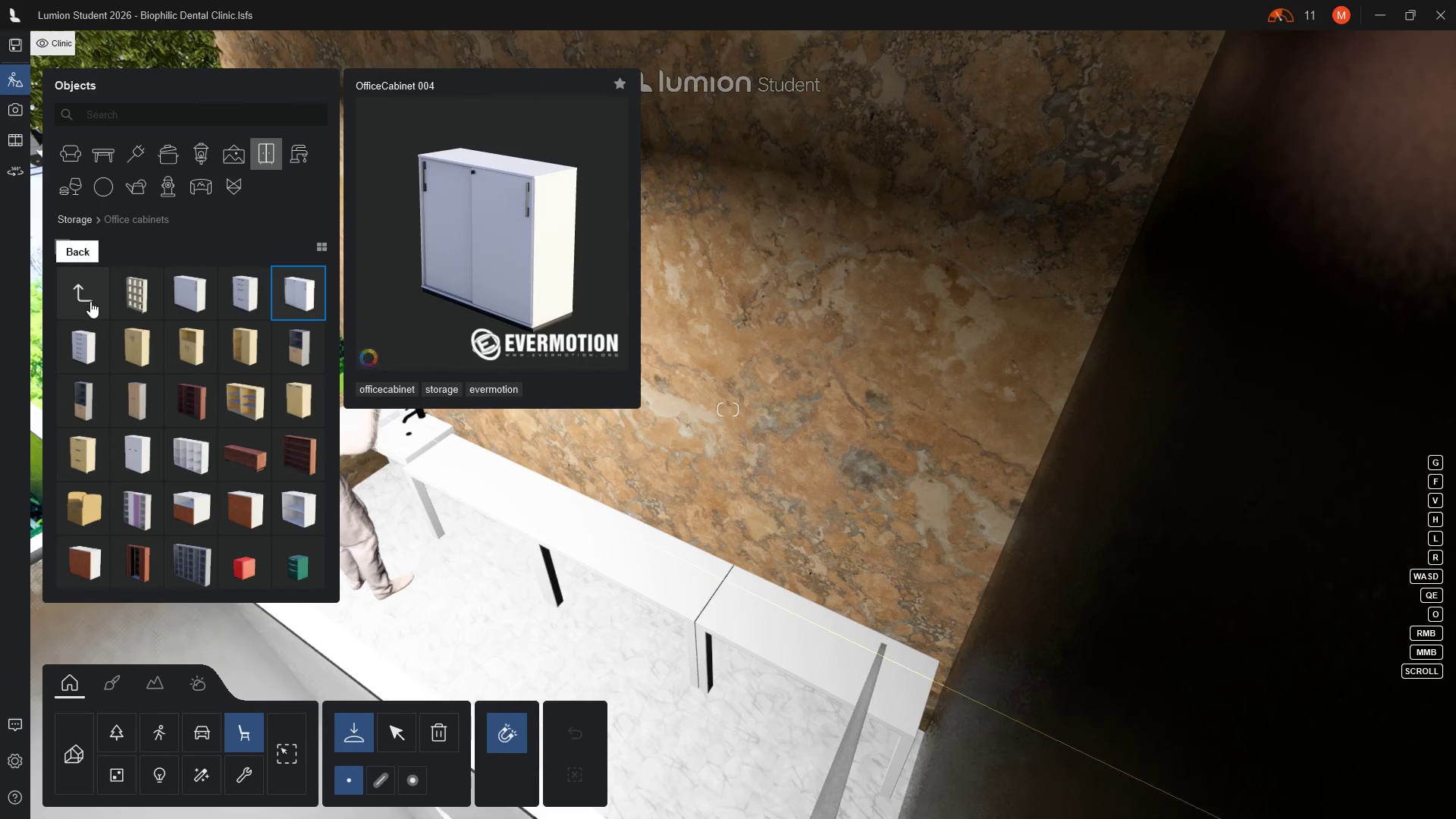 
left_click([90, 301])
 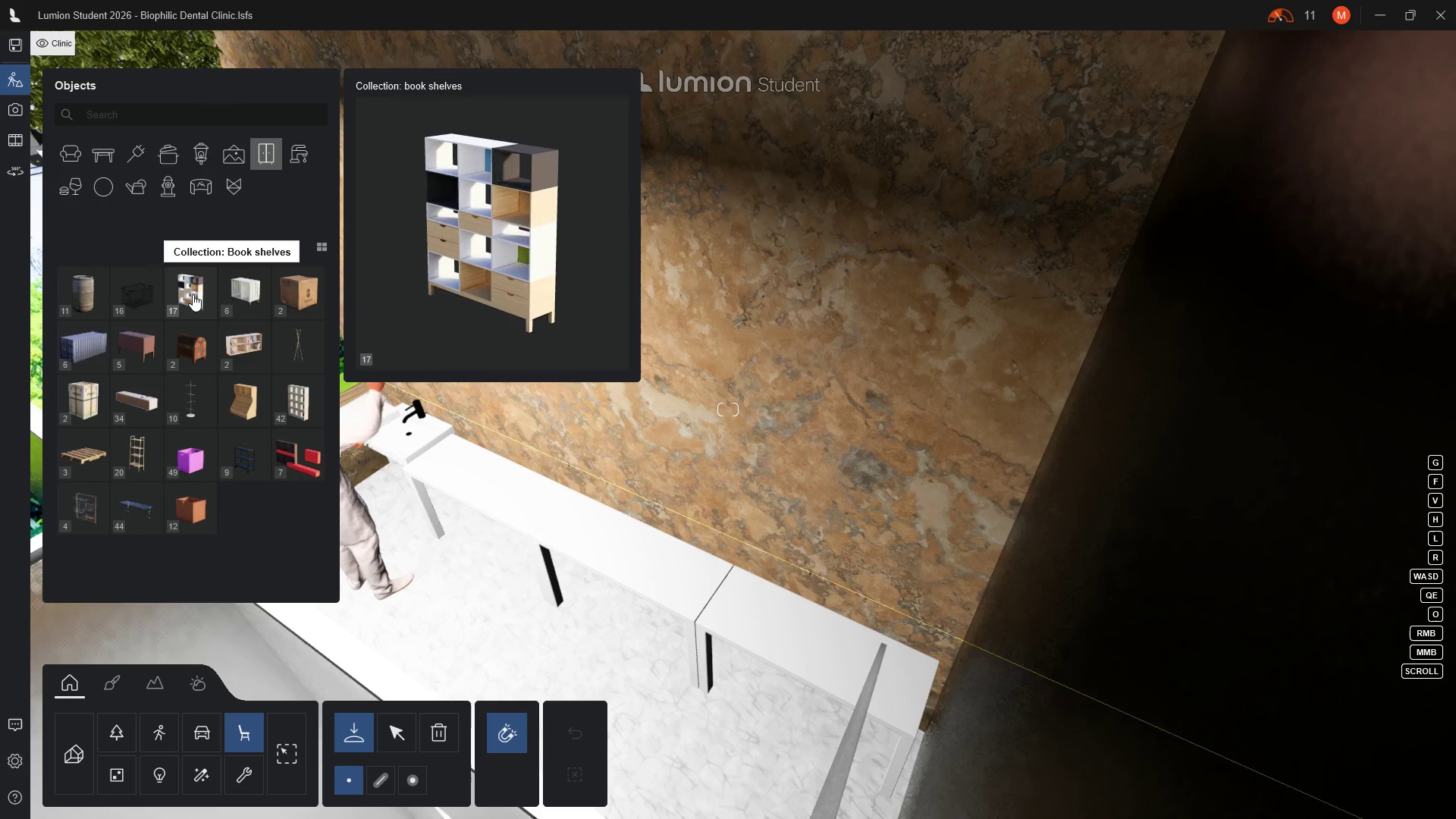 
wait(5.89)
 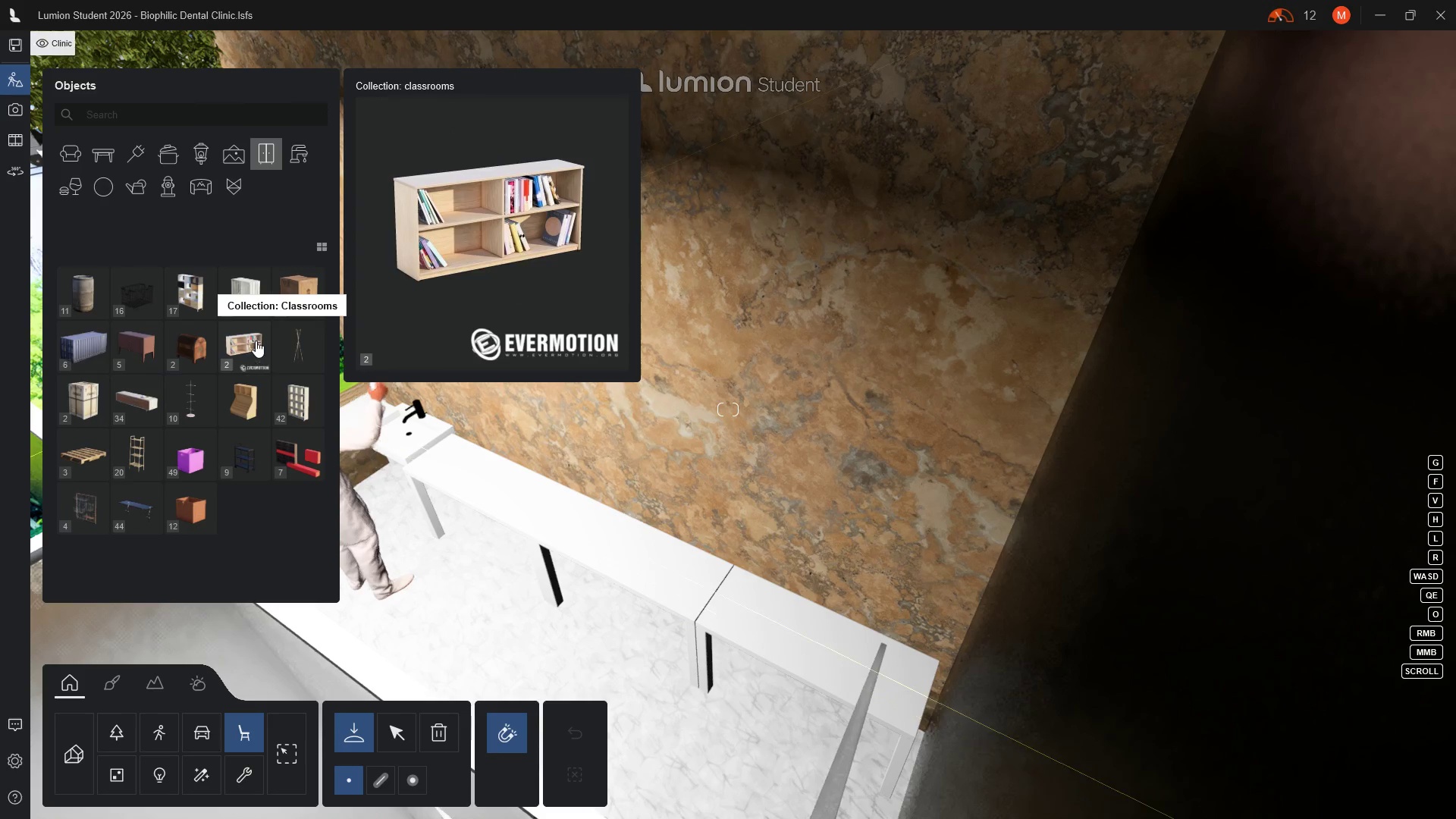 
left_click([193, 294])
 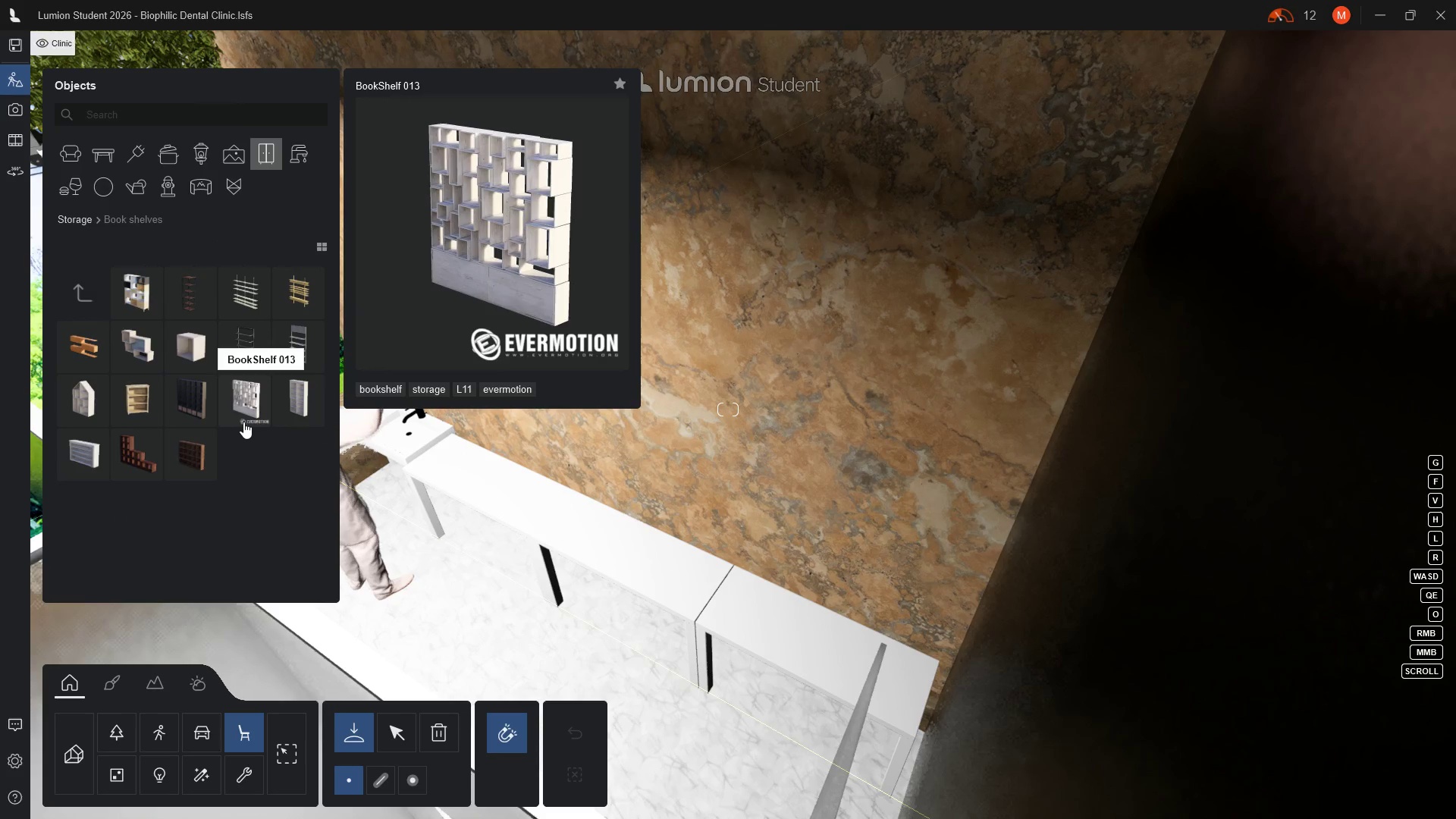 
wait(9.39)
 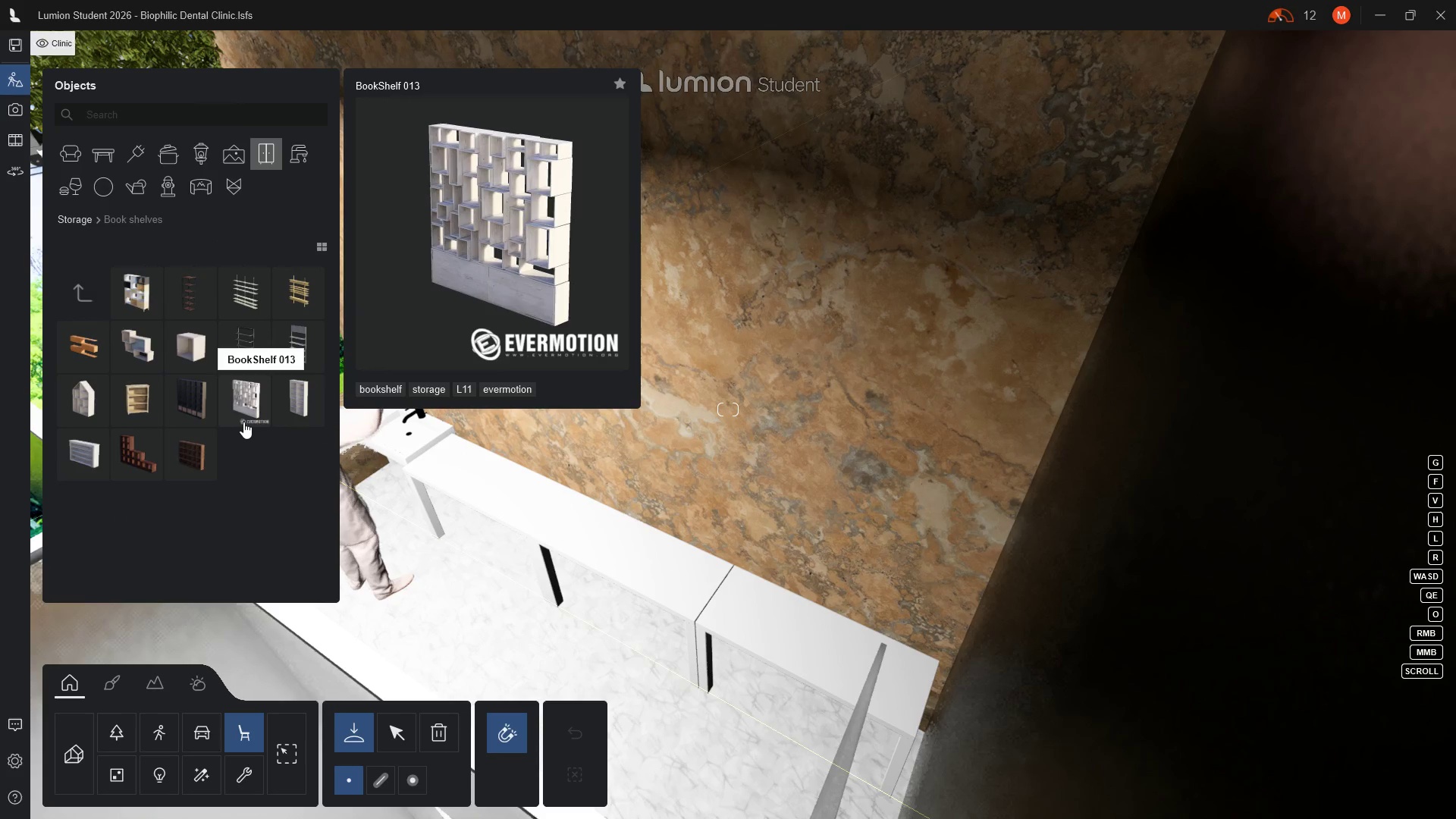 
left_click([80, 451])
 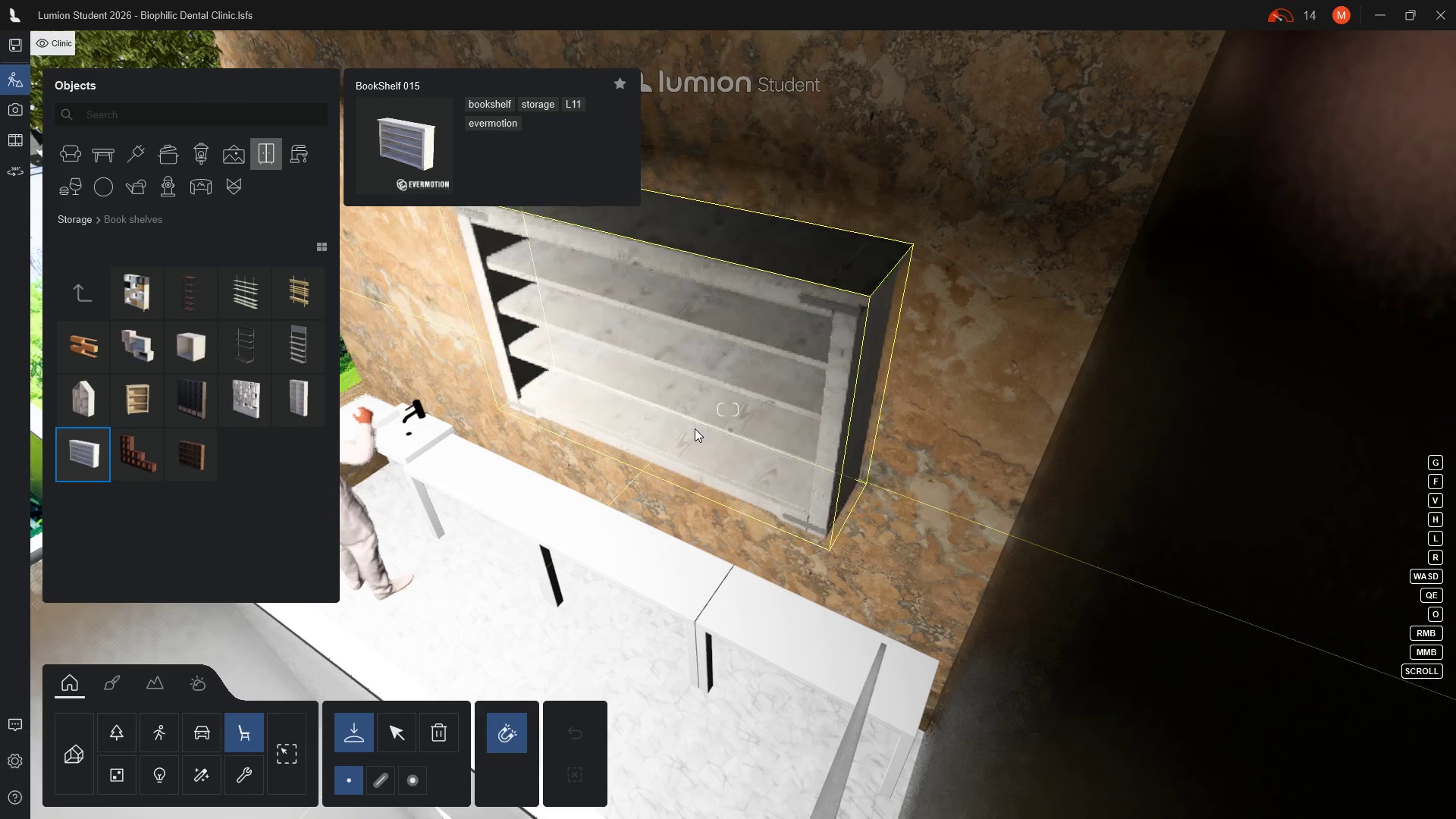 
left_click([695, 435])
 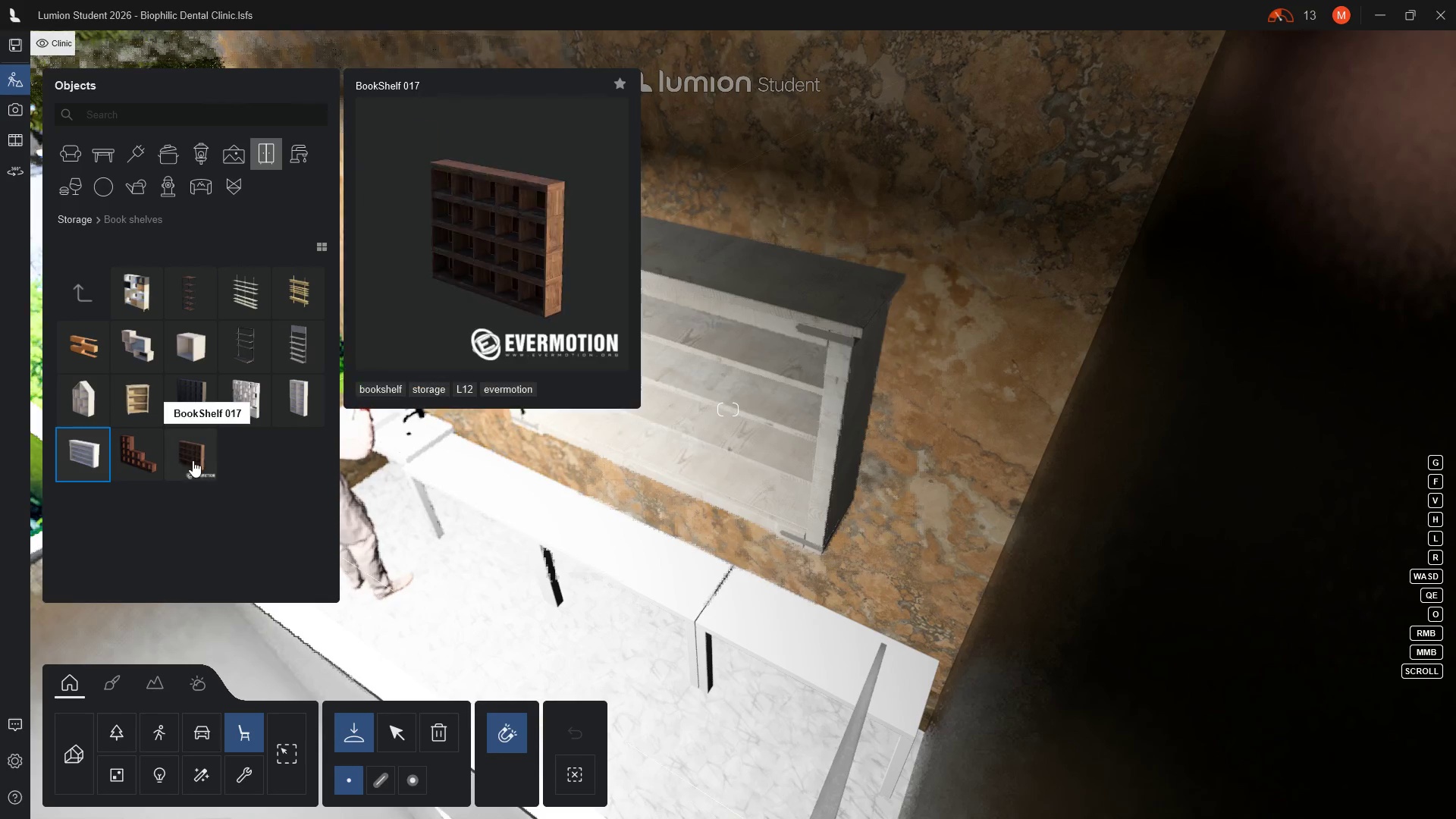 
left_click([403, 729])
 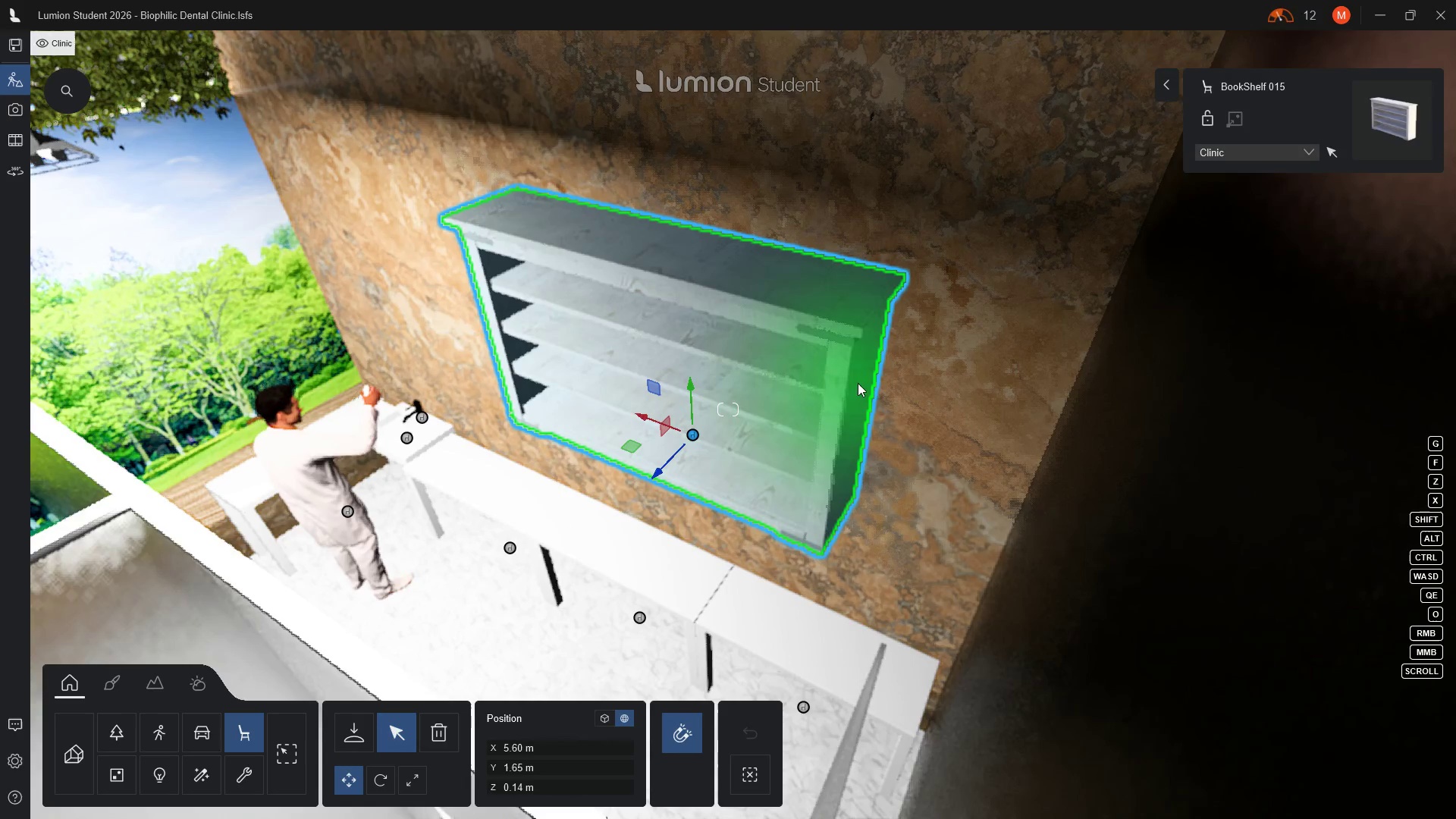 
left_click([853, 380])
 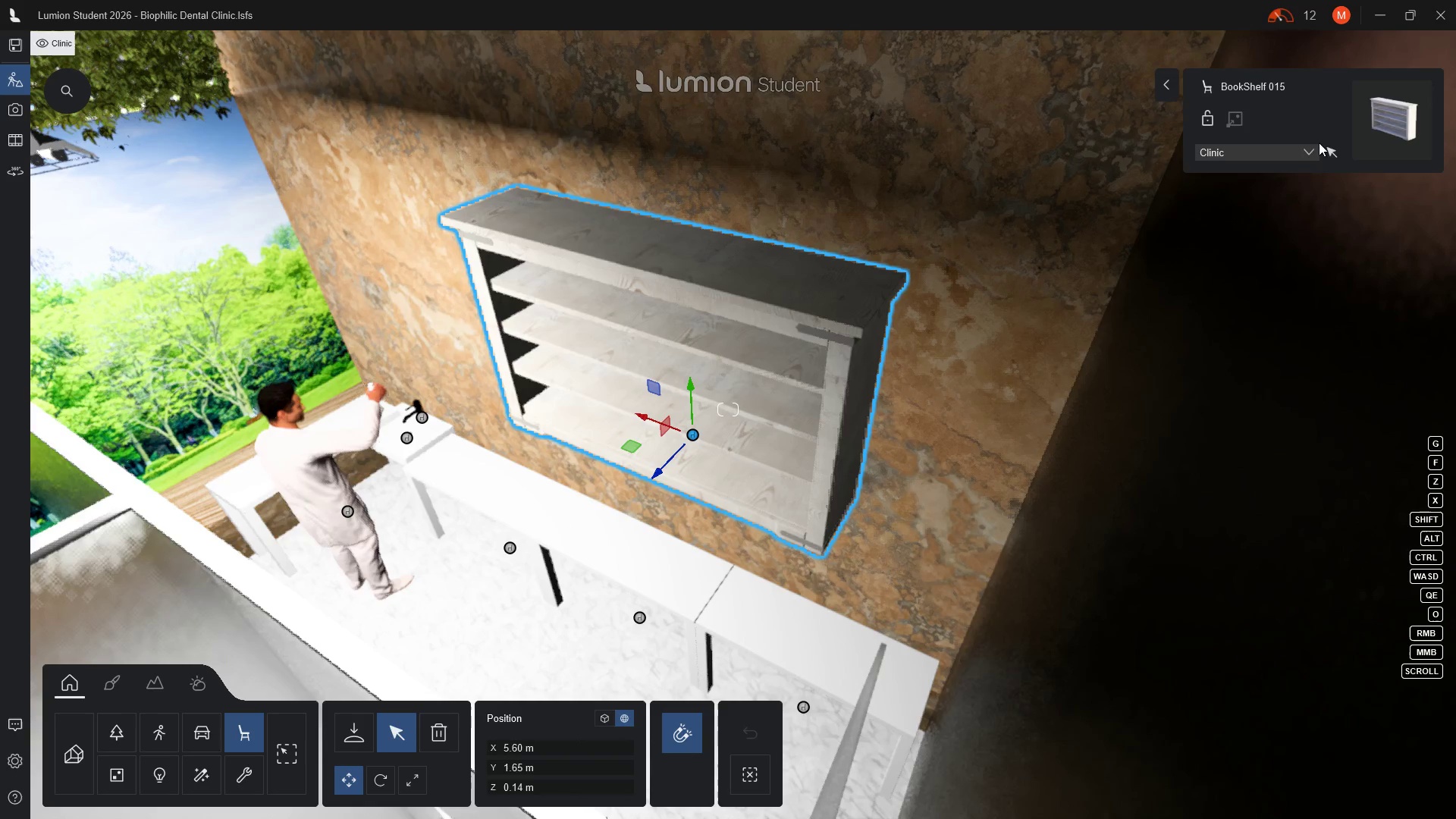 
left_click([1307, 151])
 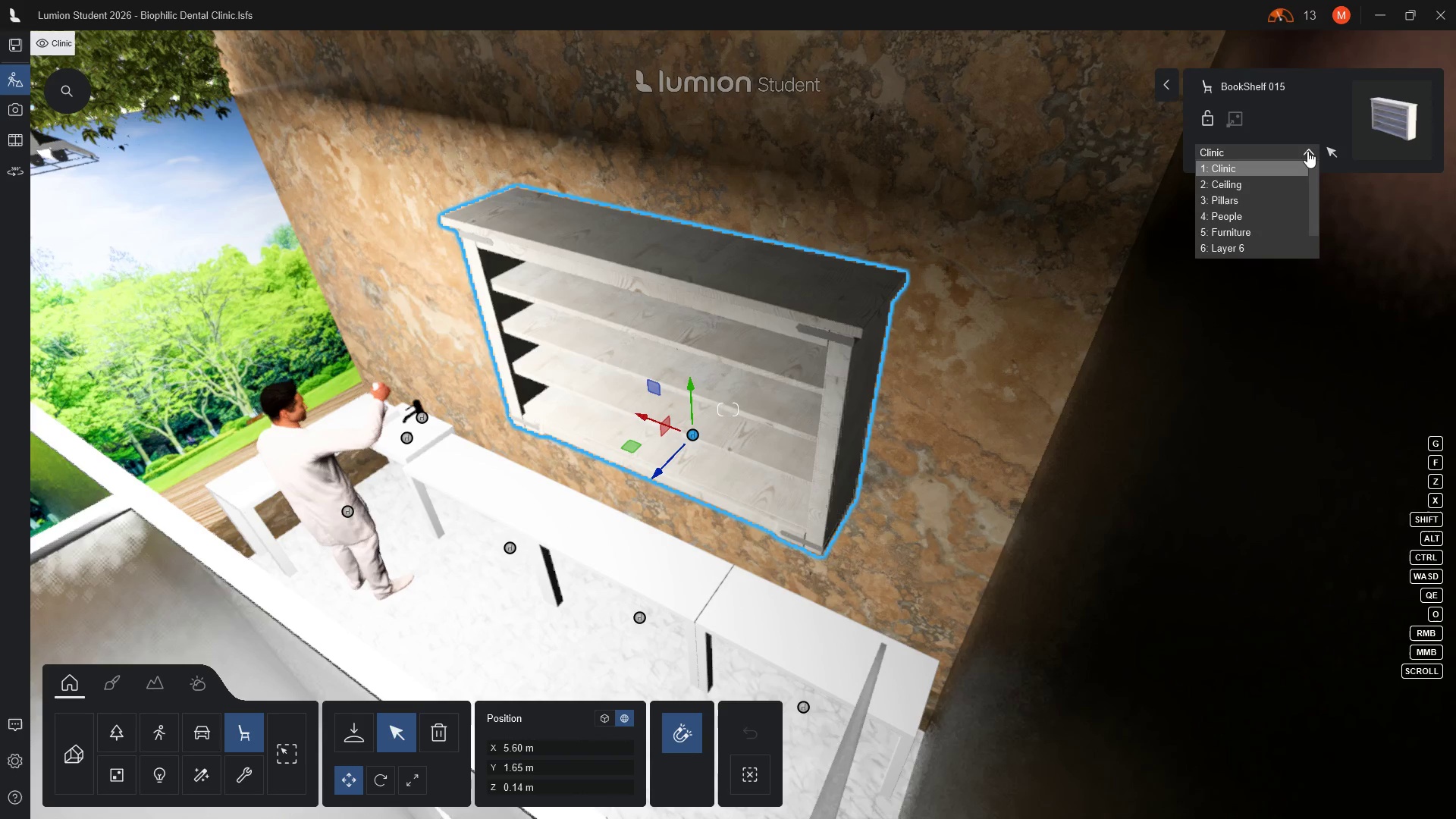 
left_click([1307, 151])
 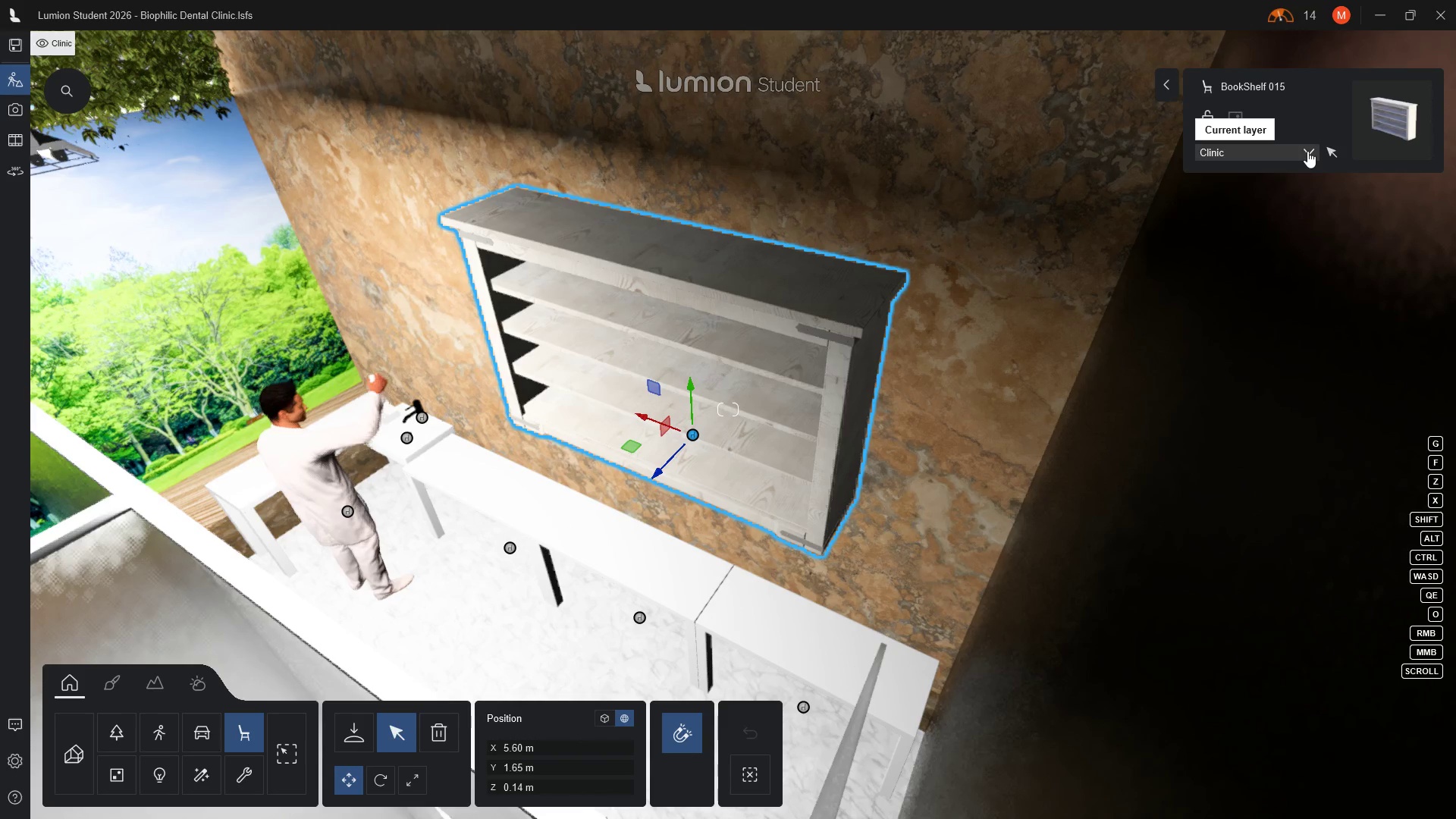 
left_click([1307, 151])
 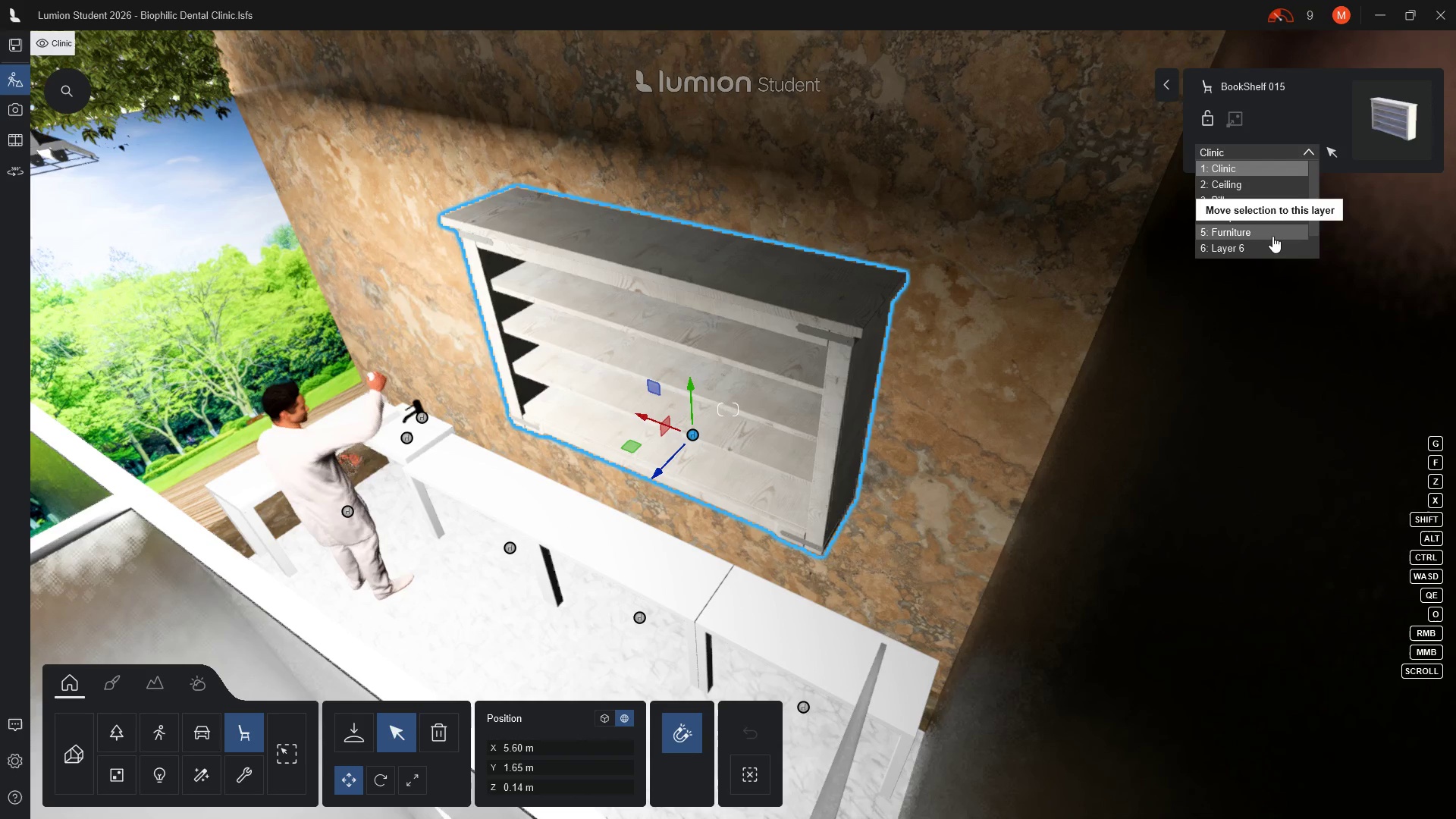 
left_click([1272, 236])
 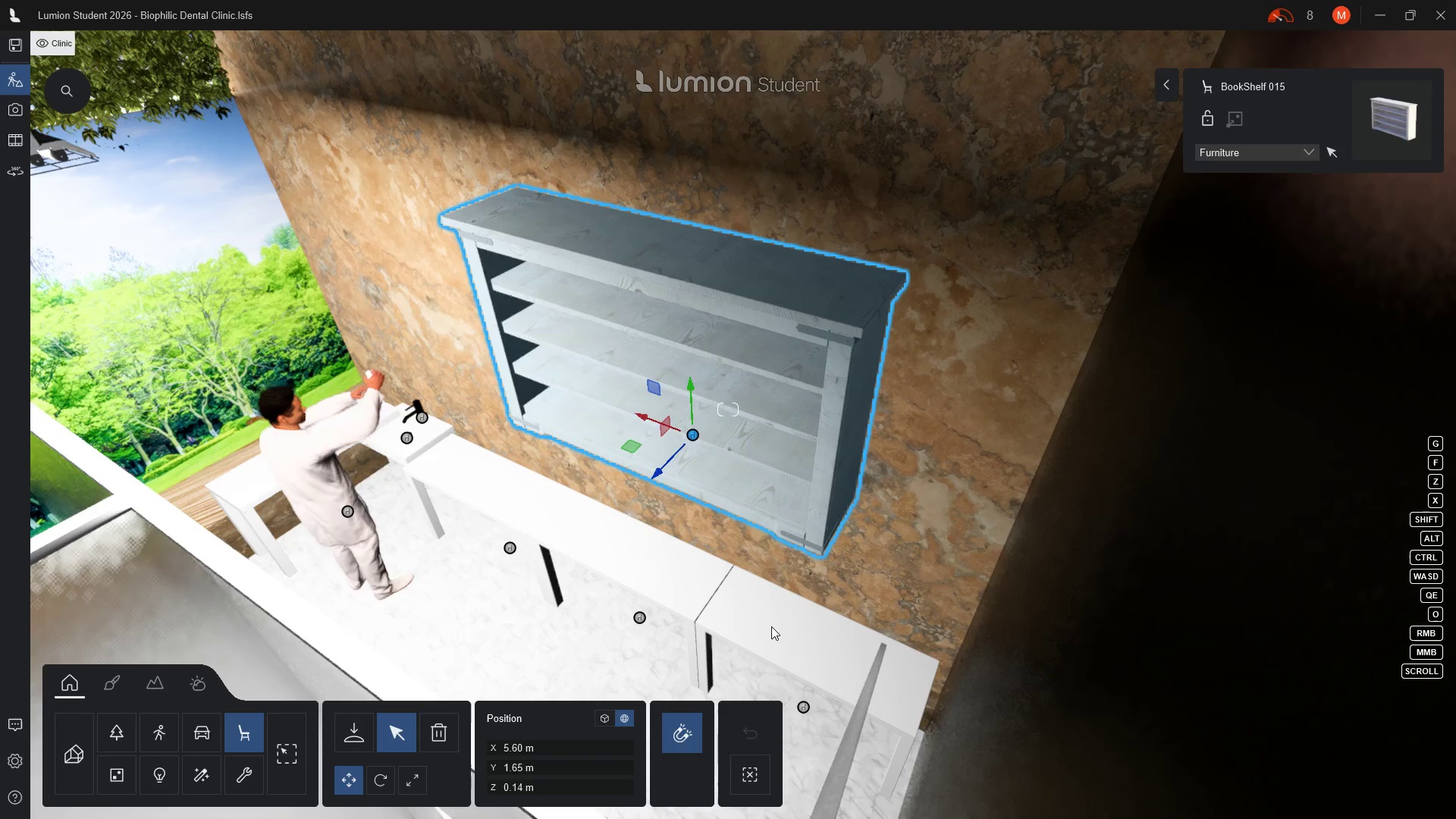 
key(Escape)
 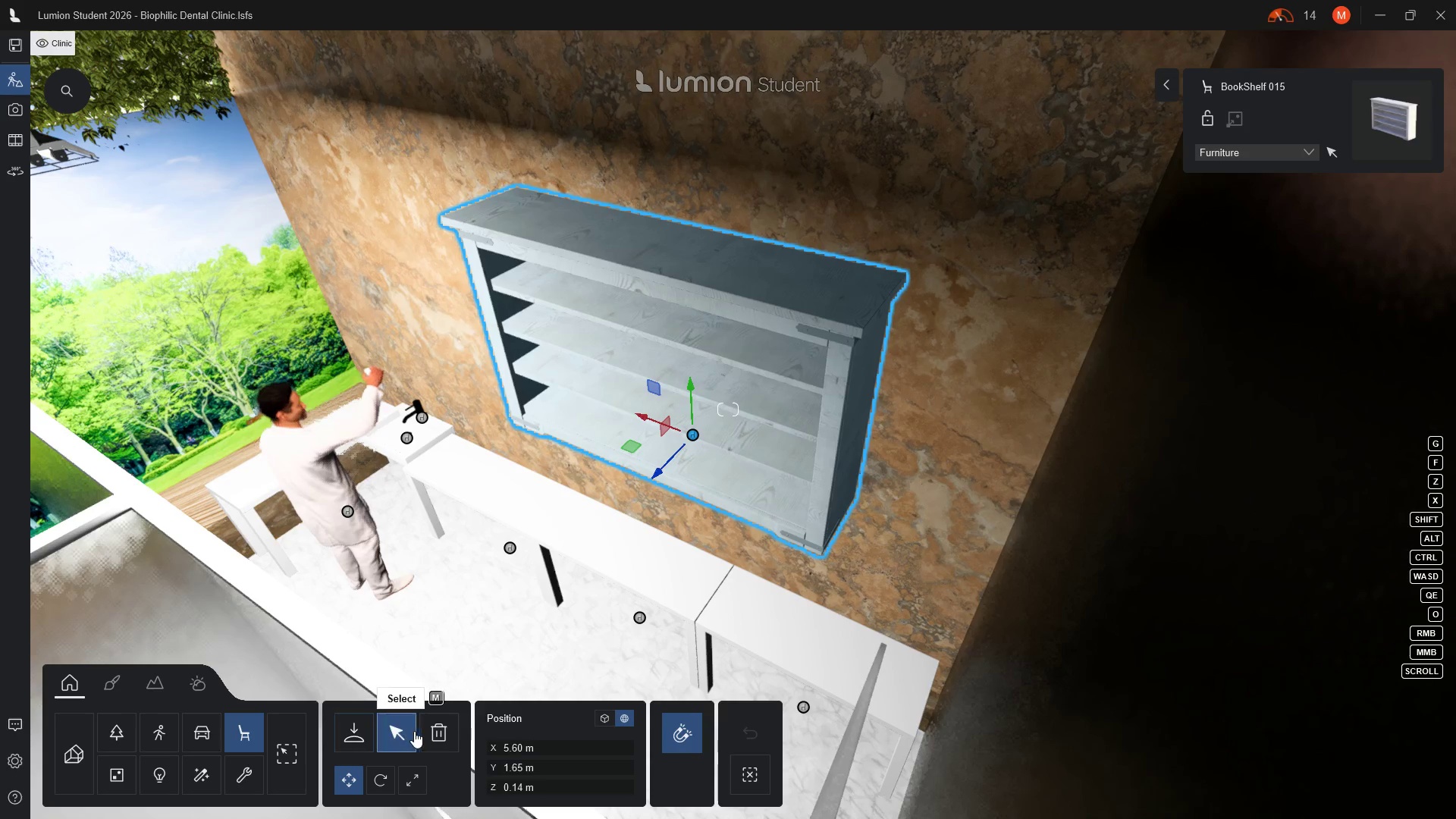 
left_click([433, 741])
 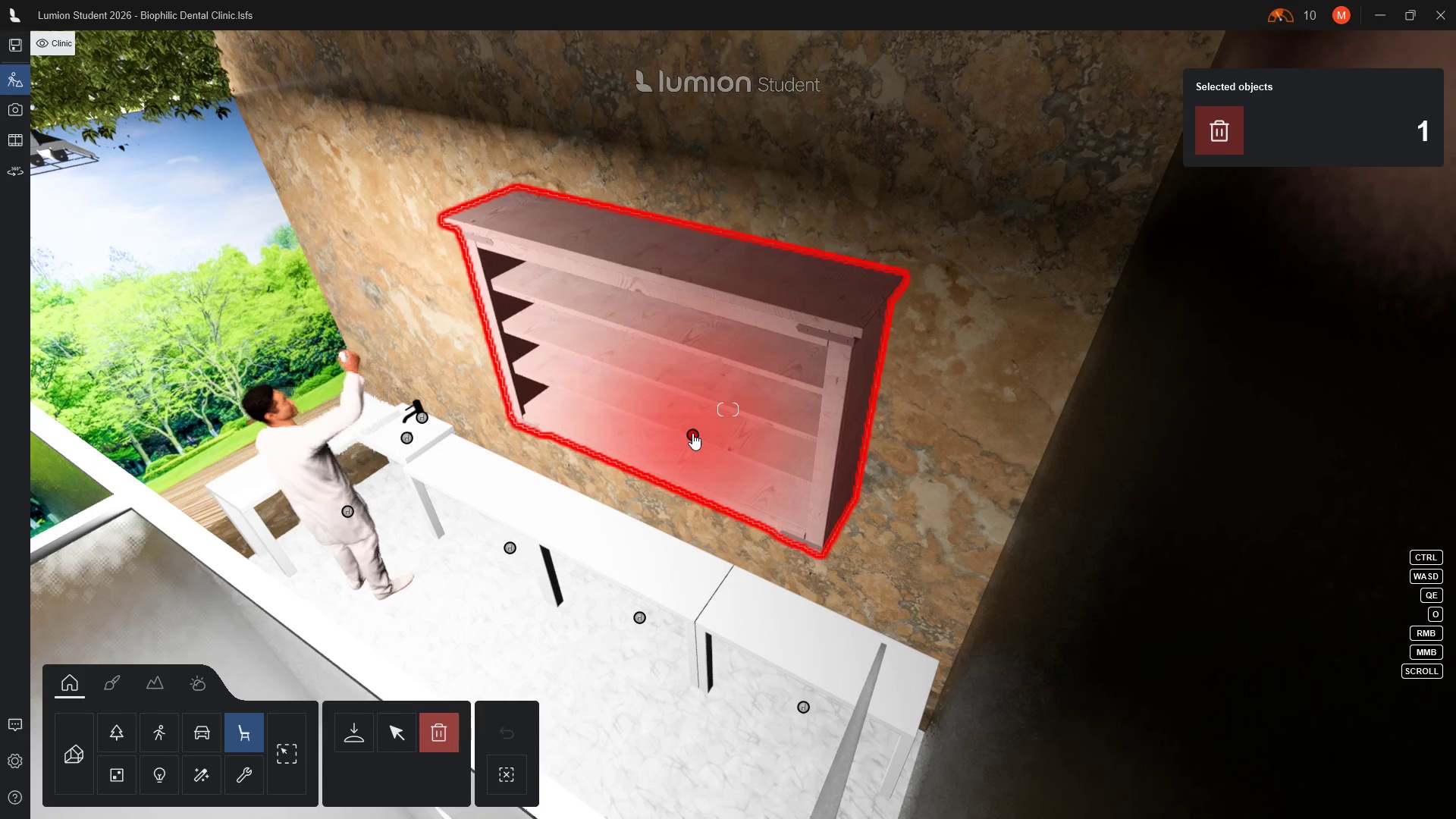 
left_click([692, 433])
 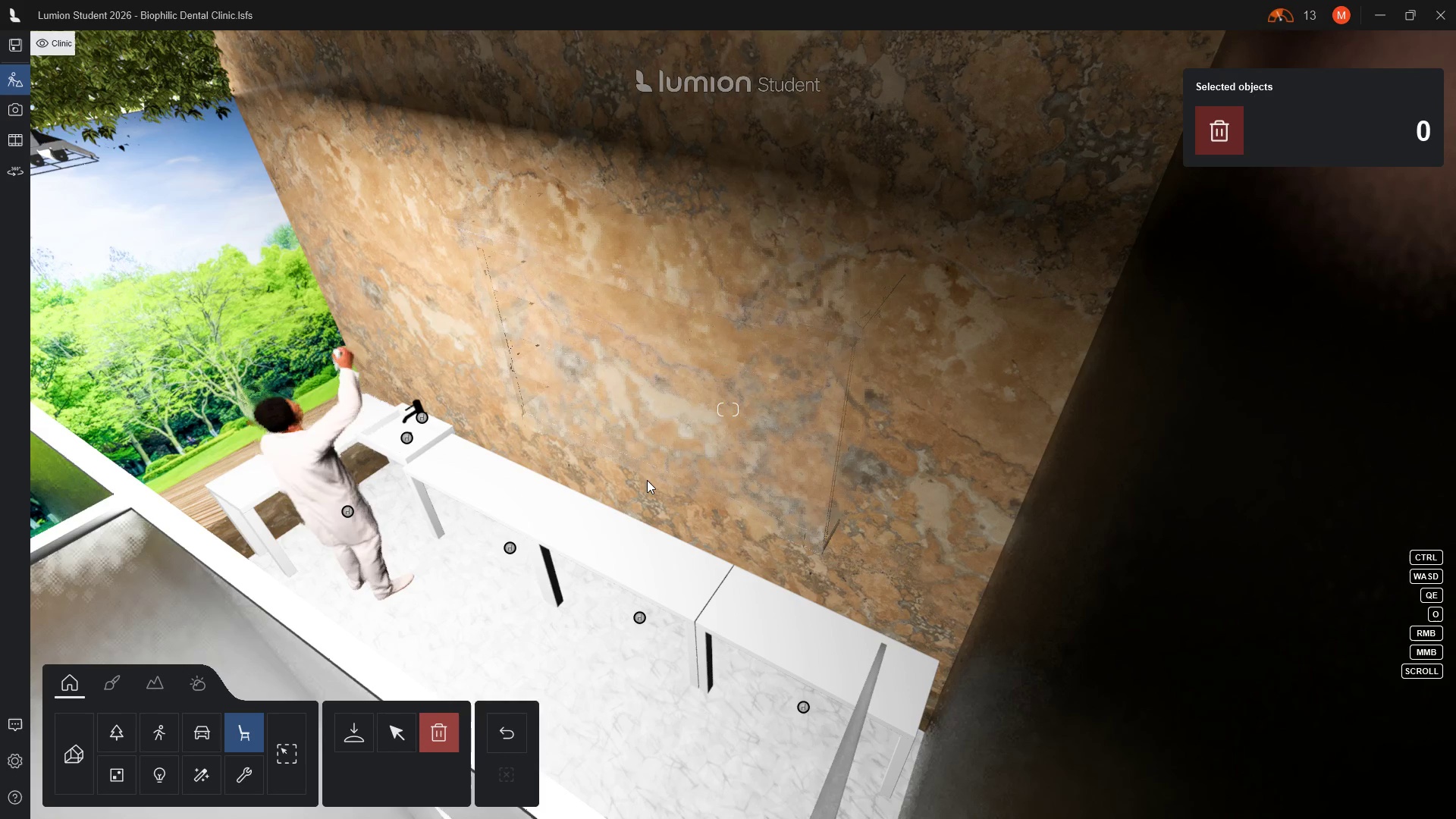 
scroll: coordinate [647, 477], scroll_direction: down, amount: 5.0
 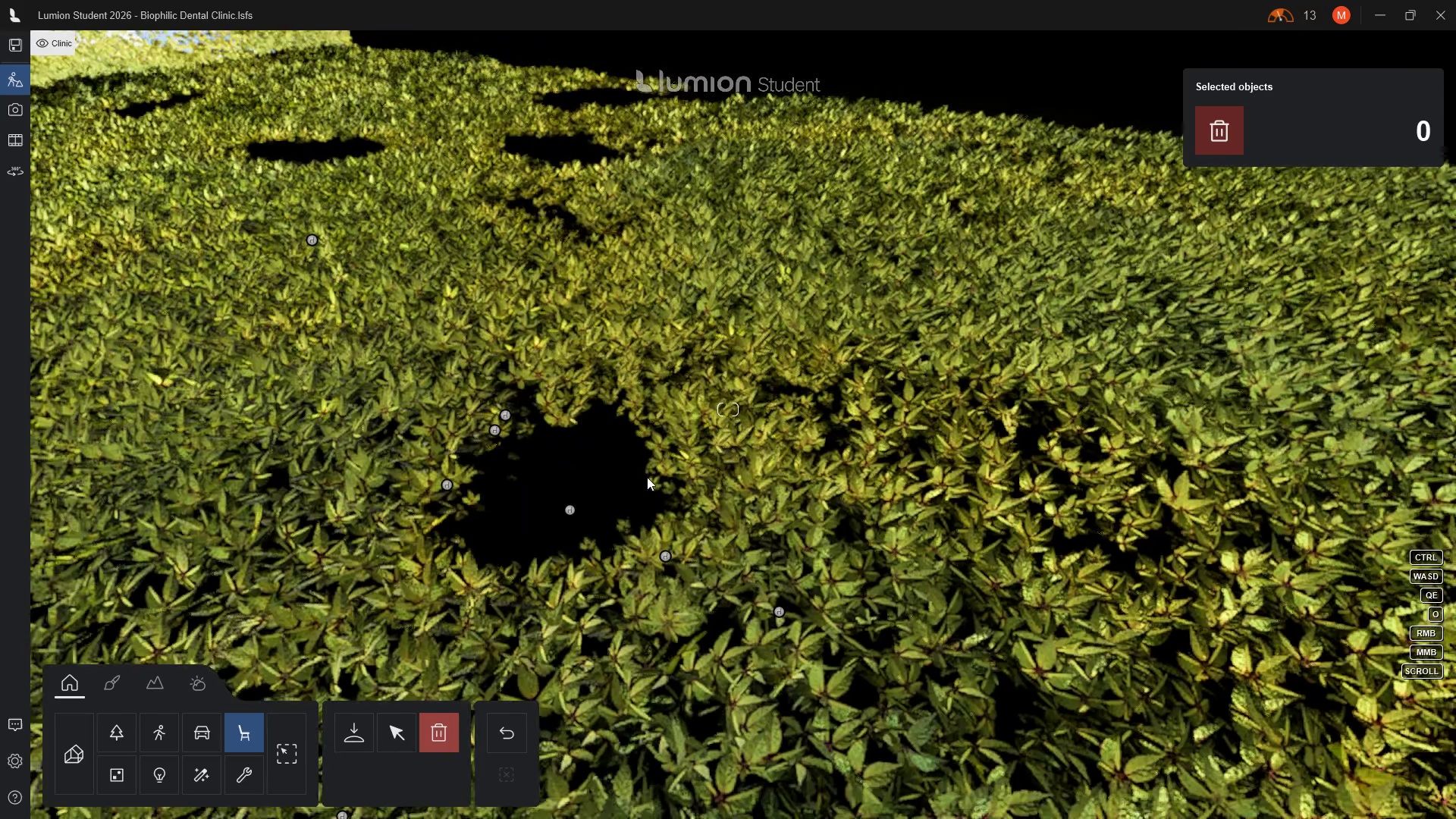 
hold_key(key=E, duration=0.5)
 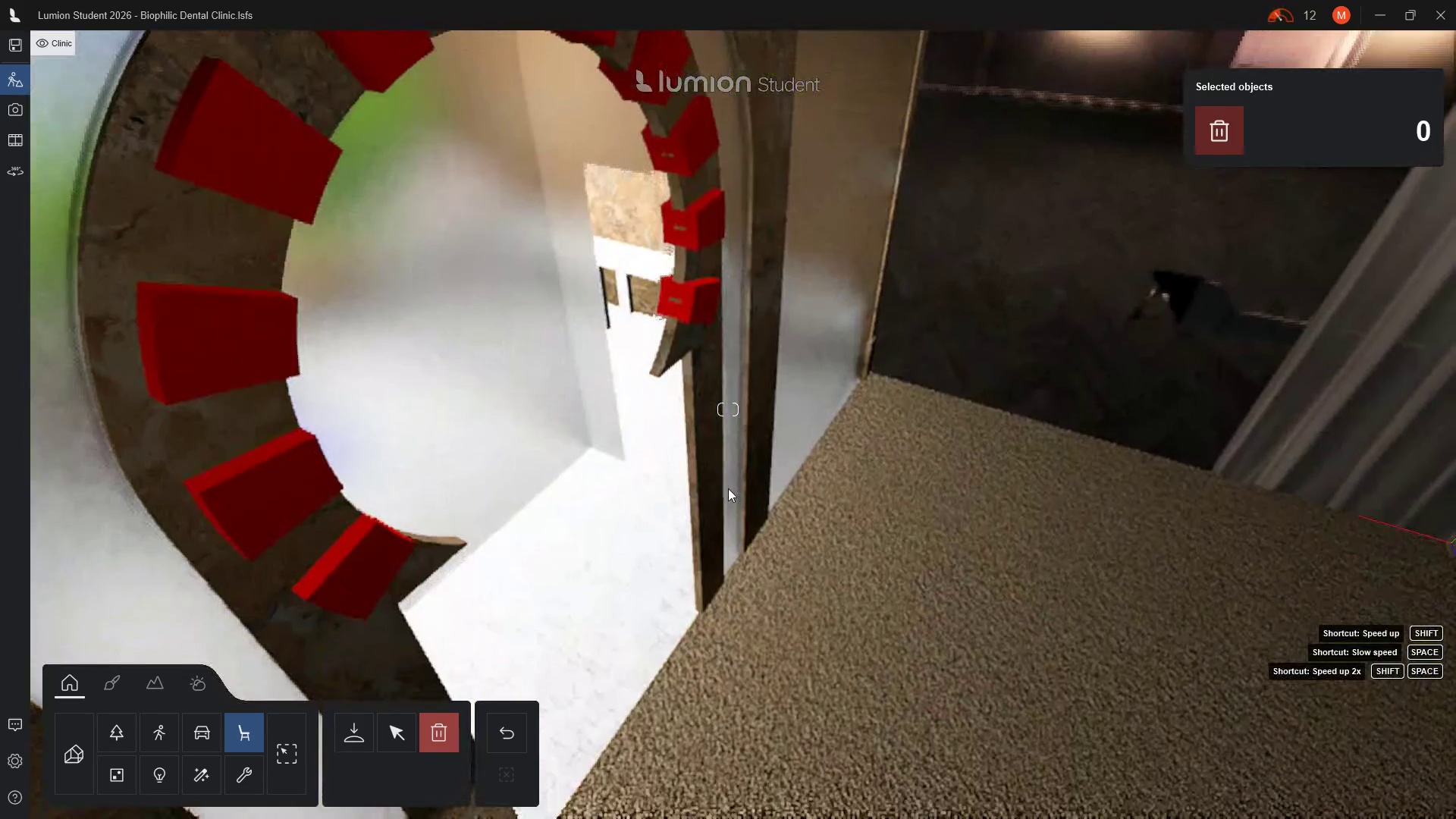 
type(eee)
 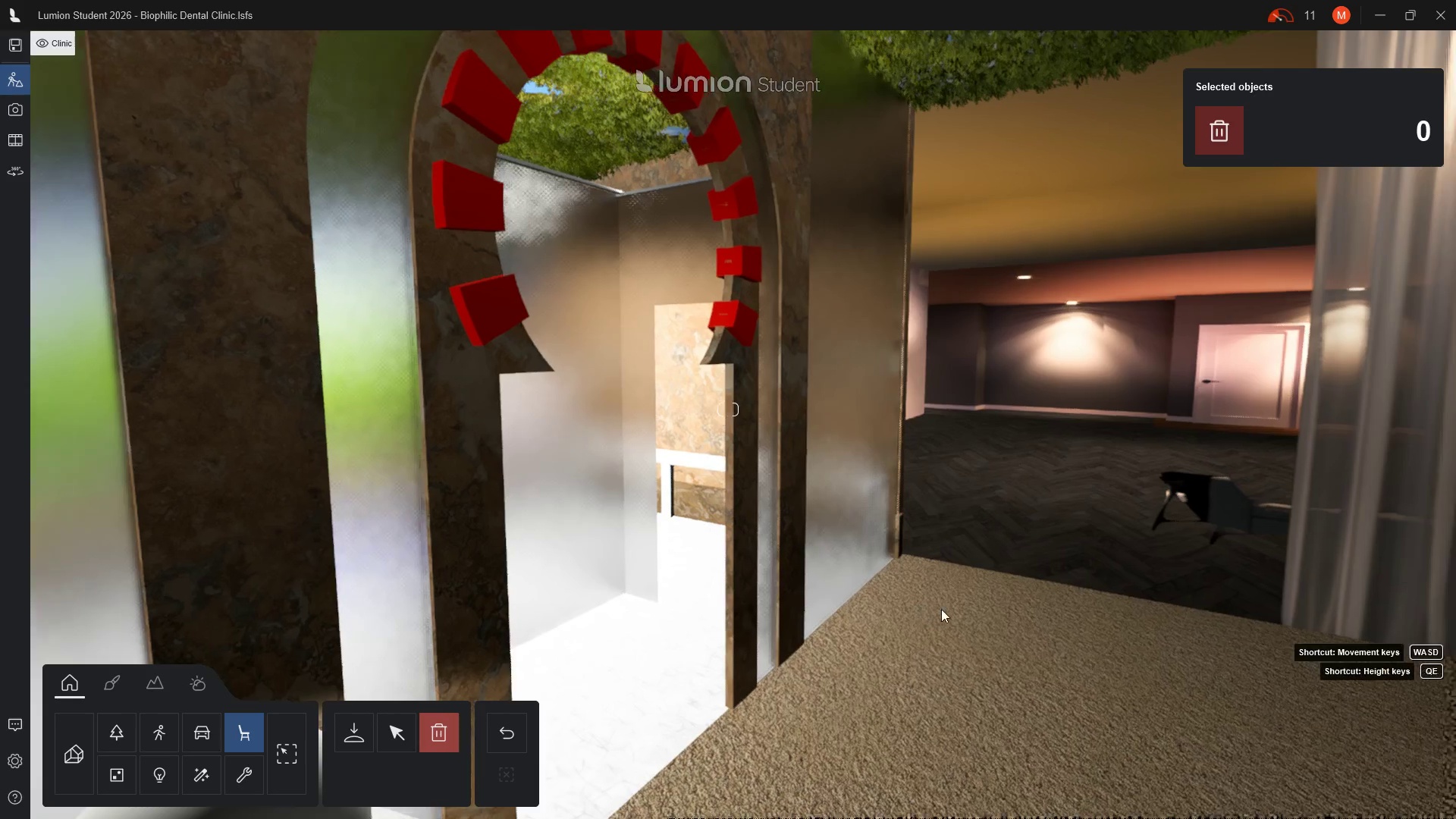 
wait(11.62)
 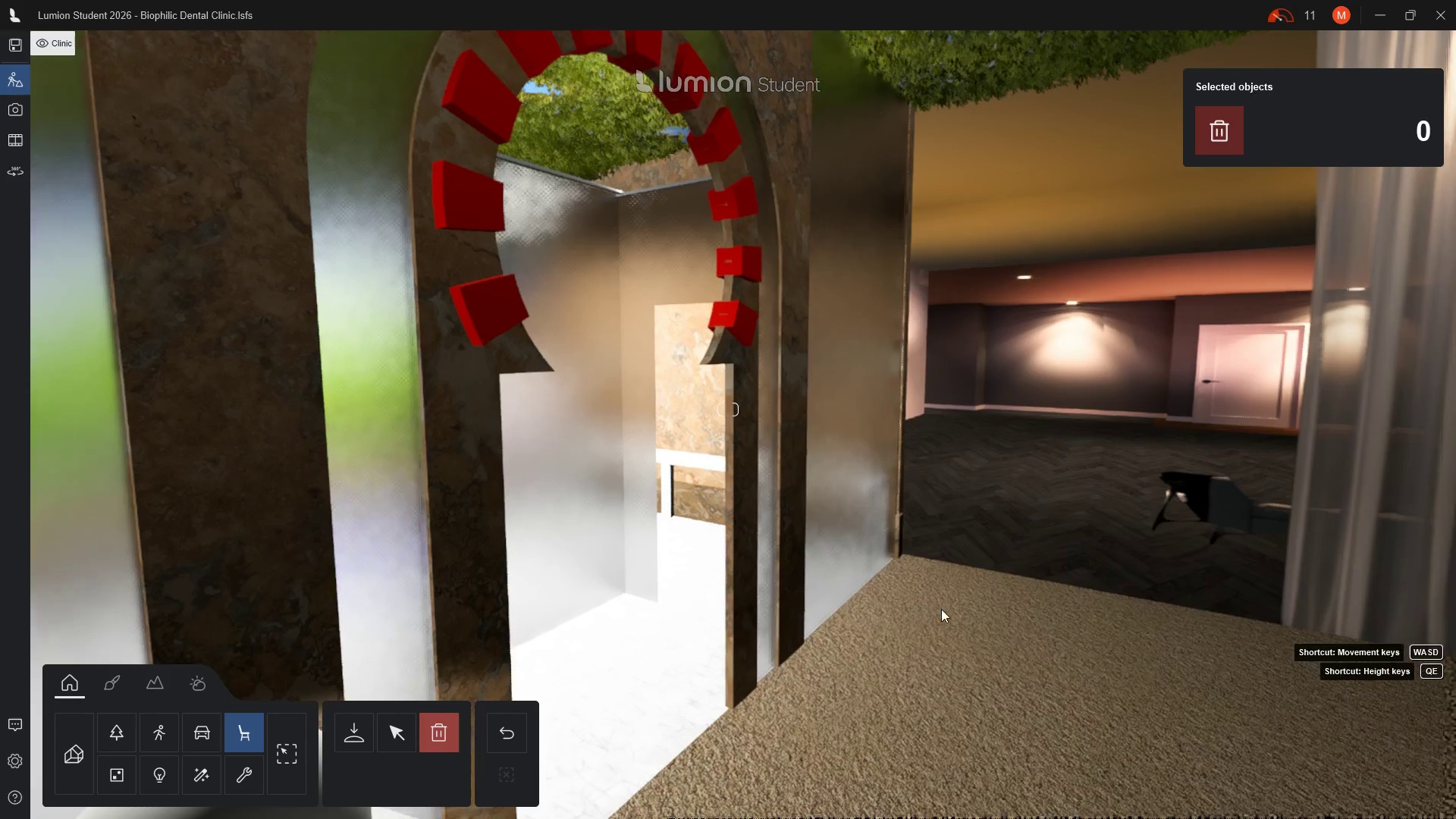 
right_click([977, 654])
 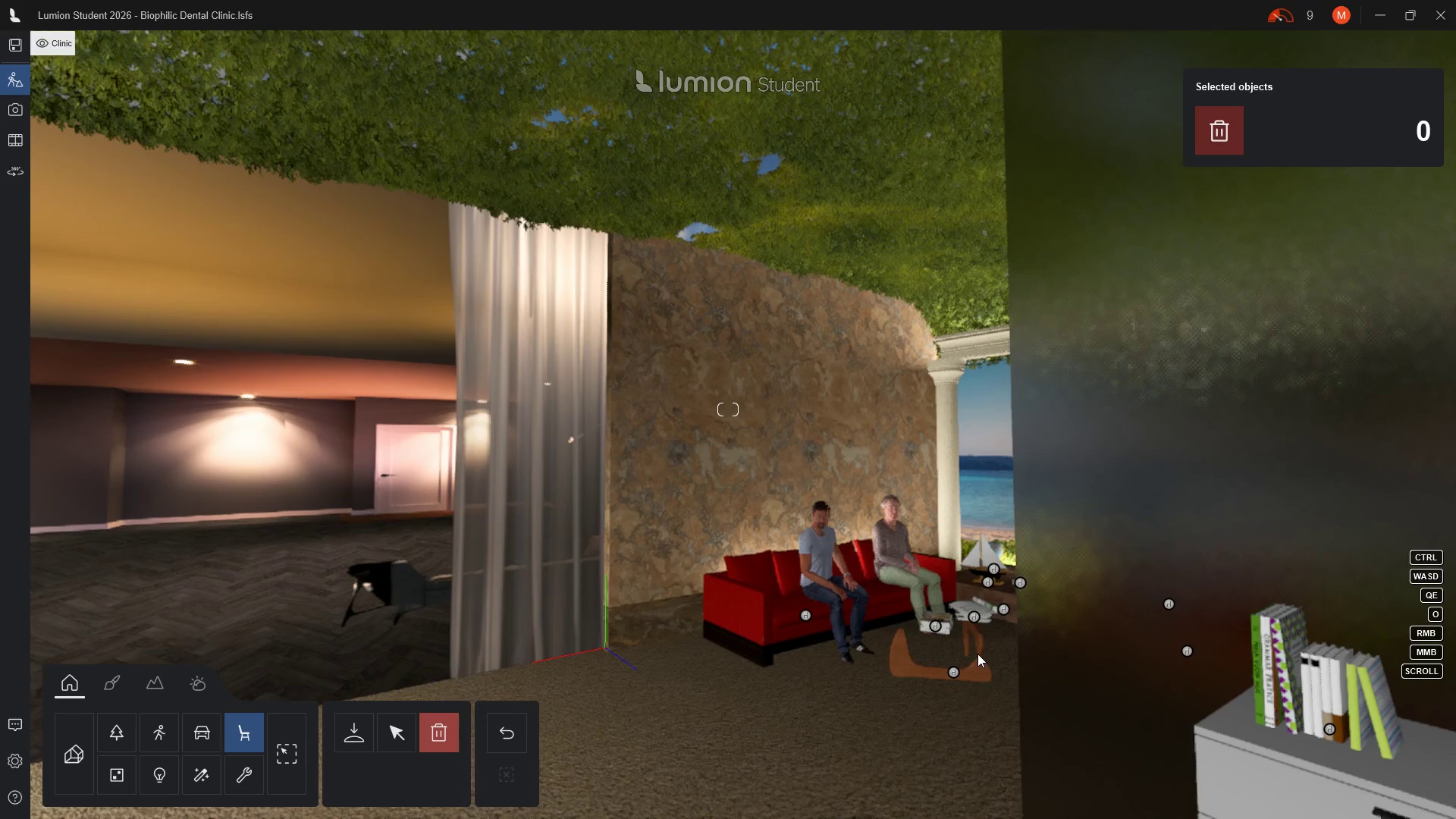 
hold_key(key=A, duration=1.19)
 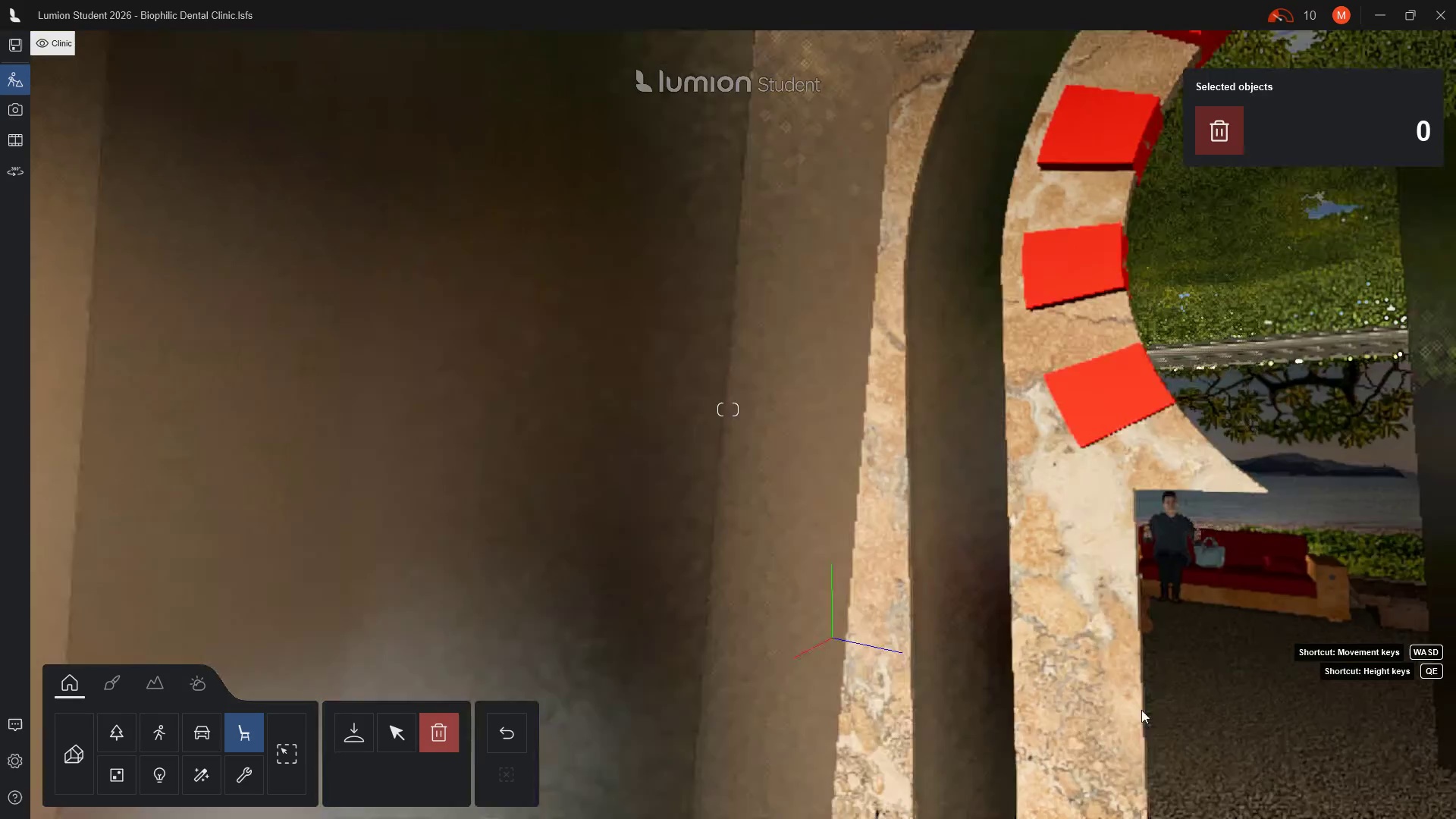 
scroll: coordinate [1143, 710], scroll_direction: up, amount: 6.0
 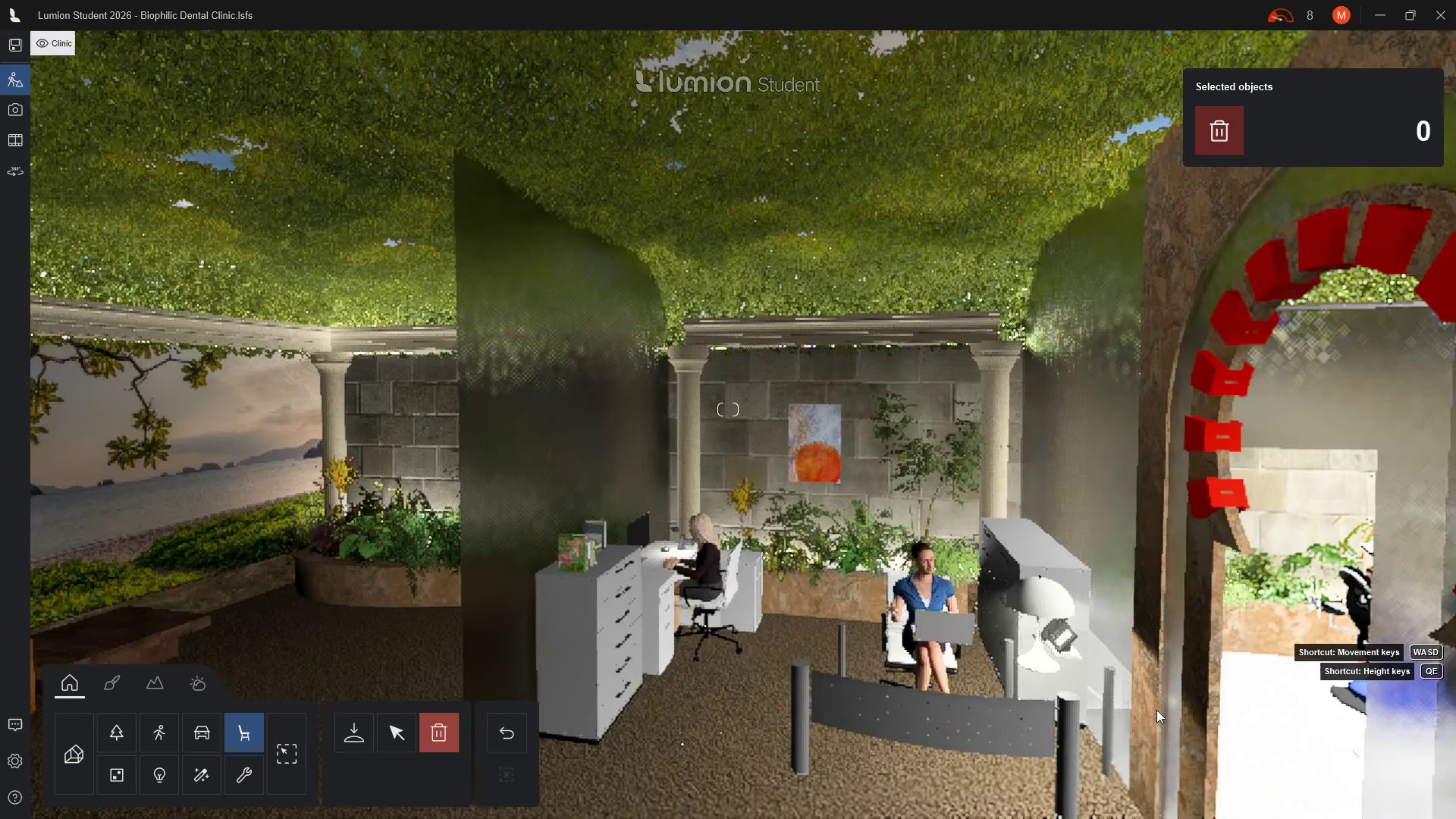 
wait(12.22)
 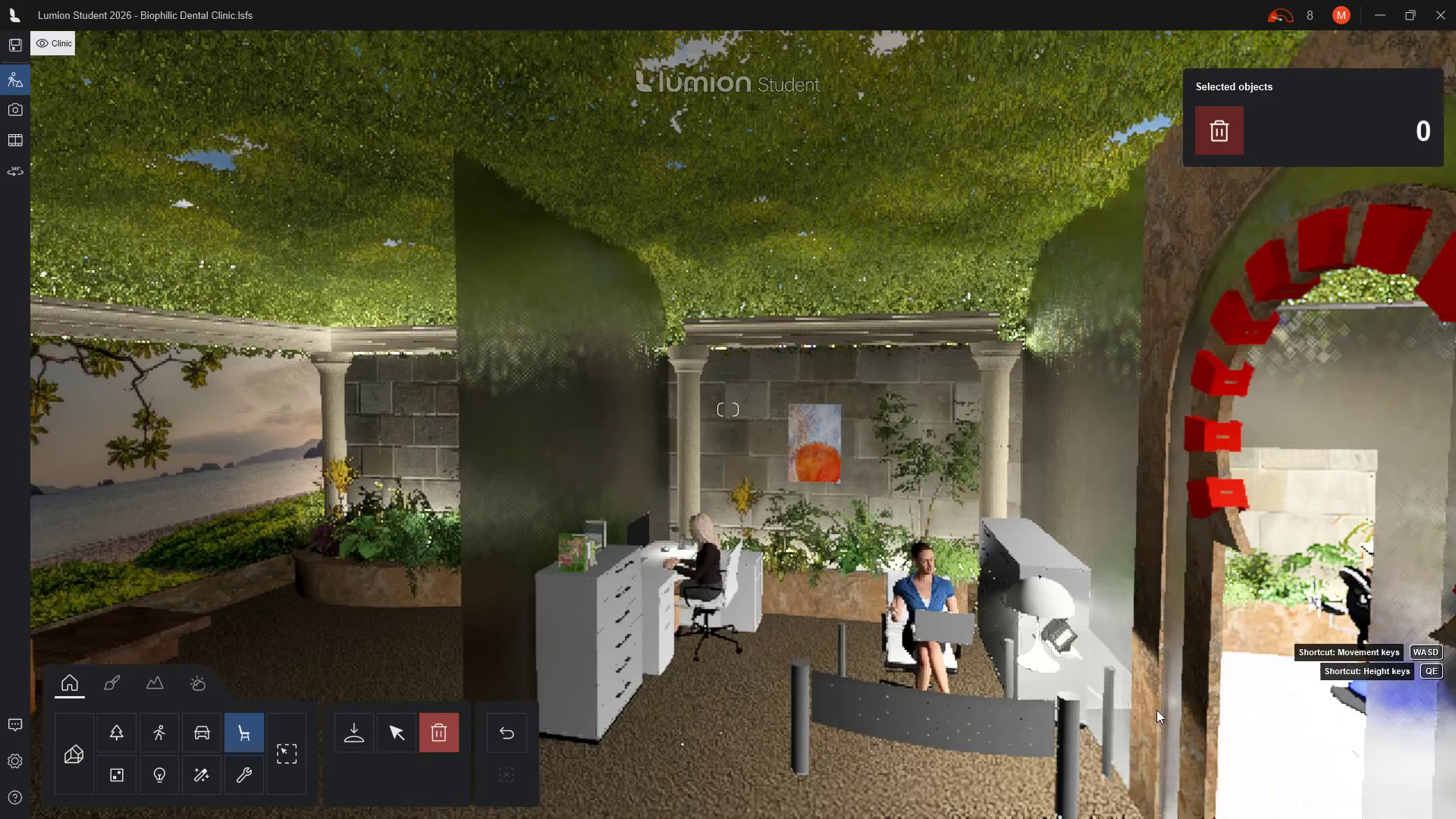 
left_click([395, 741])
 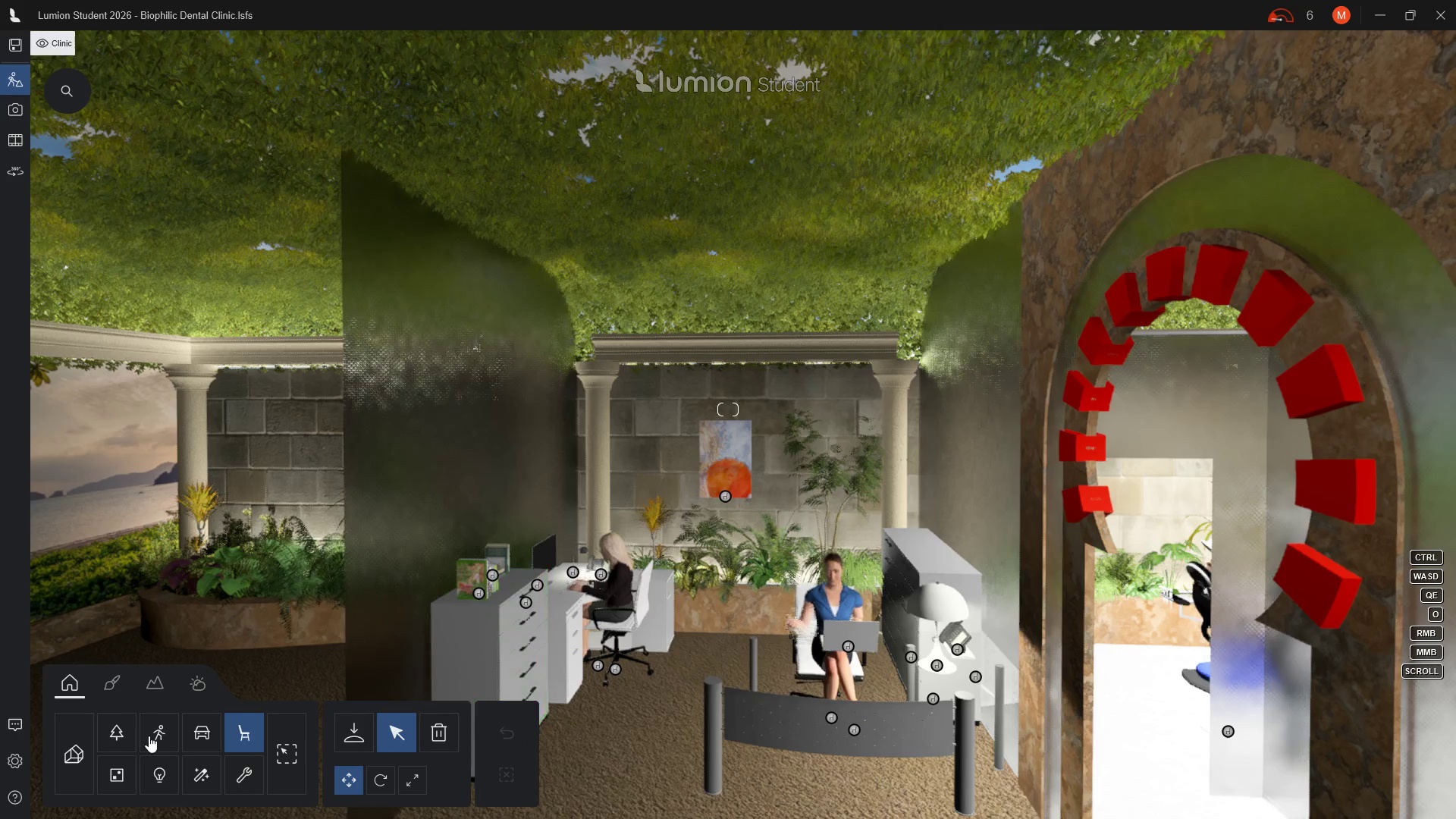 
left_click([122, 730])
 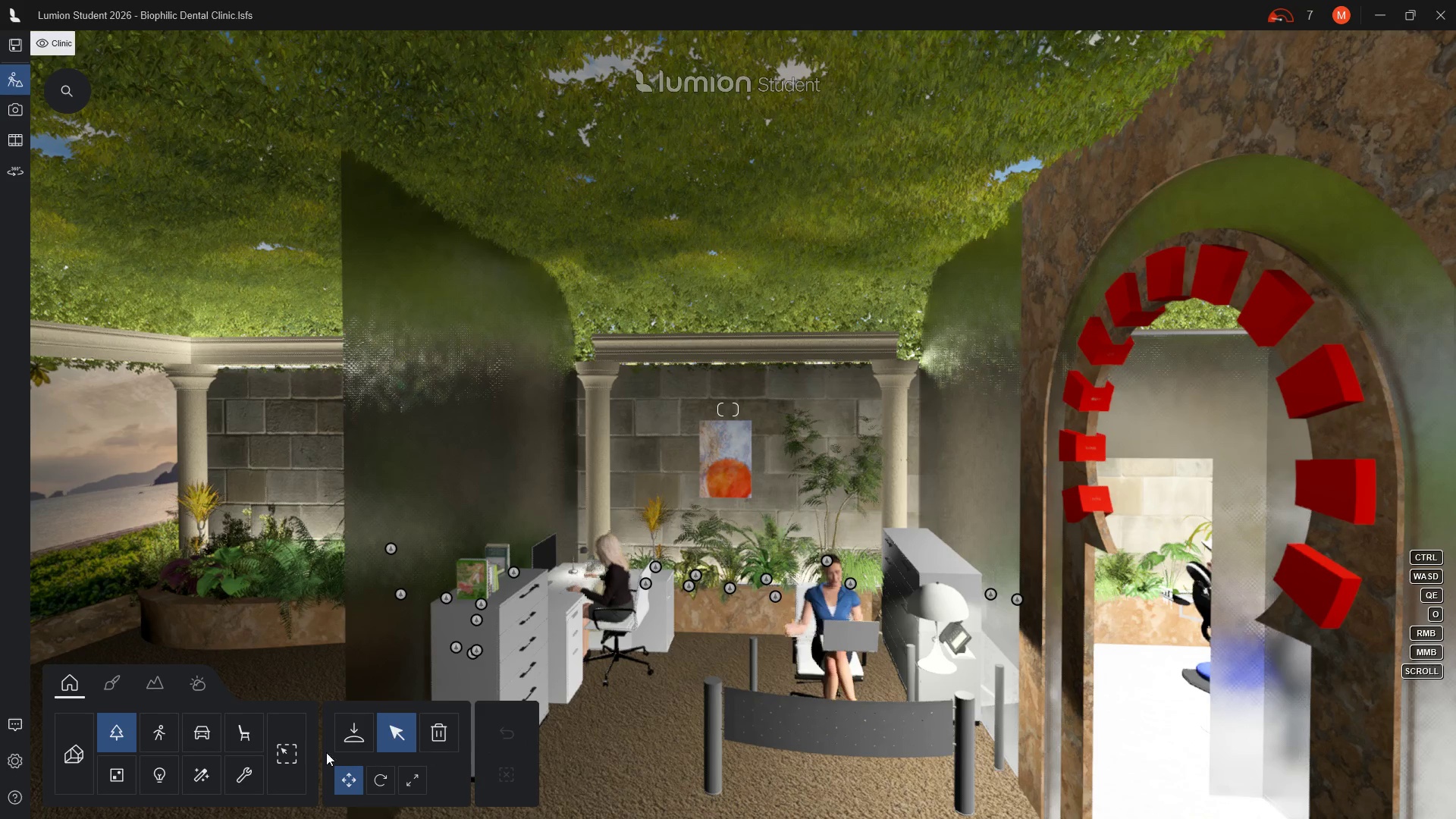 
left_click([246, 725])
 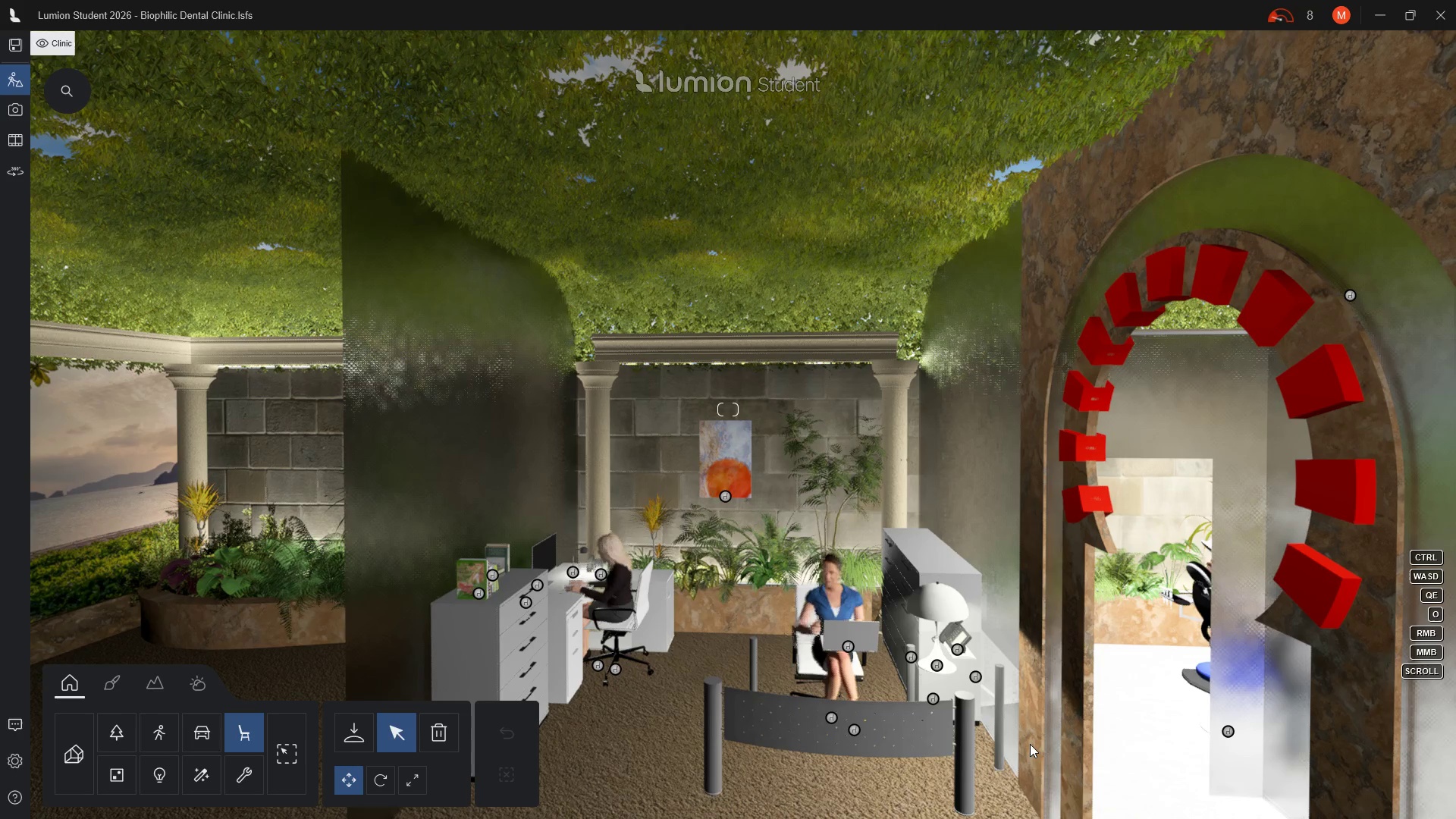 
wait(10.88)
 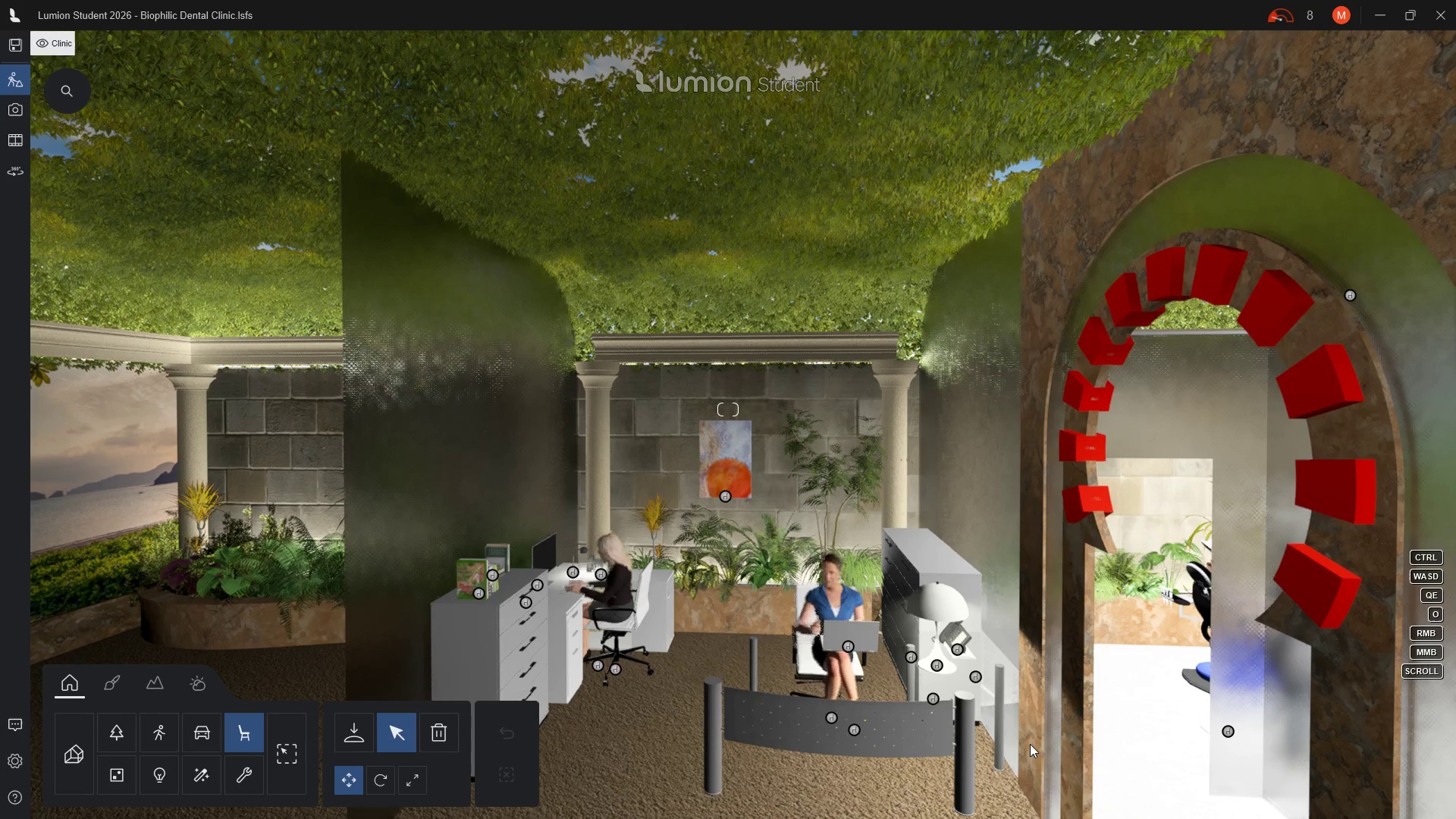 
key(E)
 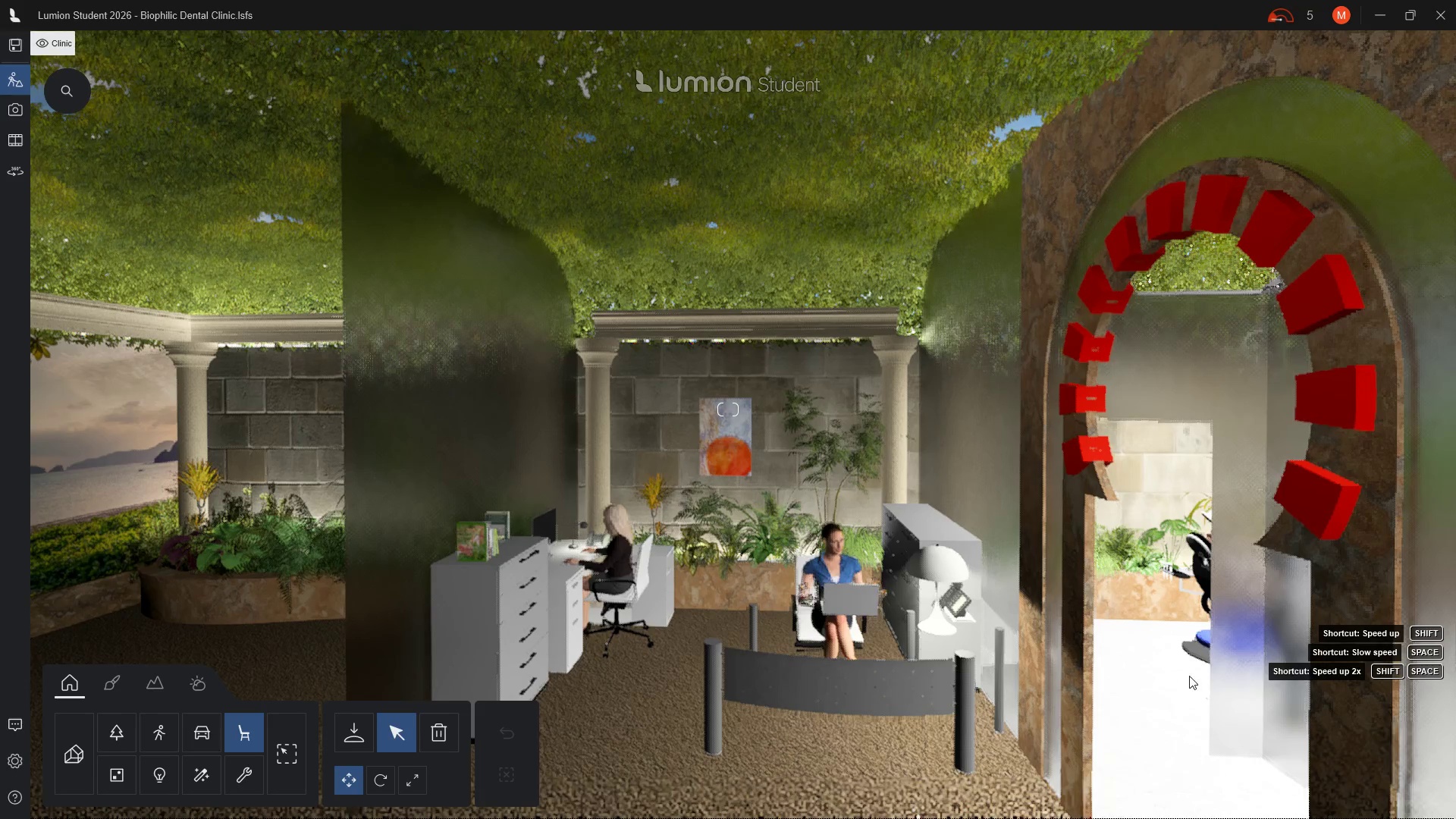 
scroll: coordinate [1200, 642], scroll_direction: up, amount: 3.0
 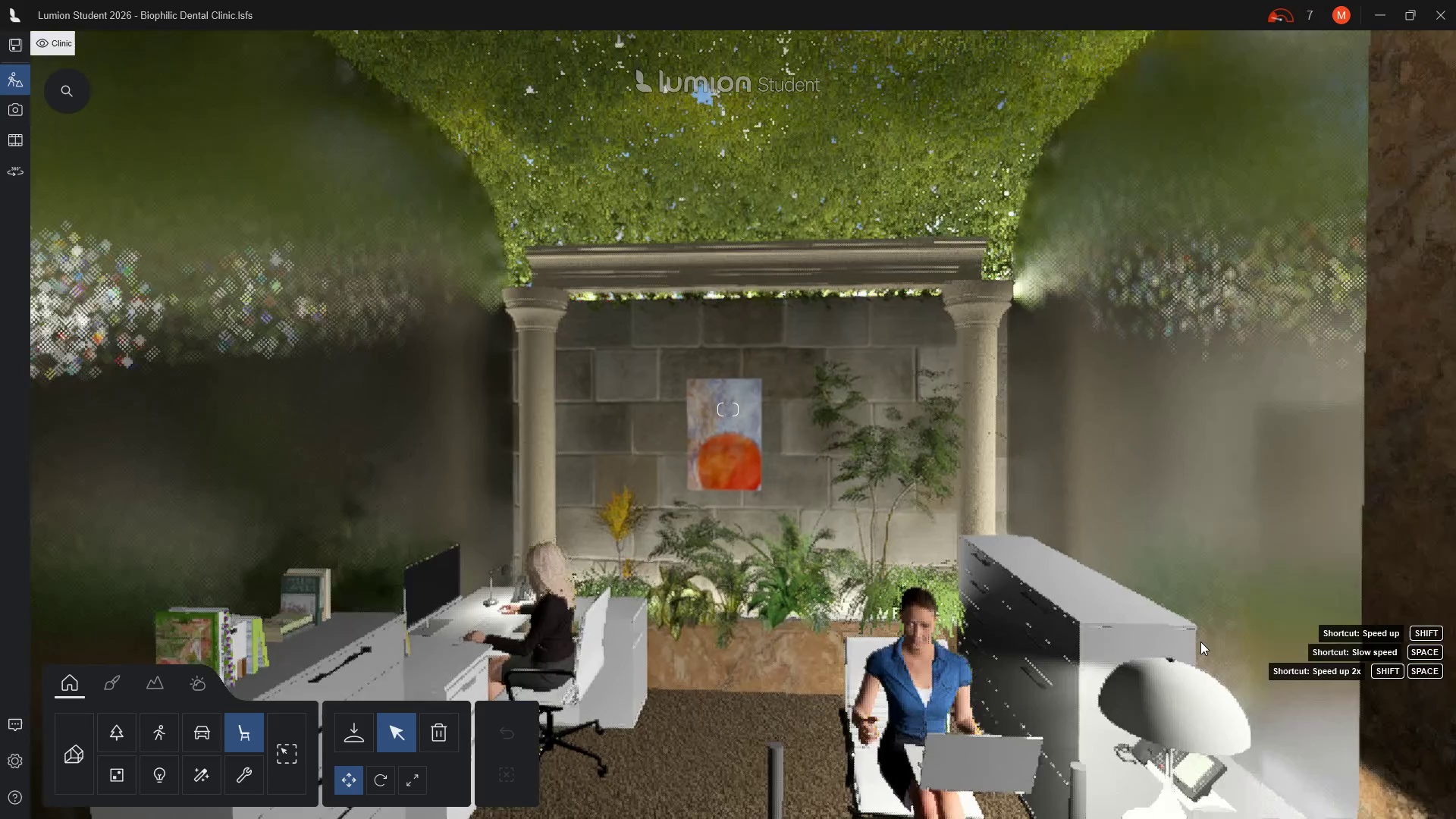 
type(eddd)
 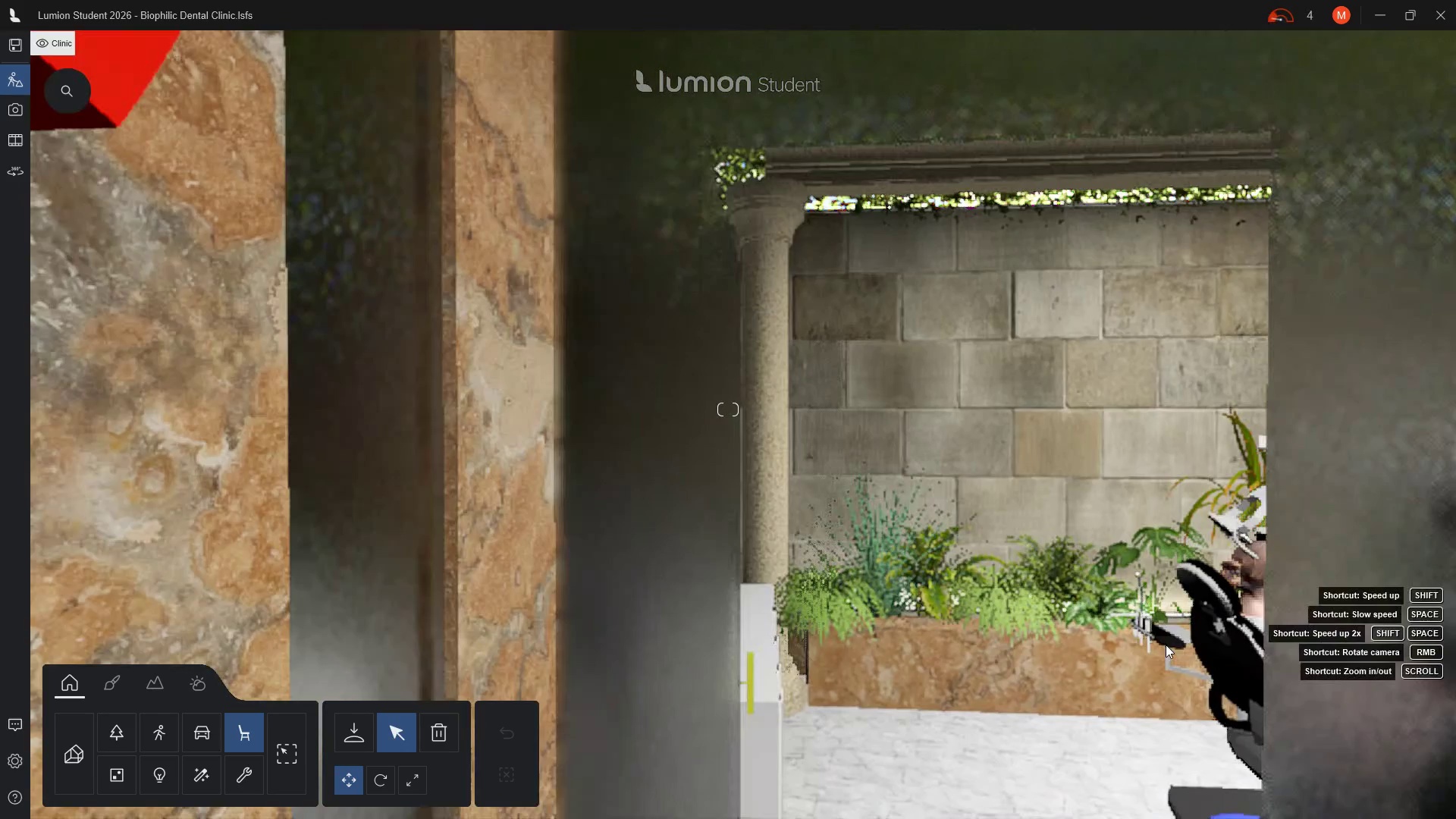 
scroll: coordinate [959, 561], scroll_direction: up, amount: 3.0
 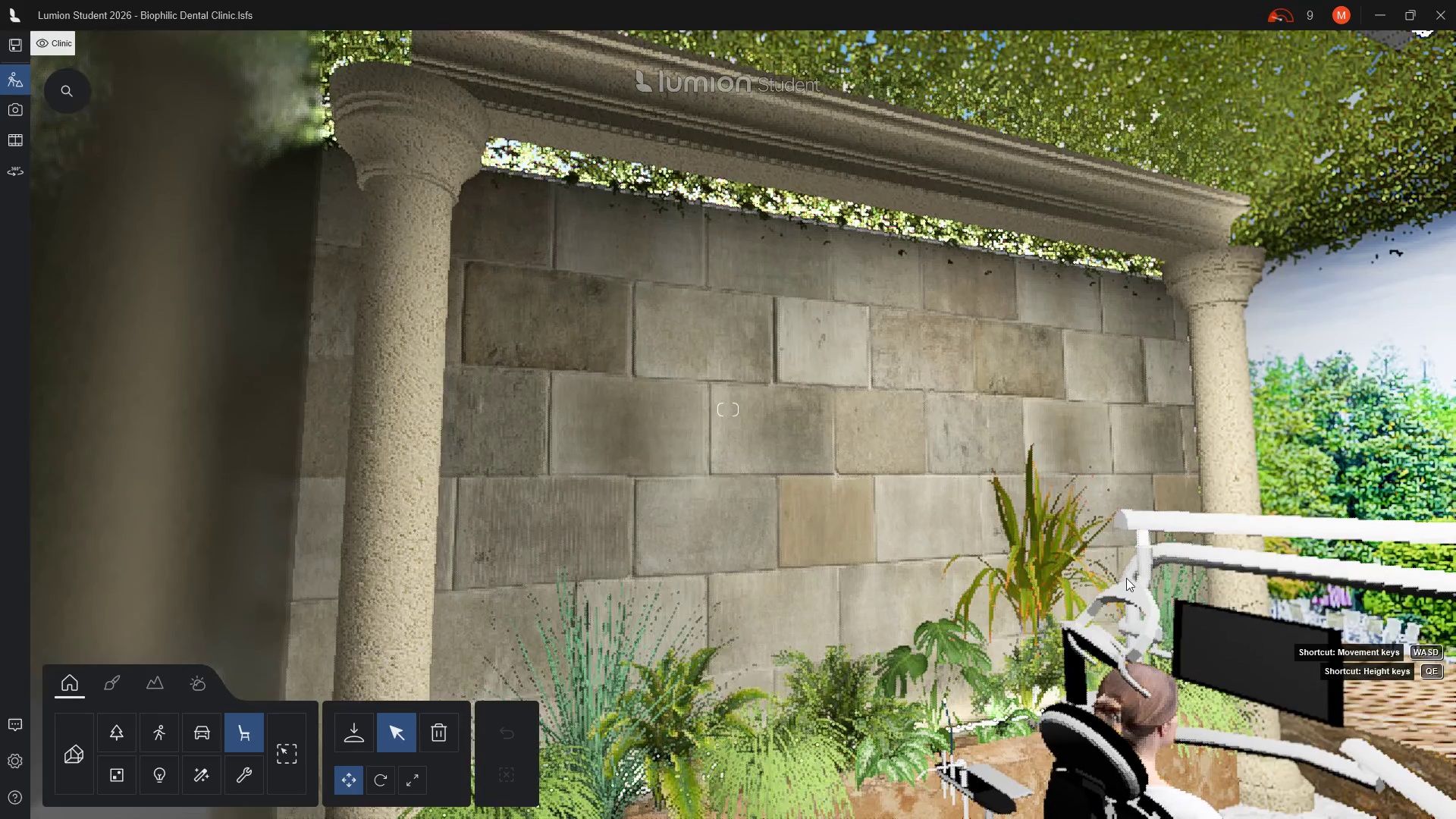 
wait(7.91)
 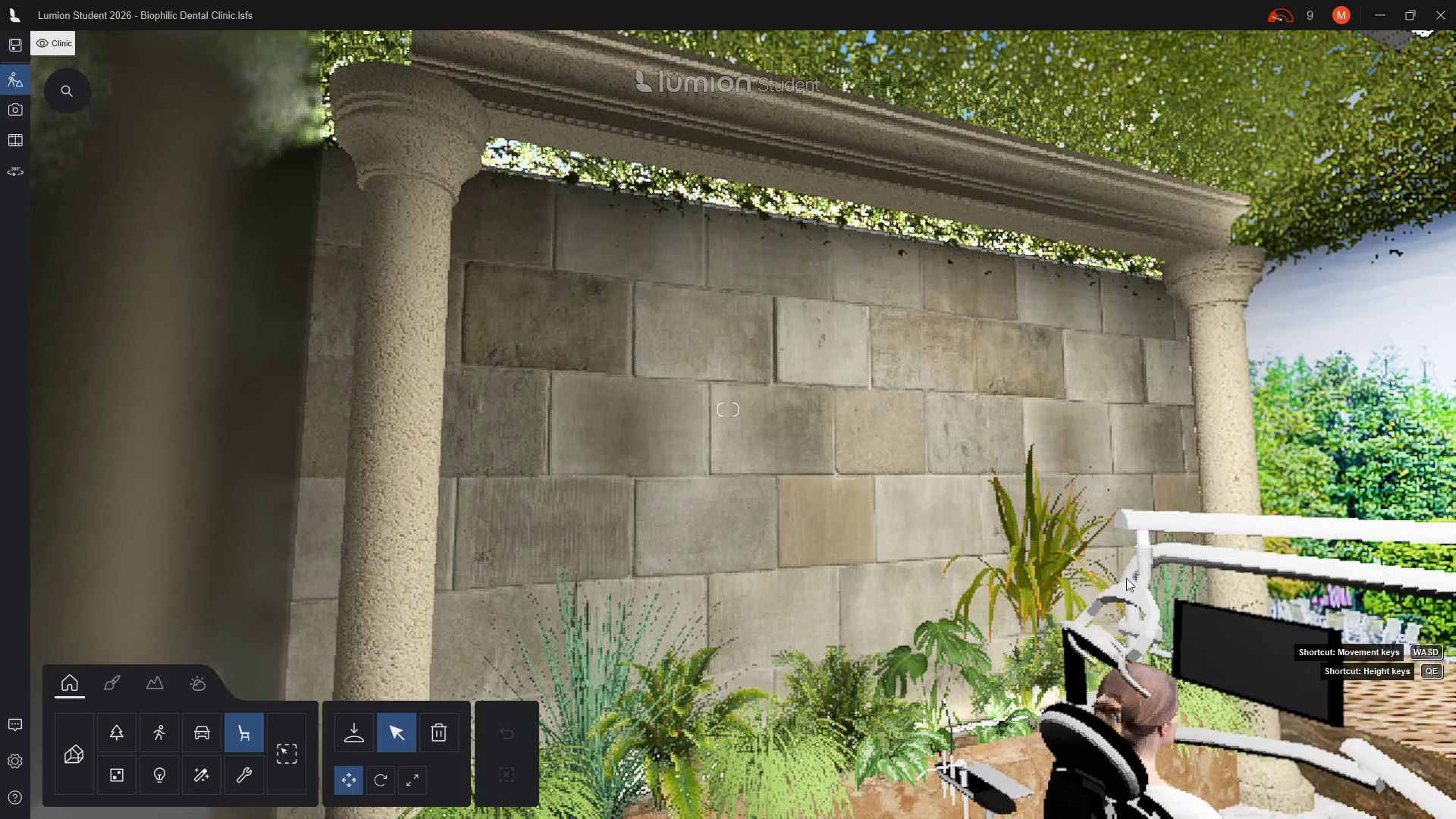 
key(D)
 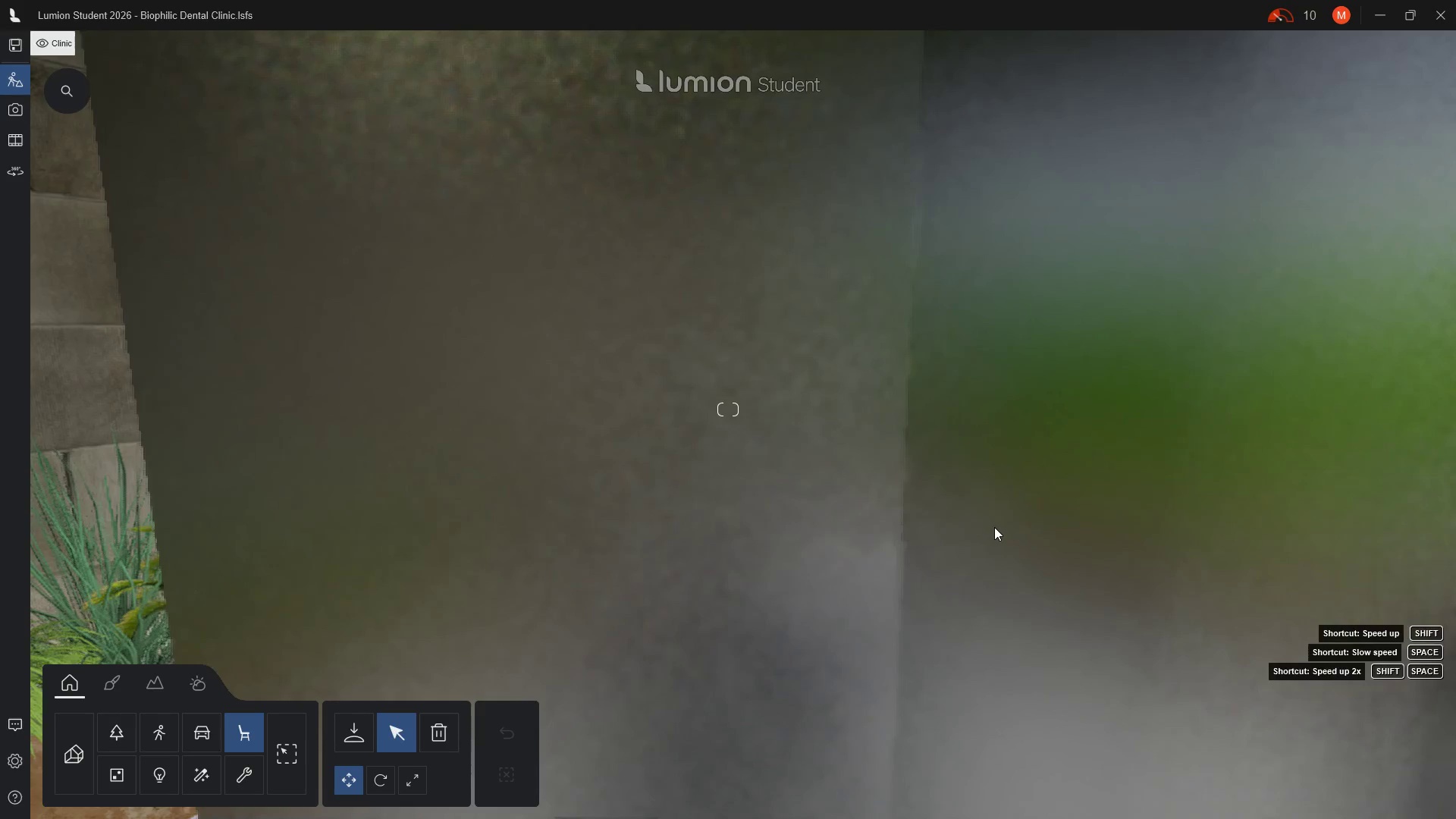 
key(A)
 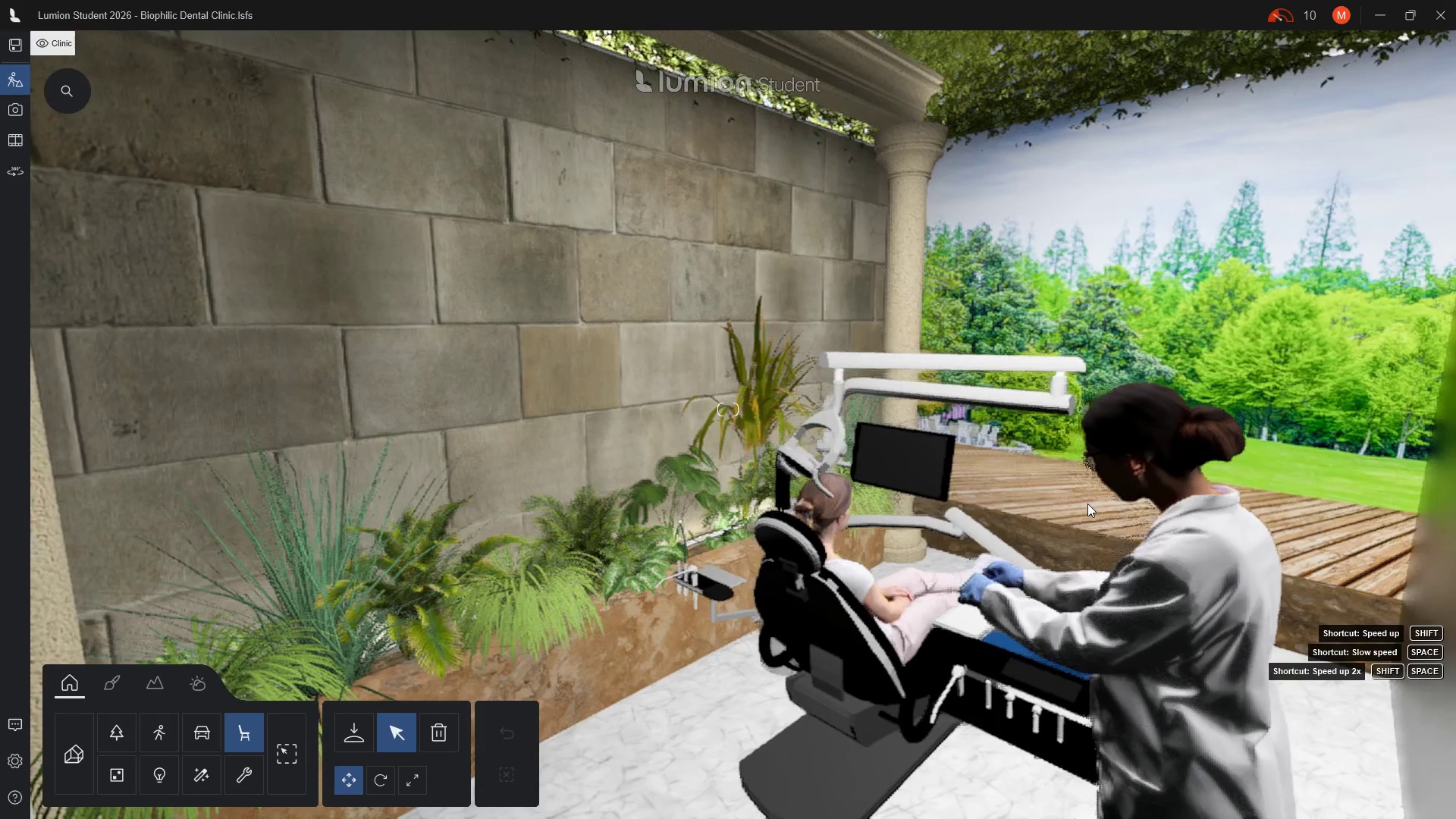 
scroll: coordinate [1234, 473], scroll_direction: up, amount: 18.0
 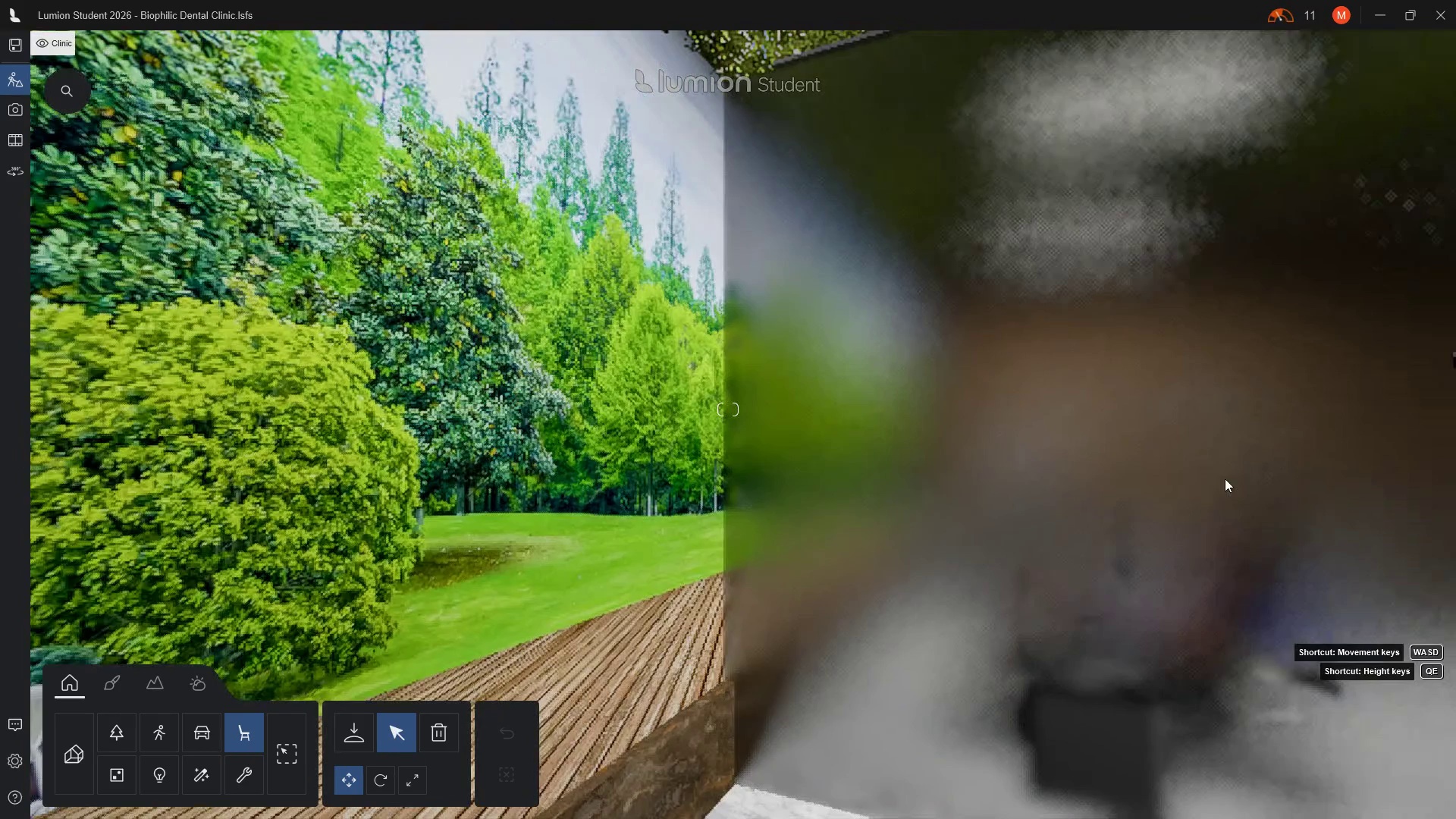 
wait(8.16)
 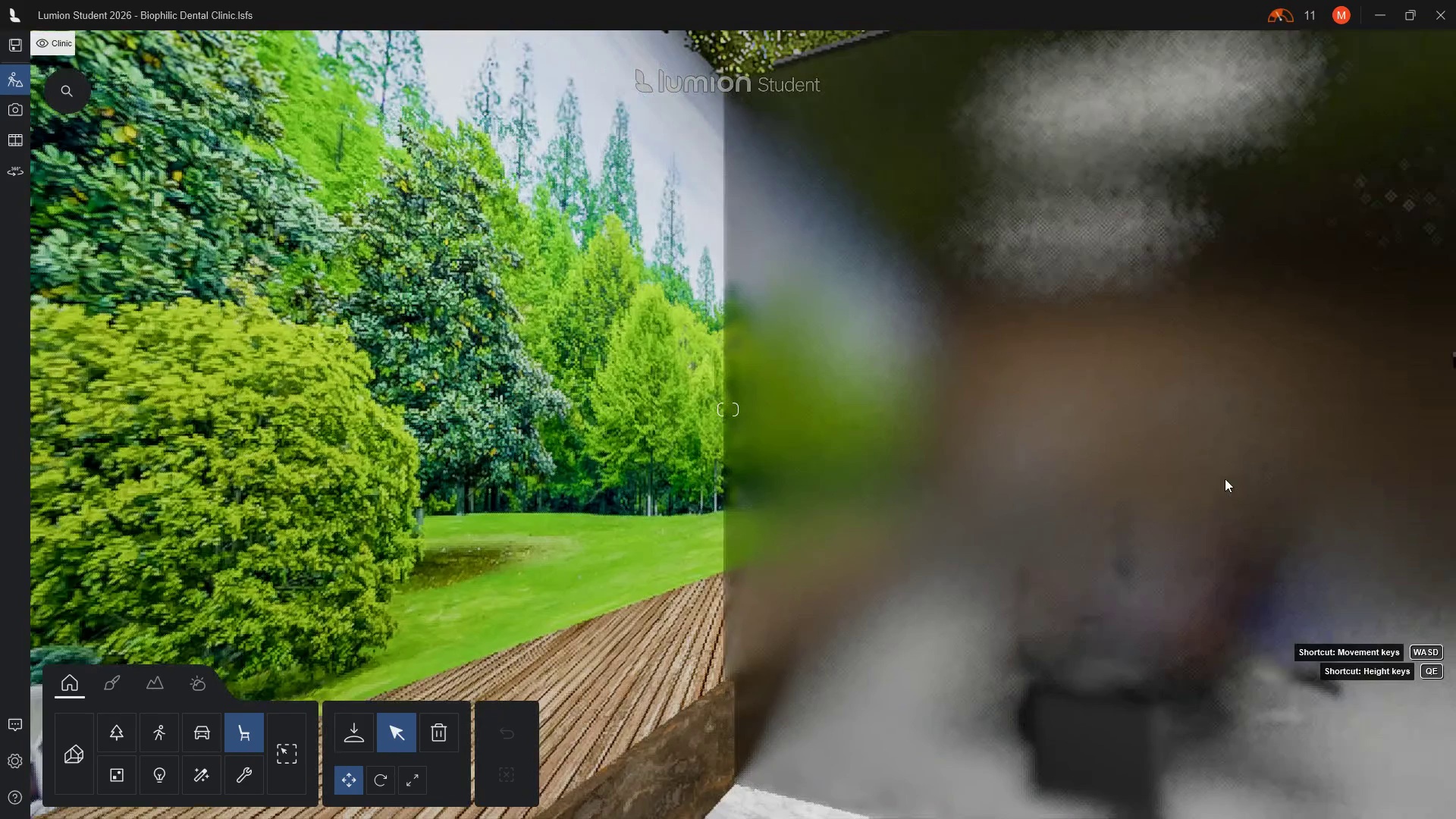 
scroll: coordinate [1298, 405], scroll_direction: up, amount: 1.0
 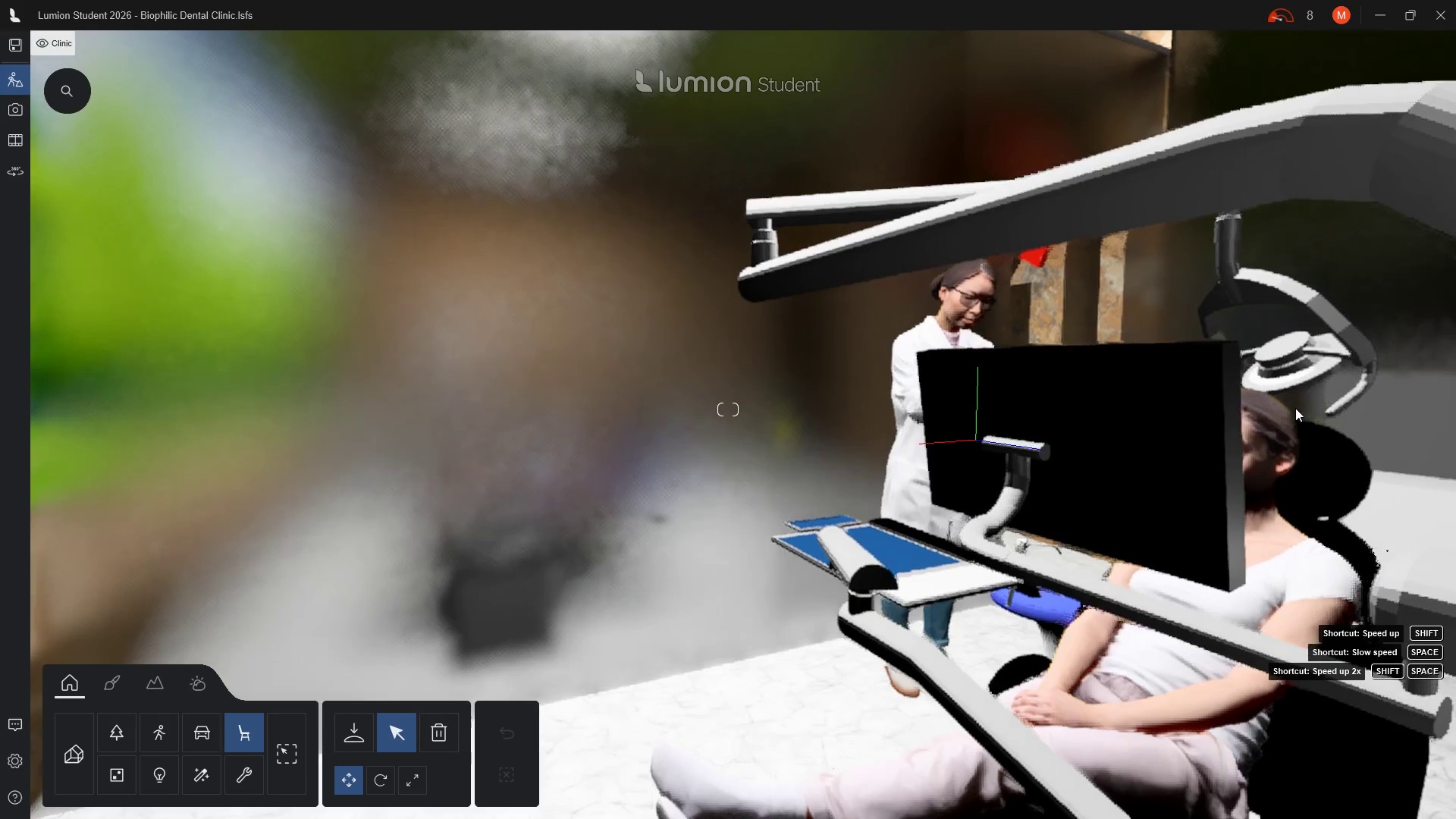 
hold_key(key=D, duration=0.69)
 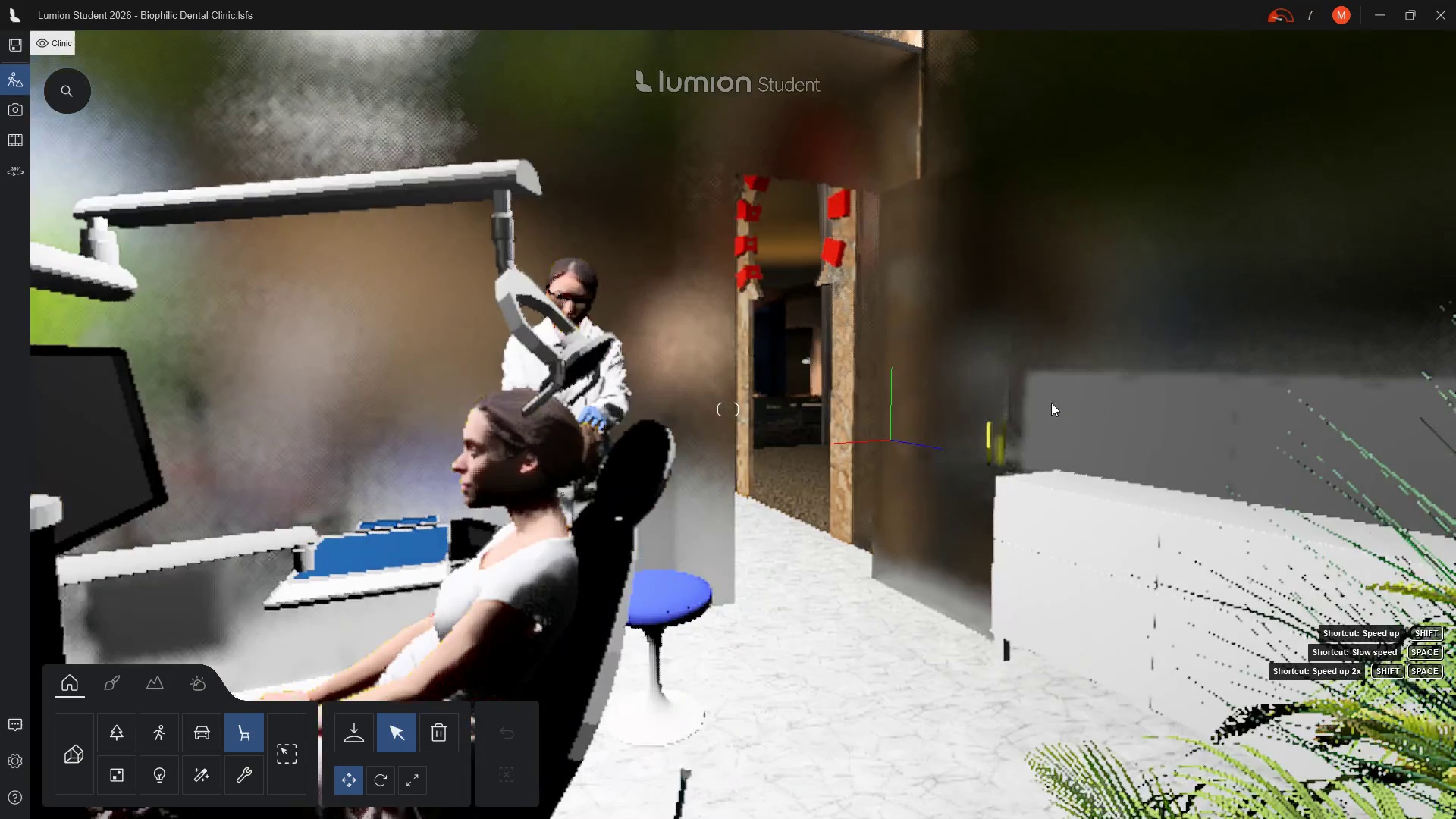 
scroll: coordinate [695, 425], scroll_direction: up, amount: 4.0
 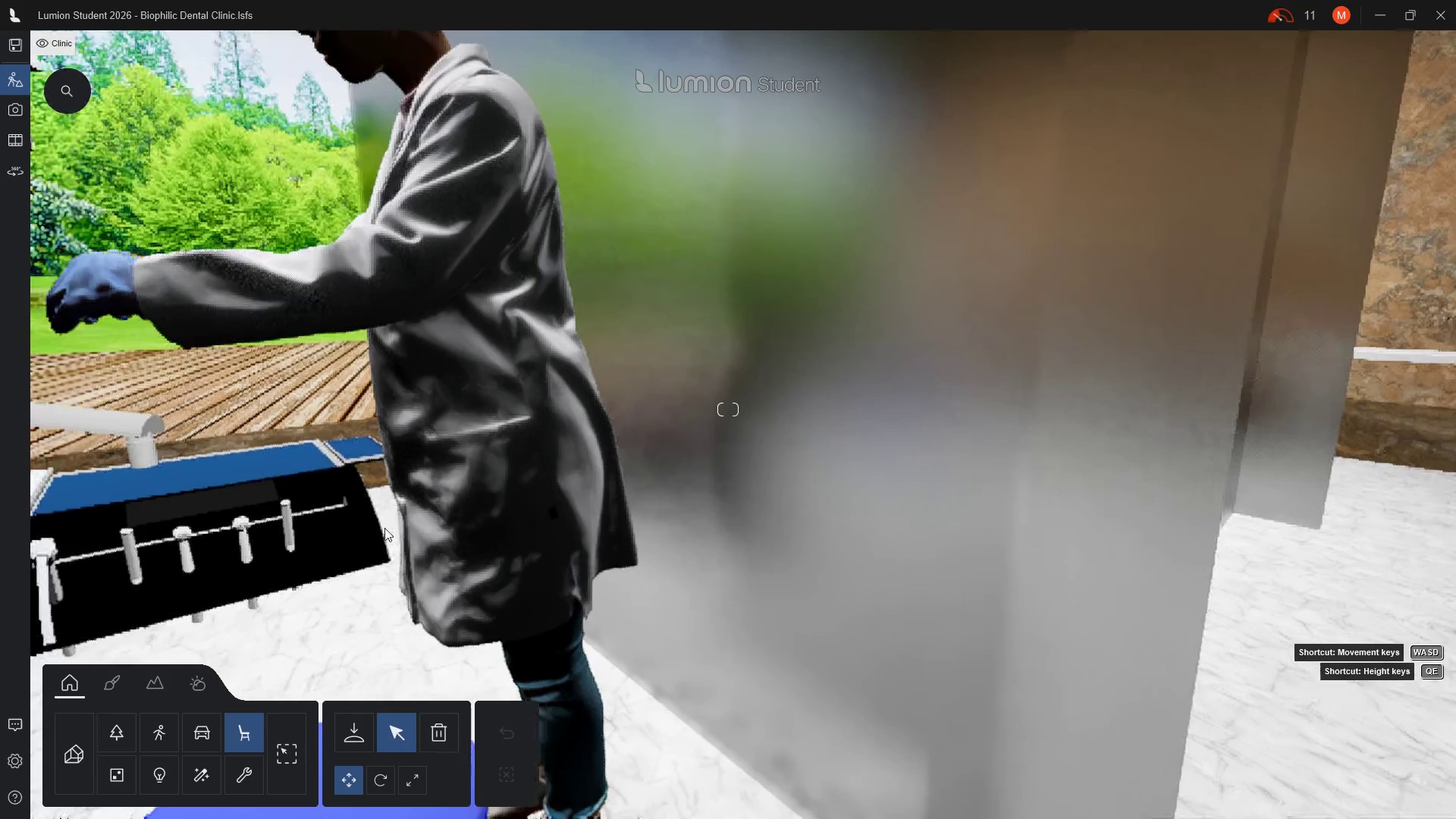 
wait(9.91)
 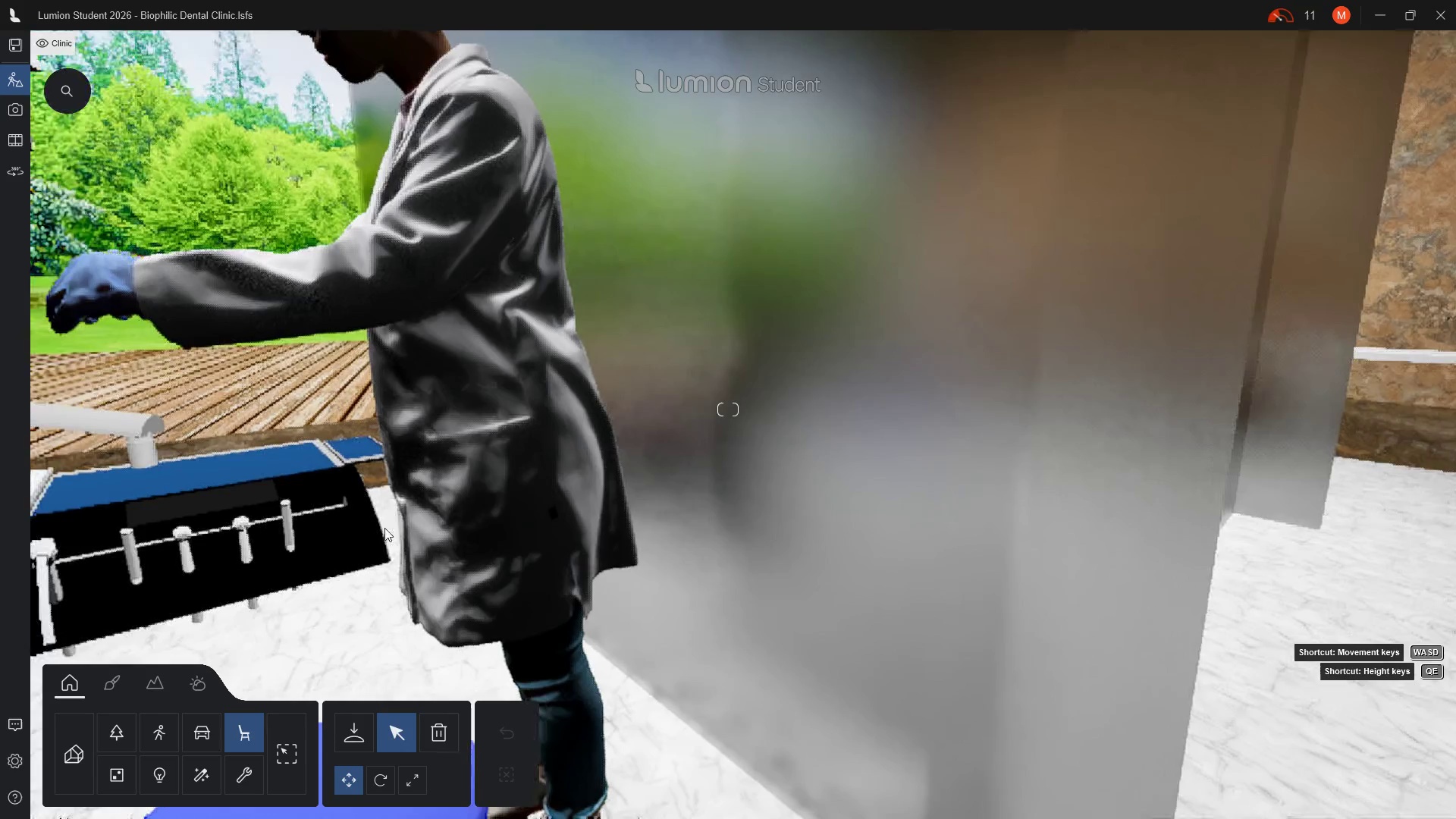 
scroll: coordinate [531, 558], scroll_direction: down, amount: 3.0
 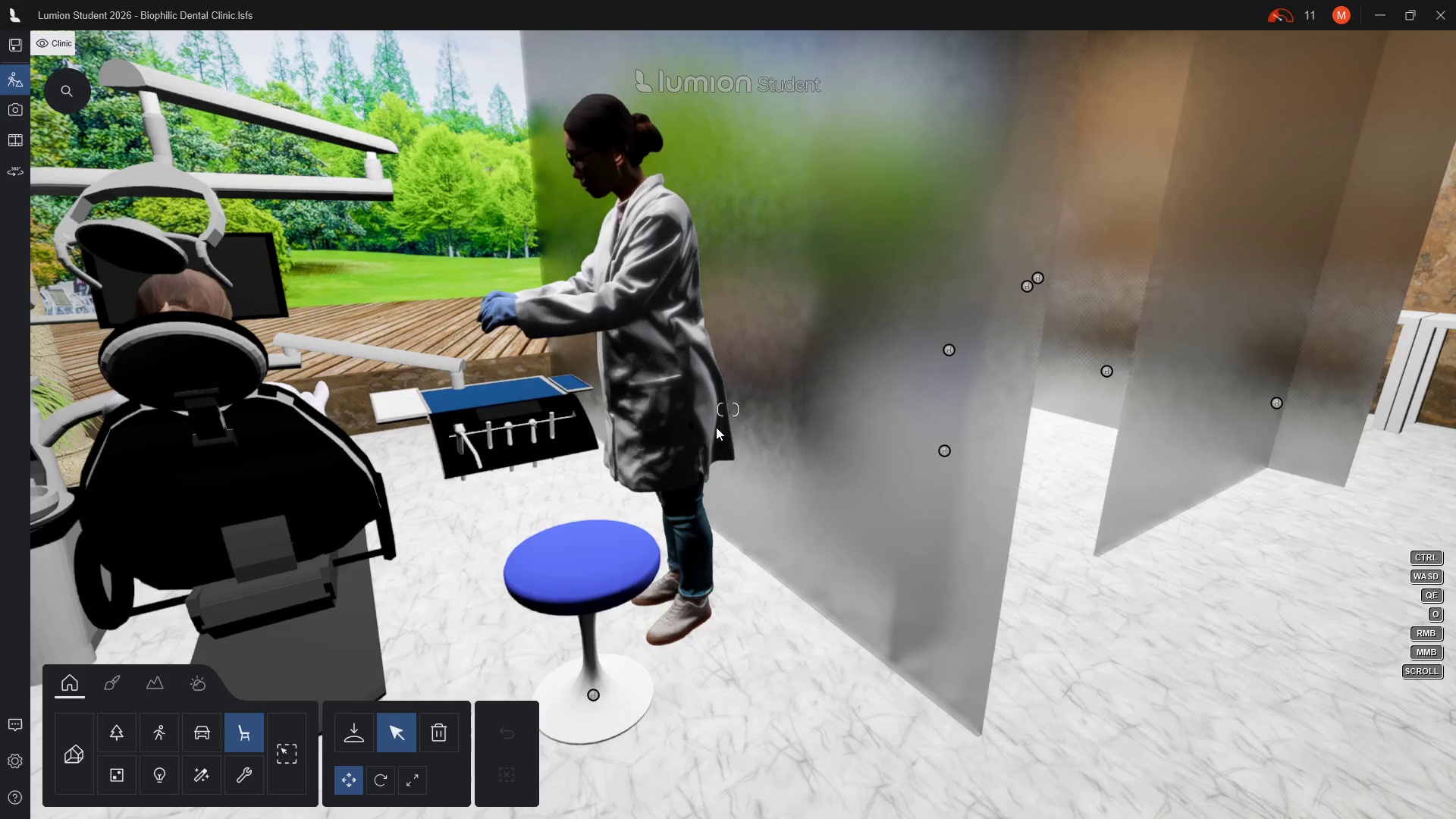 
wait(14.47)
 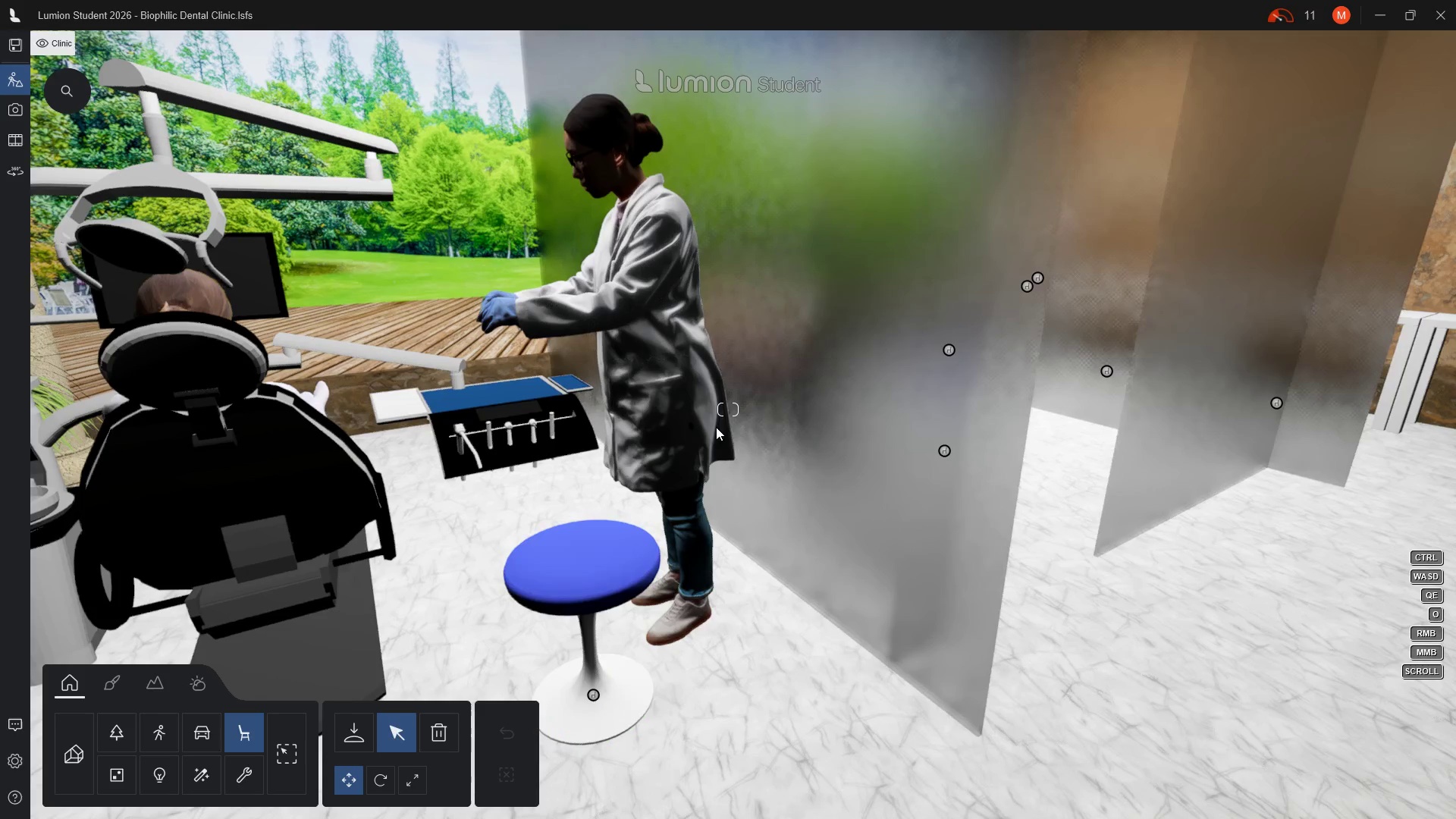 
type(aa)
 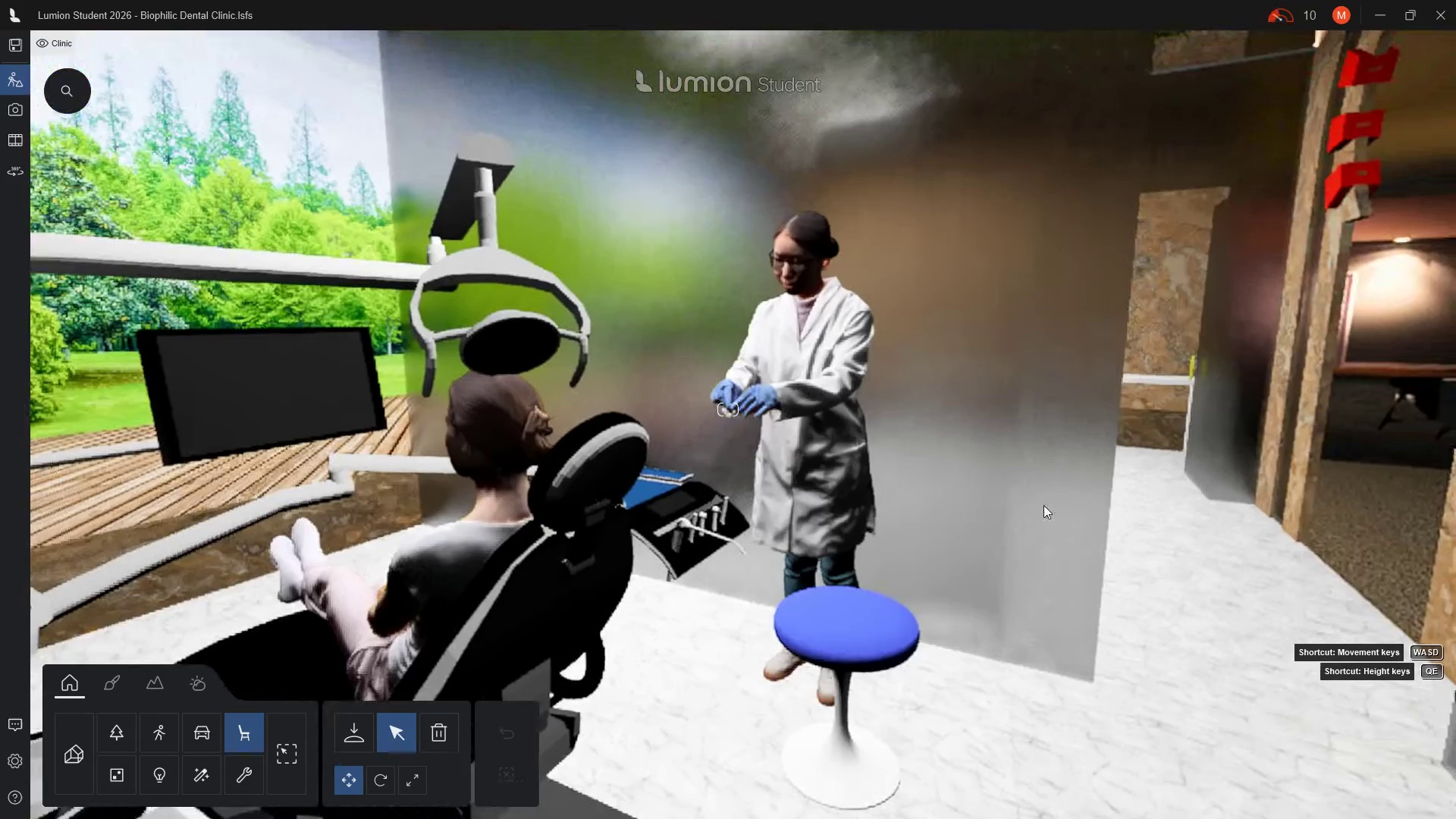 
wait(15.24)
 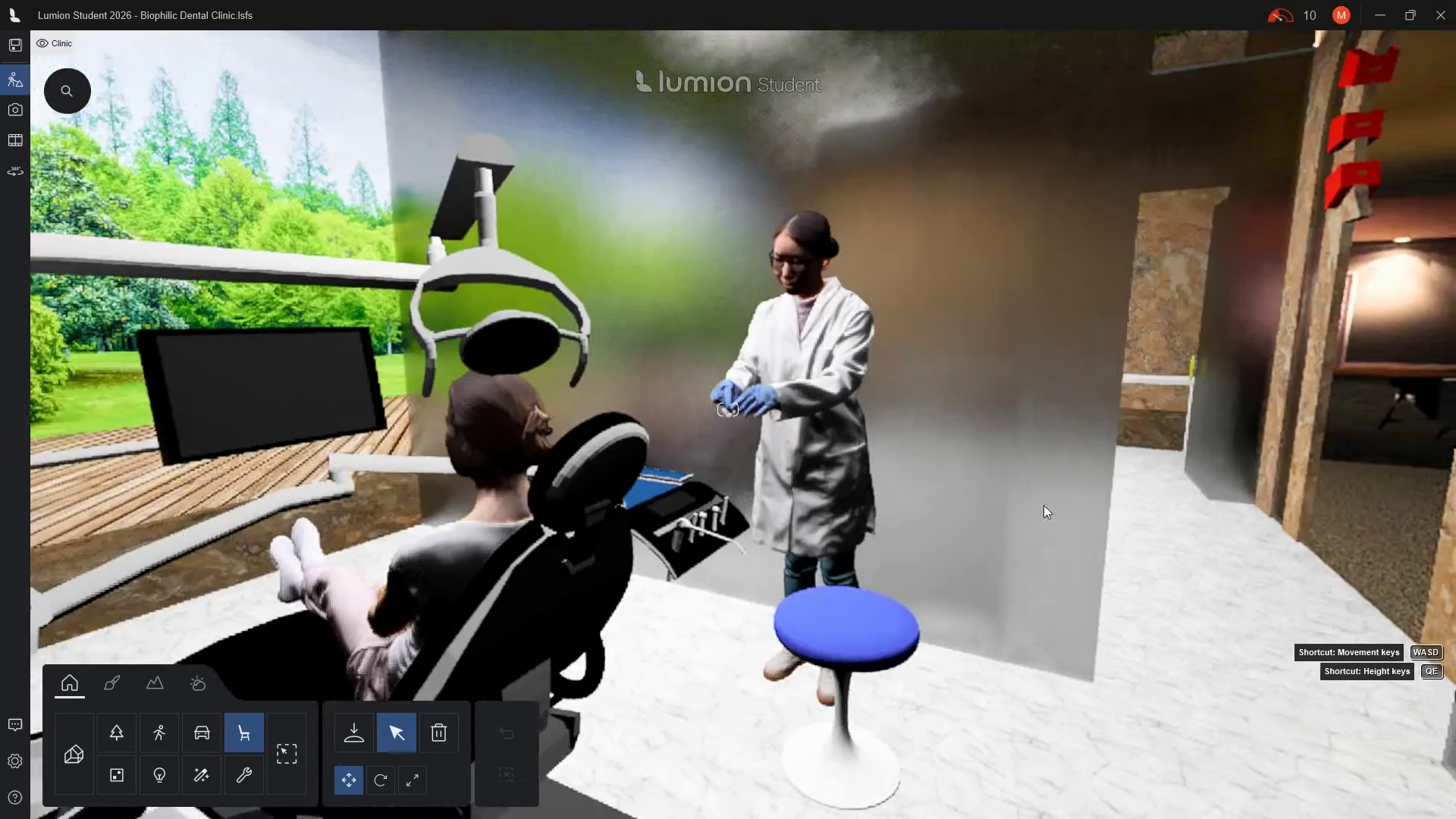 
hold_key(key=Q, duration=0.62)
 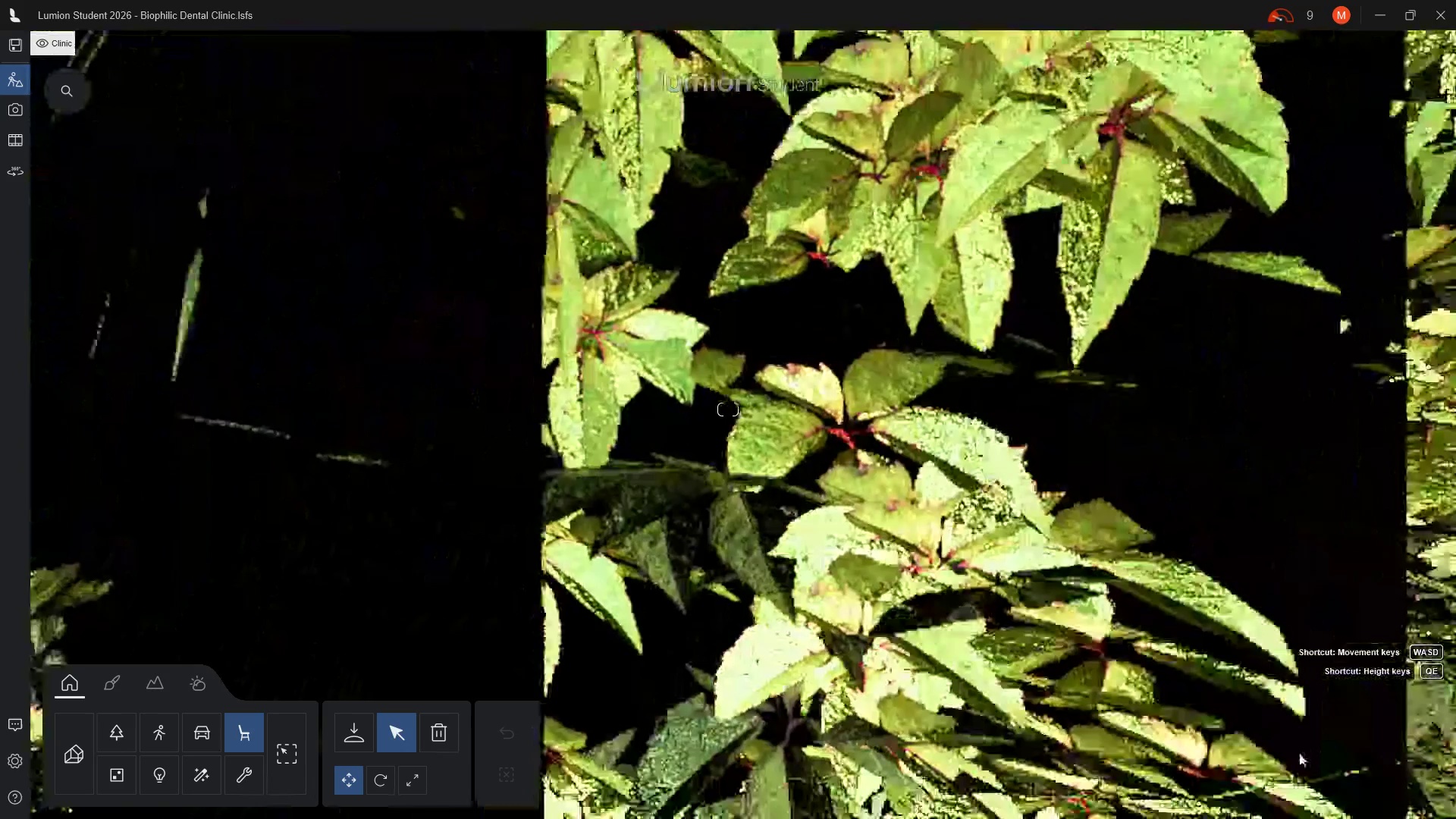 
scroll: coordinate [1291, 733], scroll_direction: up, amount: 3.0
 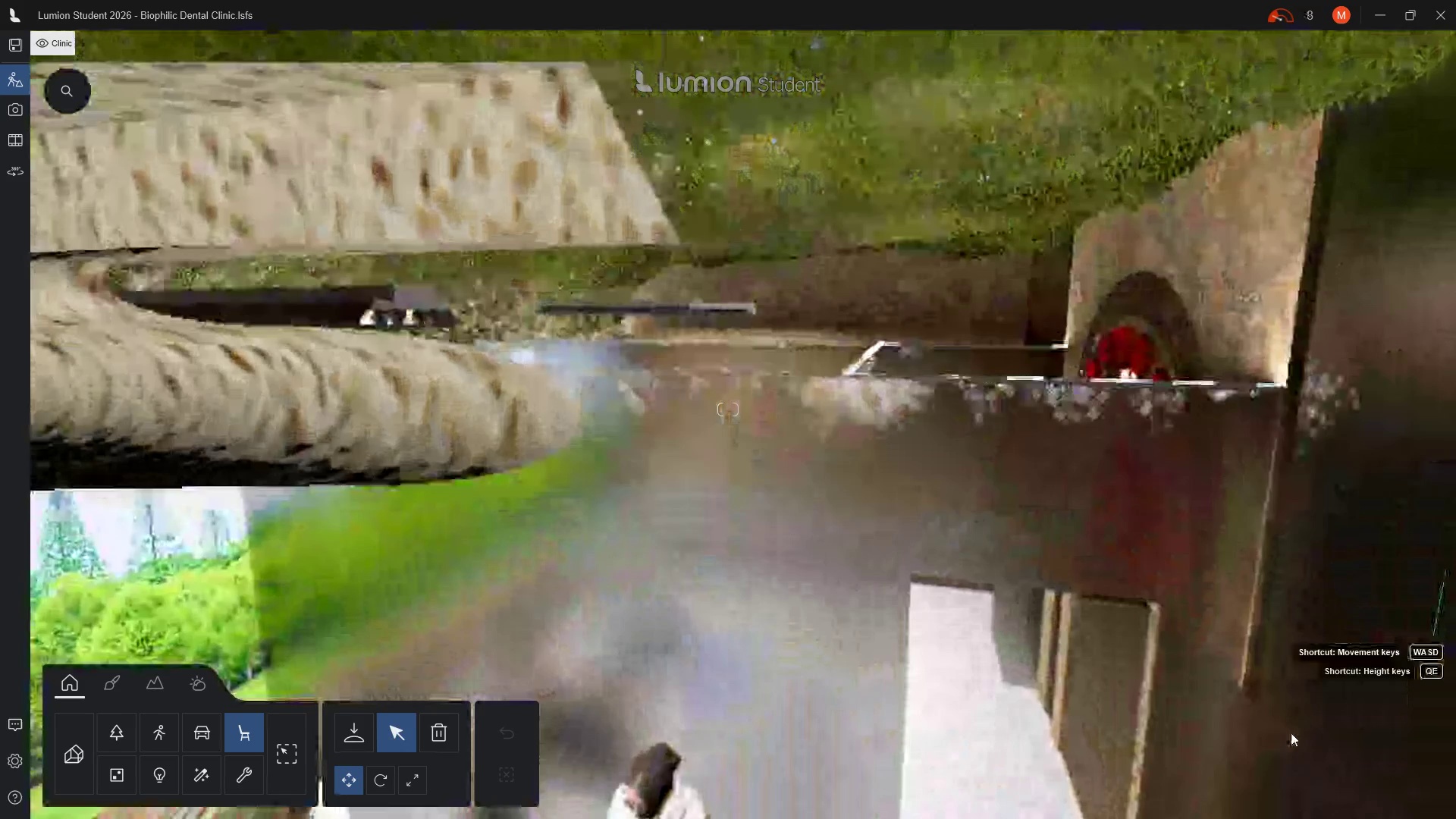 
key(Q)
 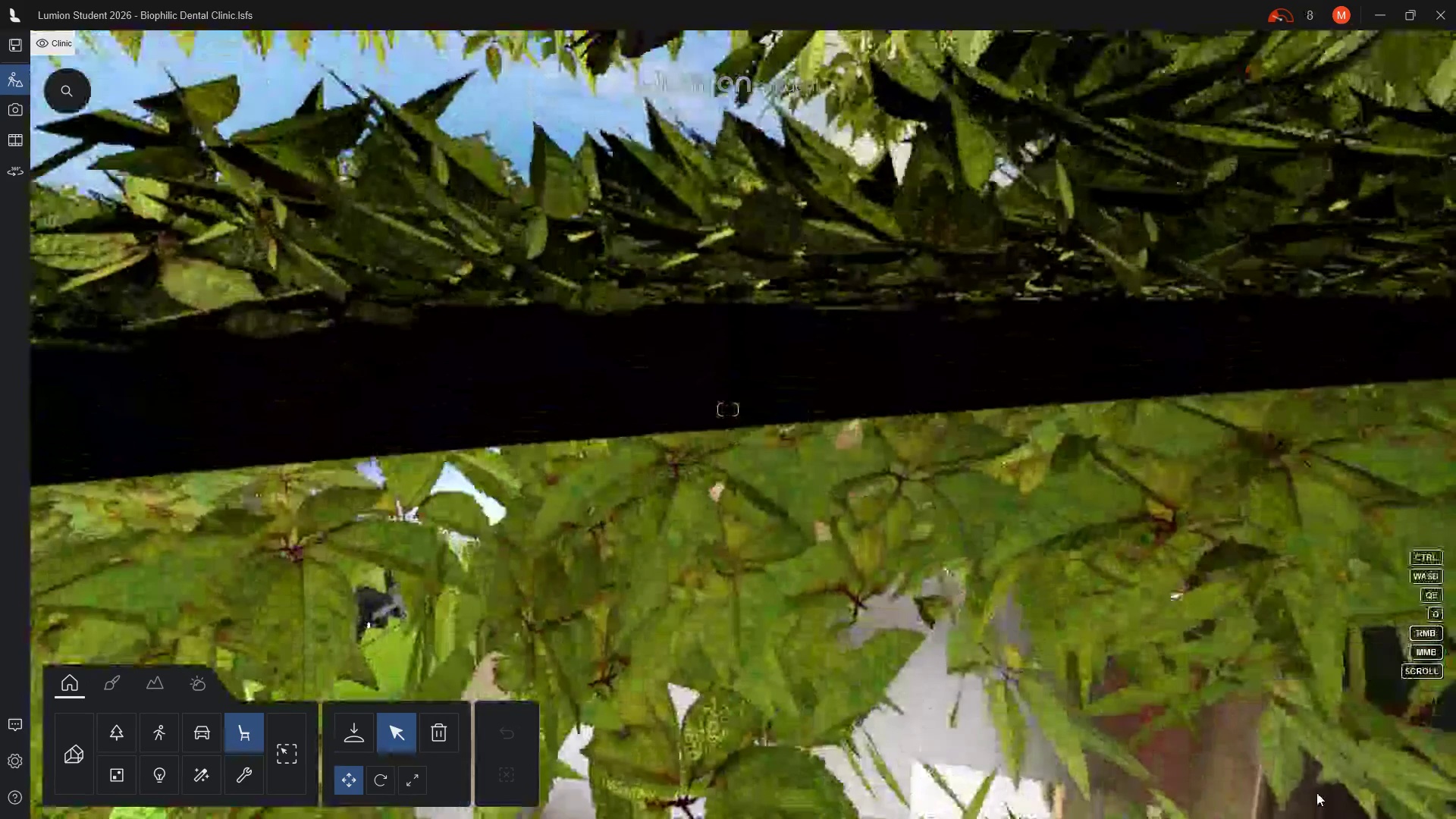 
key(E)
 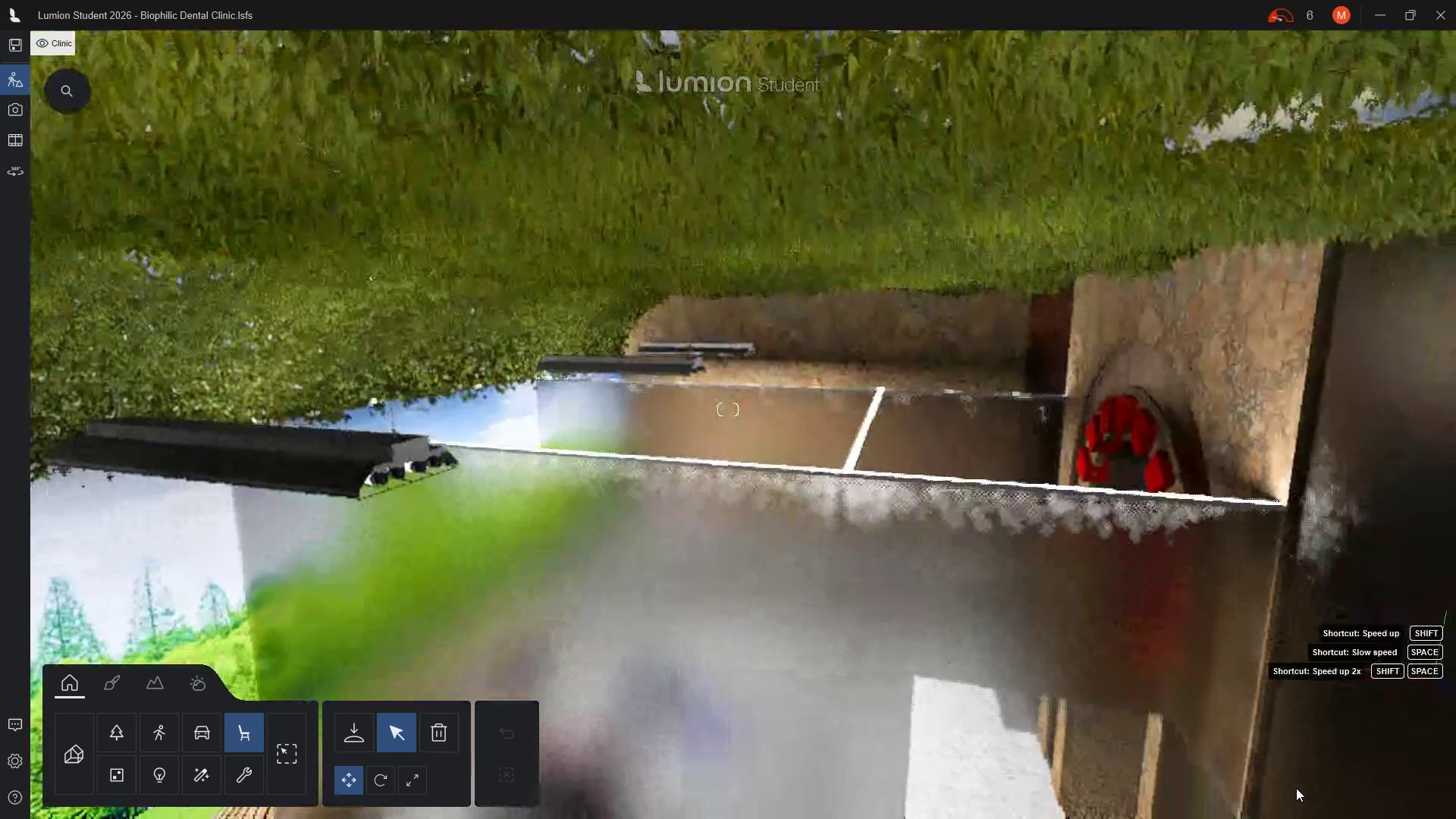 
key(E)
 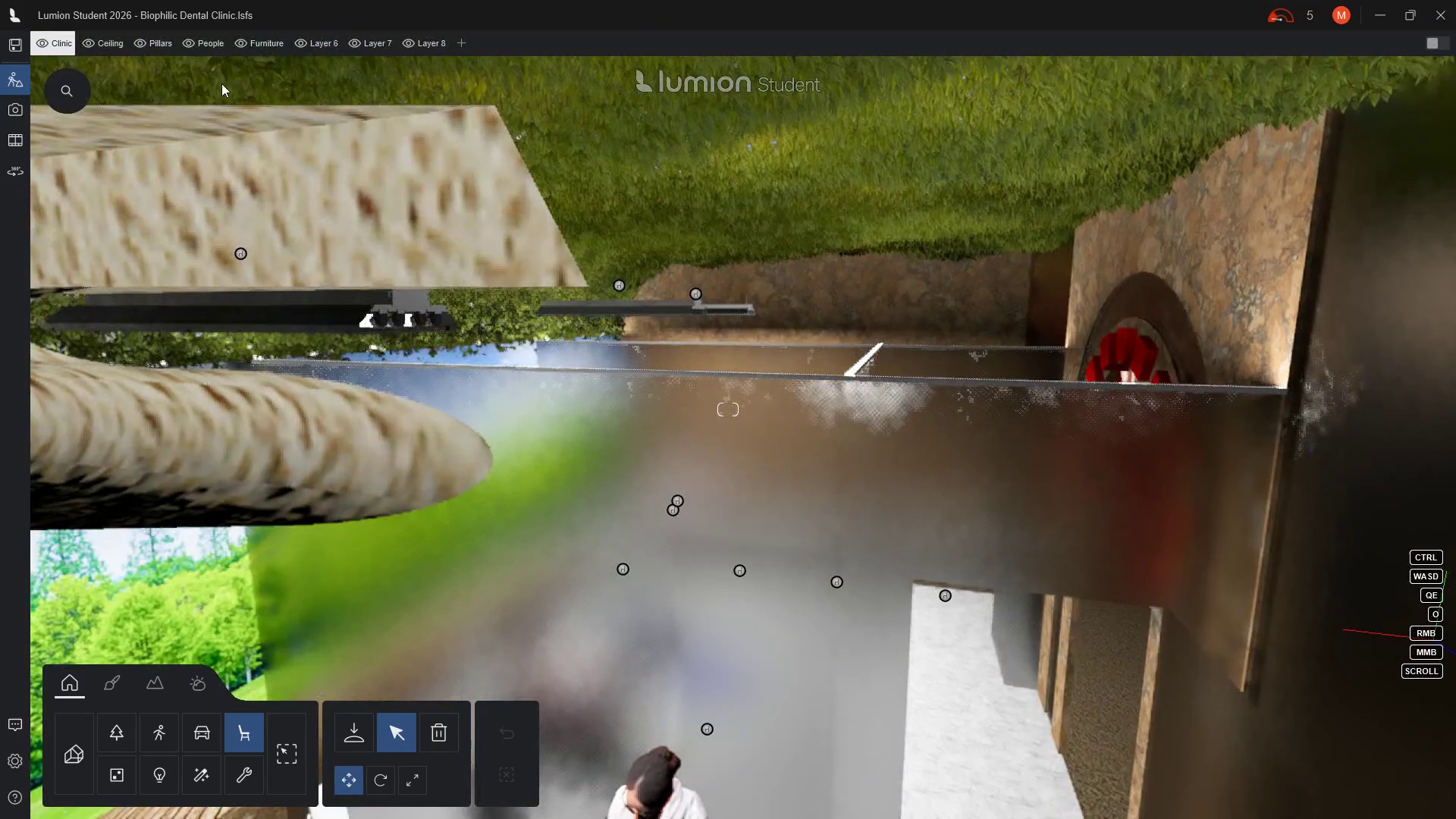 
wait(5.34)
 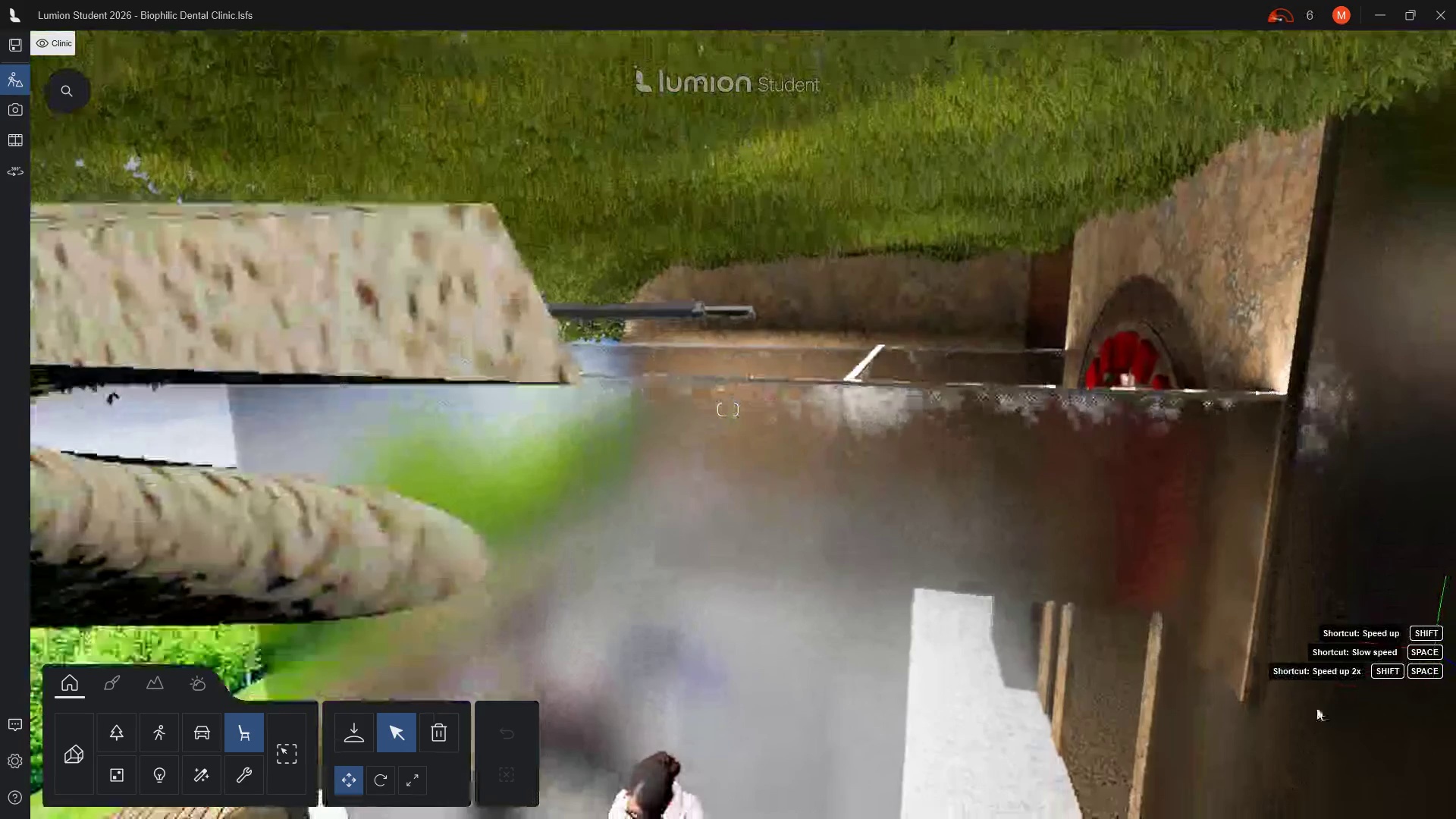 
left_click([102, 46])
 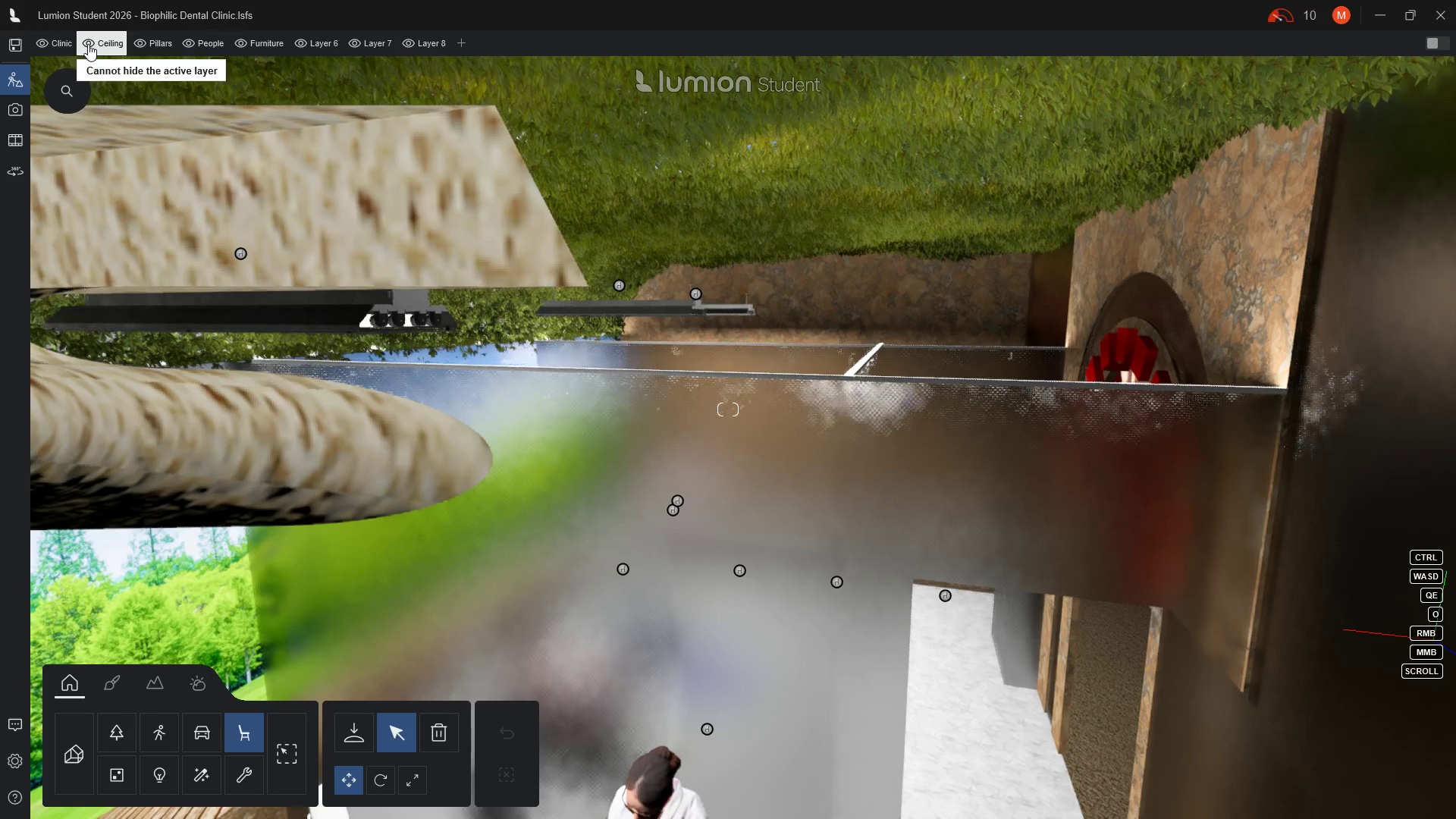 
left_click([54, 39])
 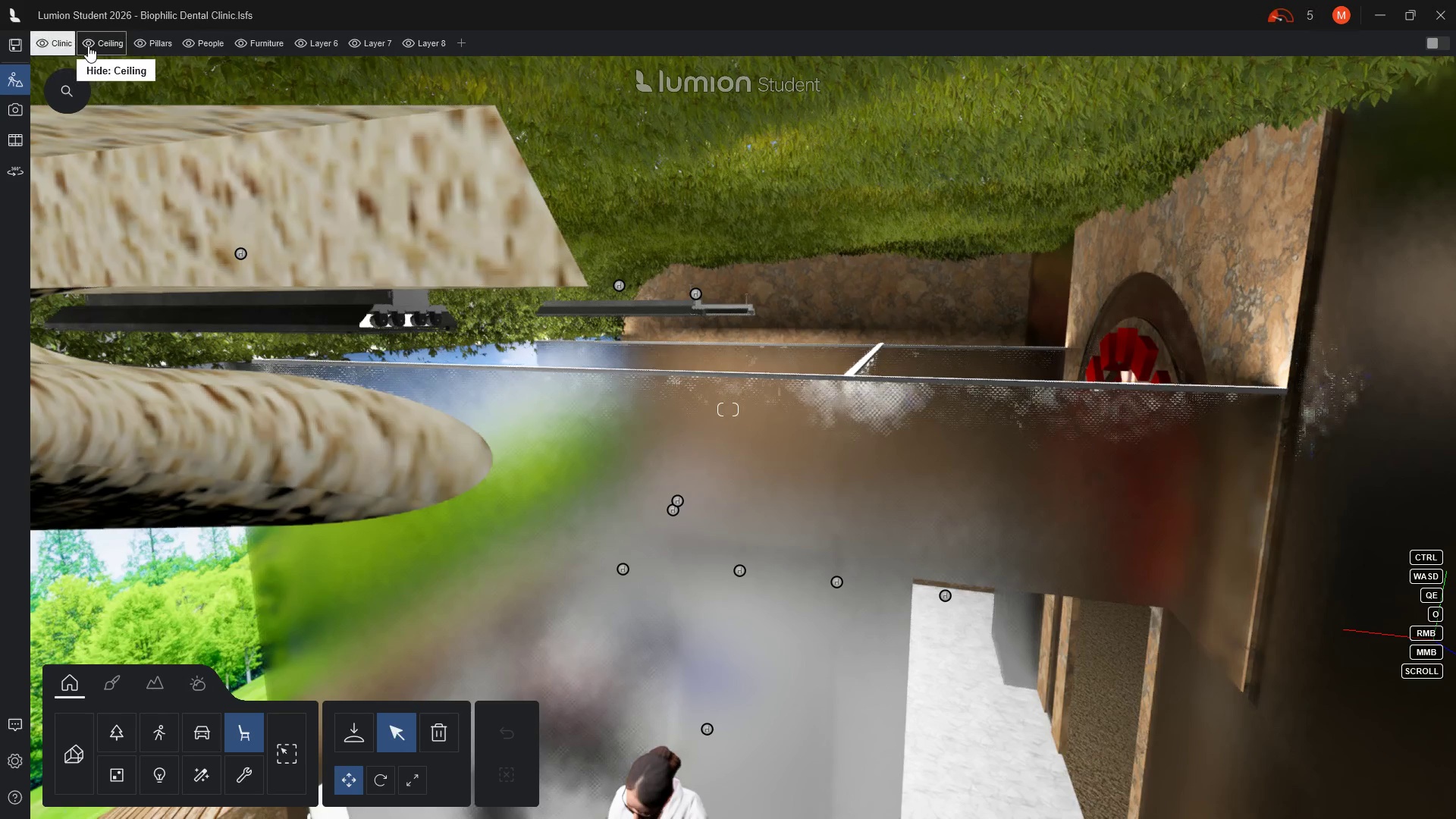 
left_click([88, 46])
 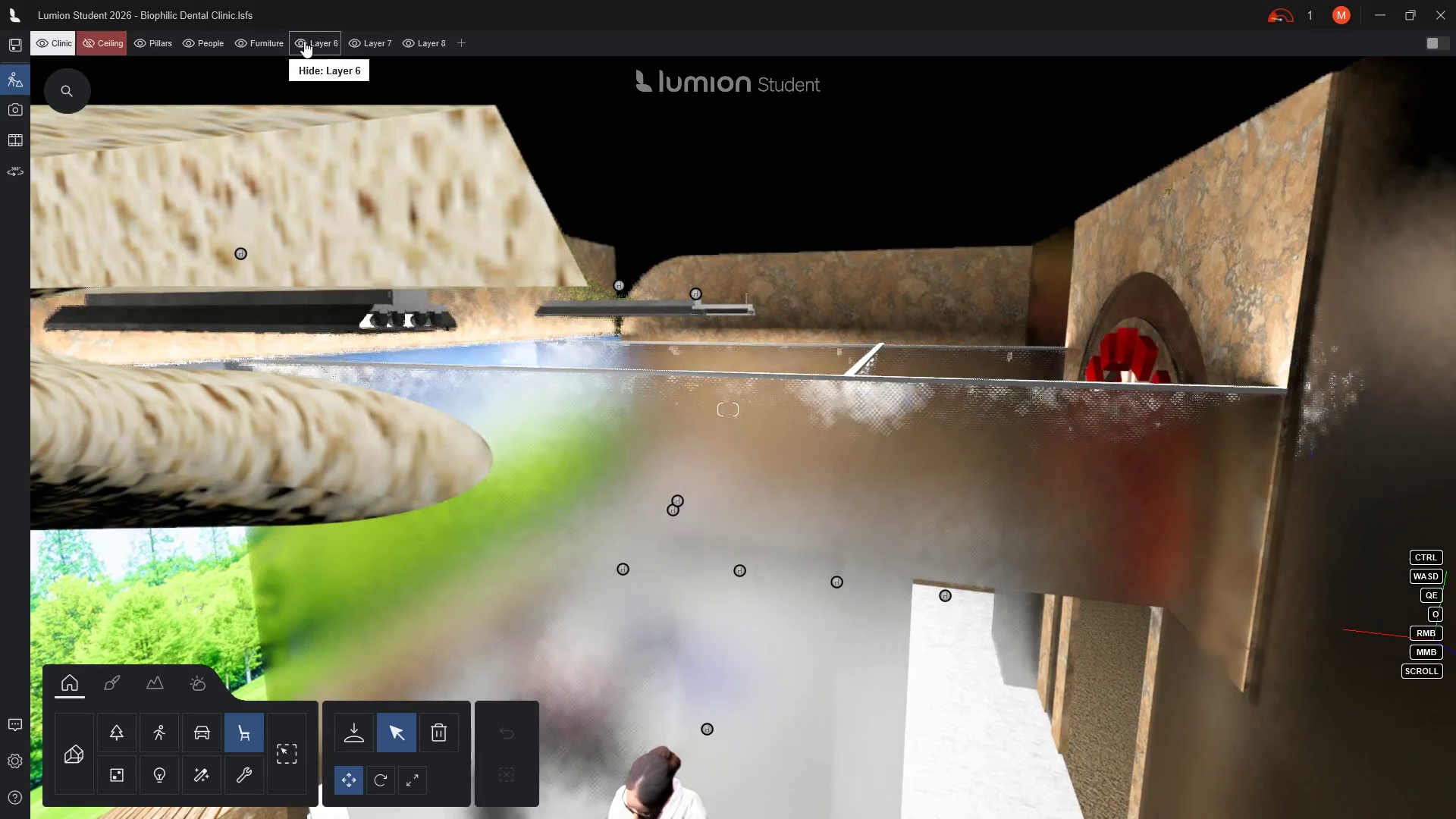 
left_click([304, 41])
 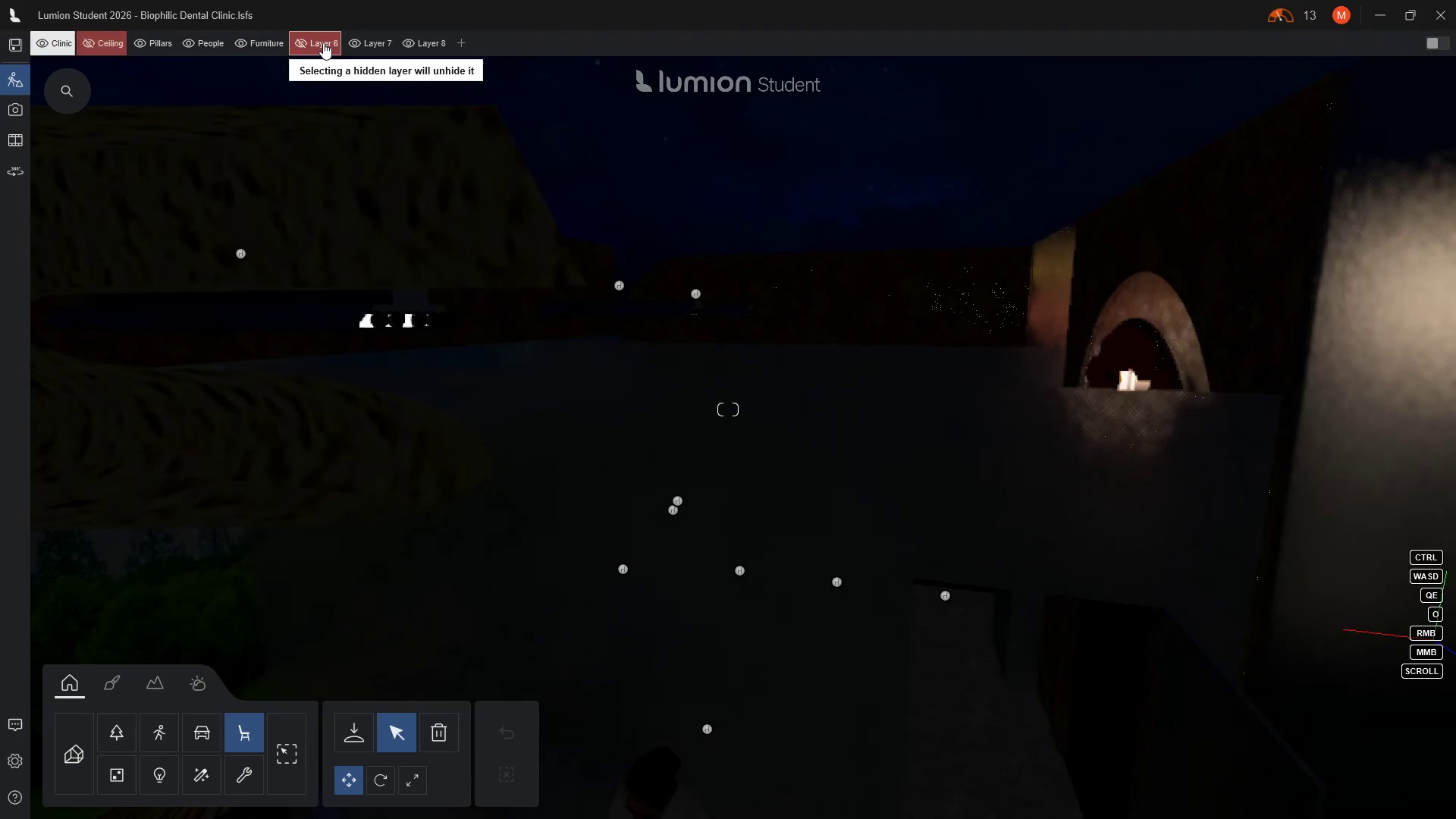 
wait(5.55)
 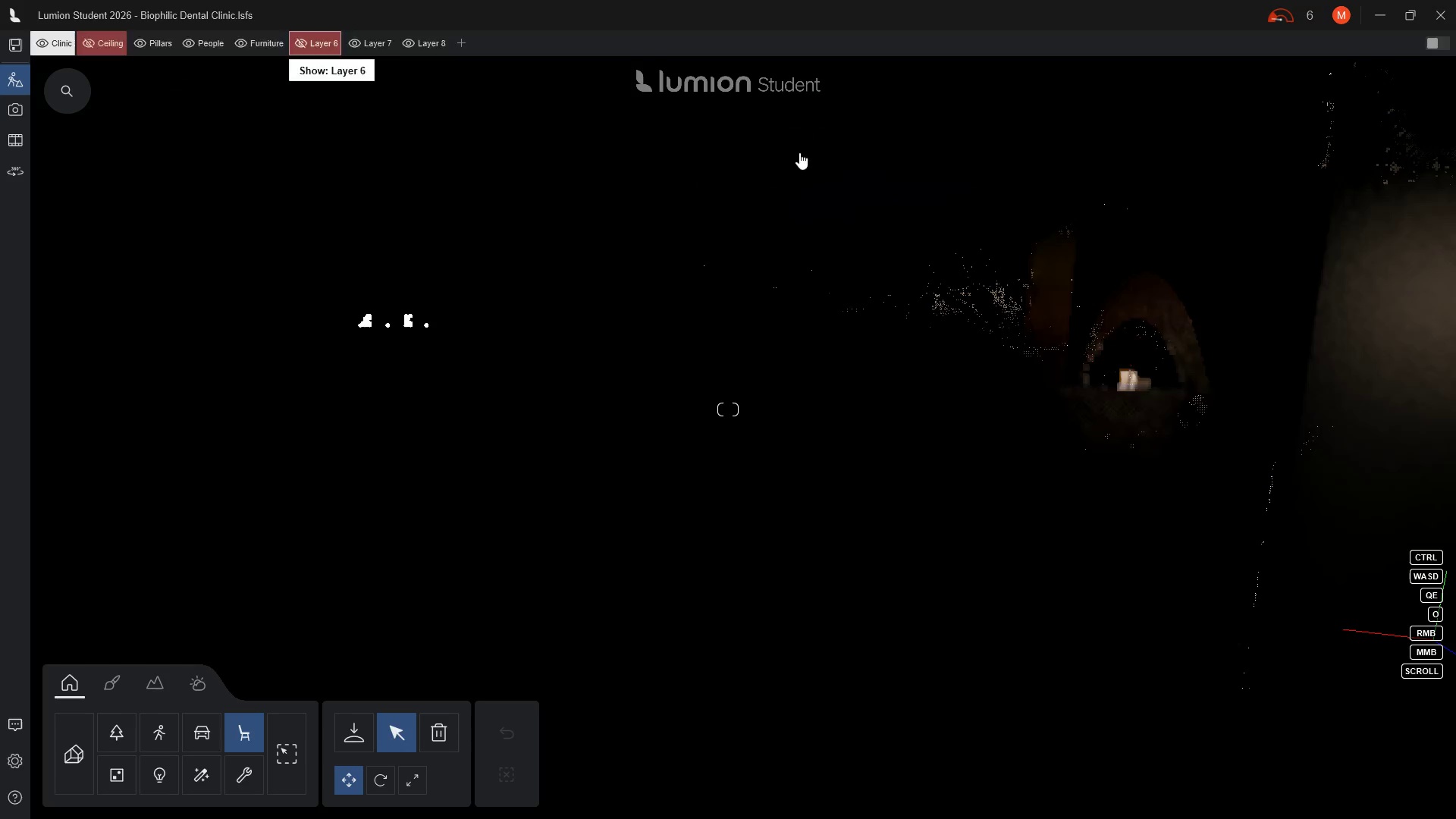 
left_click([300, 43])
 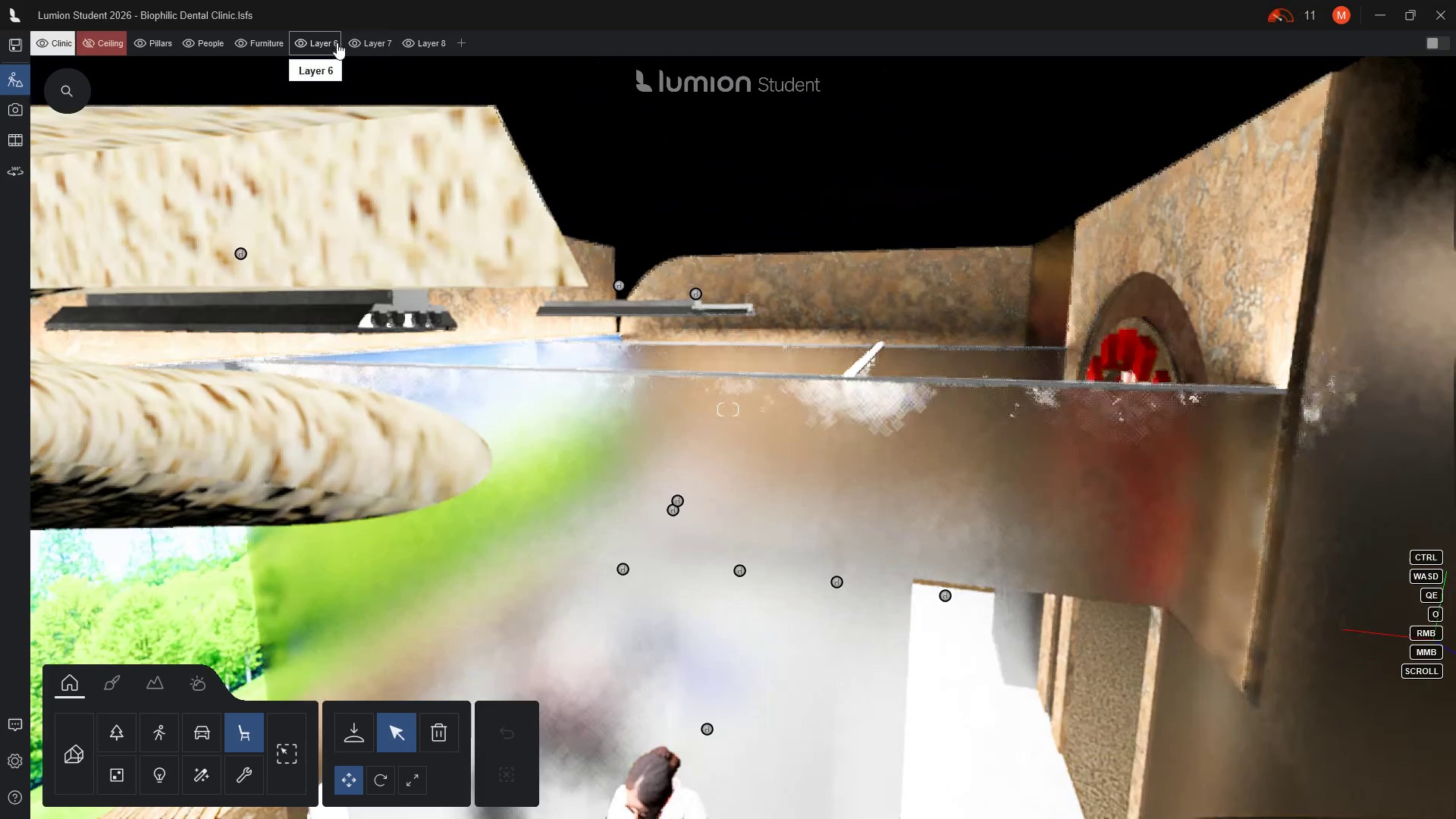 
left_click([334, 42])
 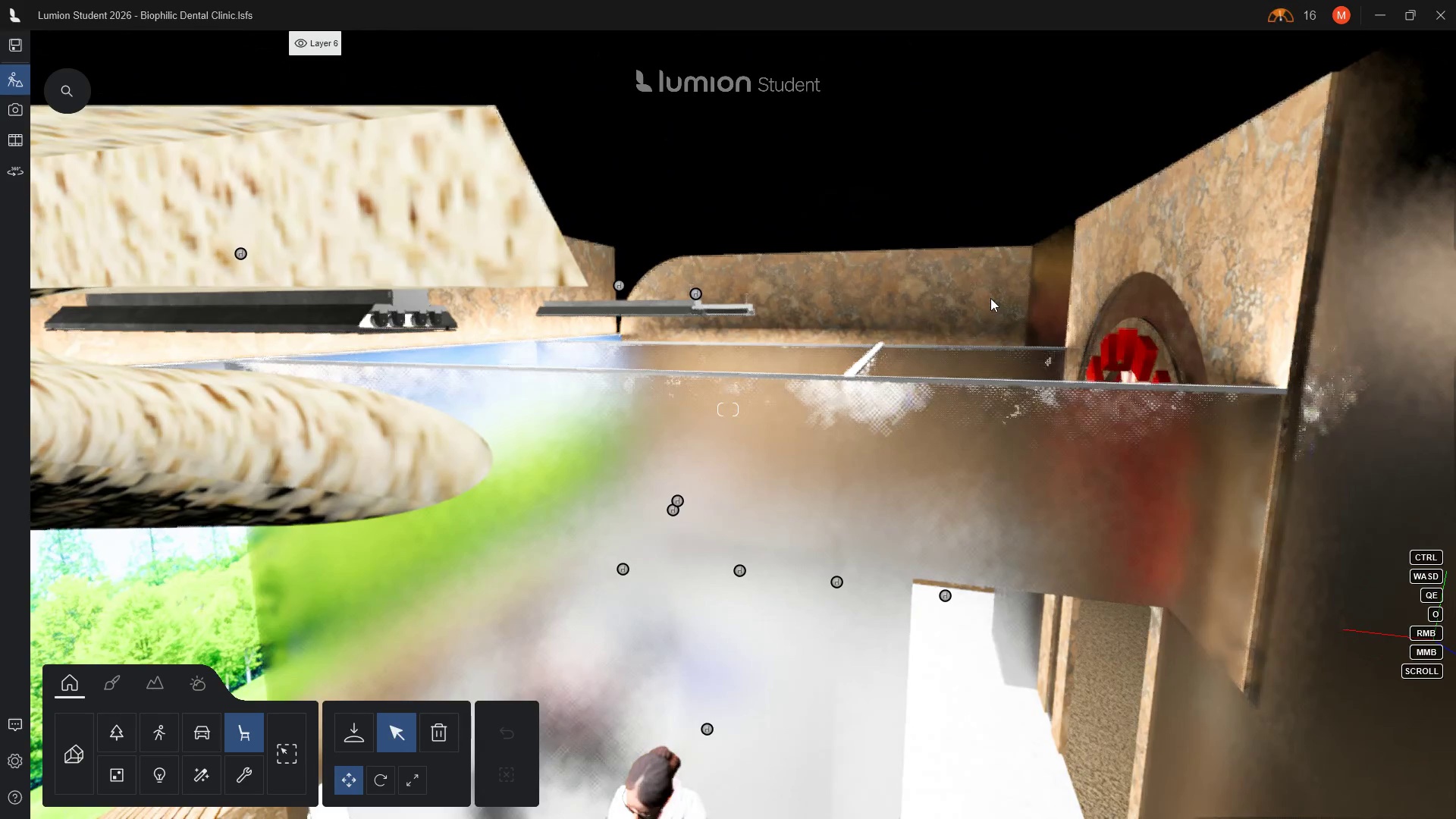 
scroll: coordinate [990, 298], scroll_direction: up, amount: 2.0
 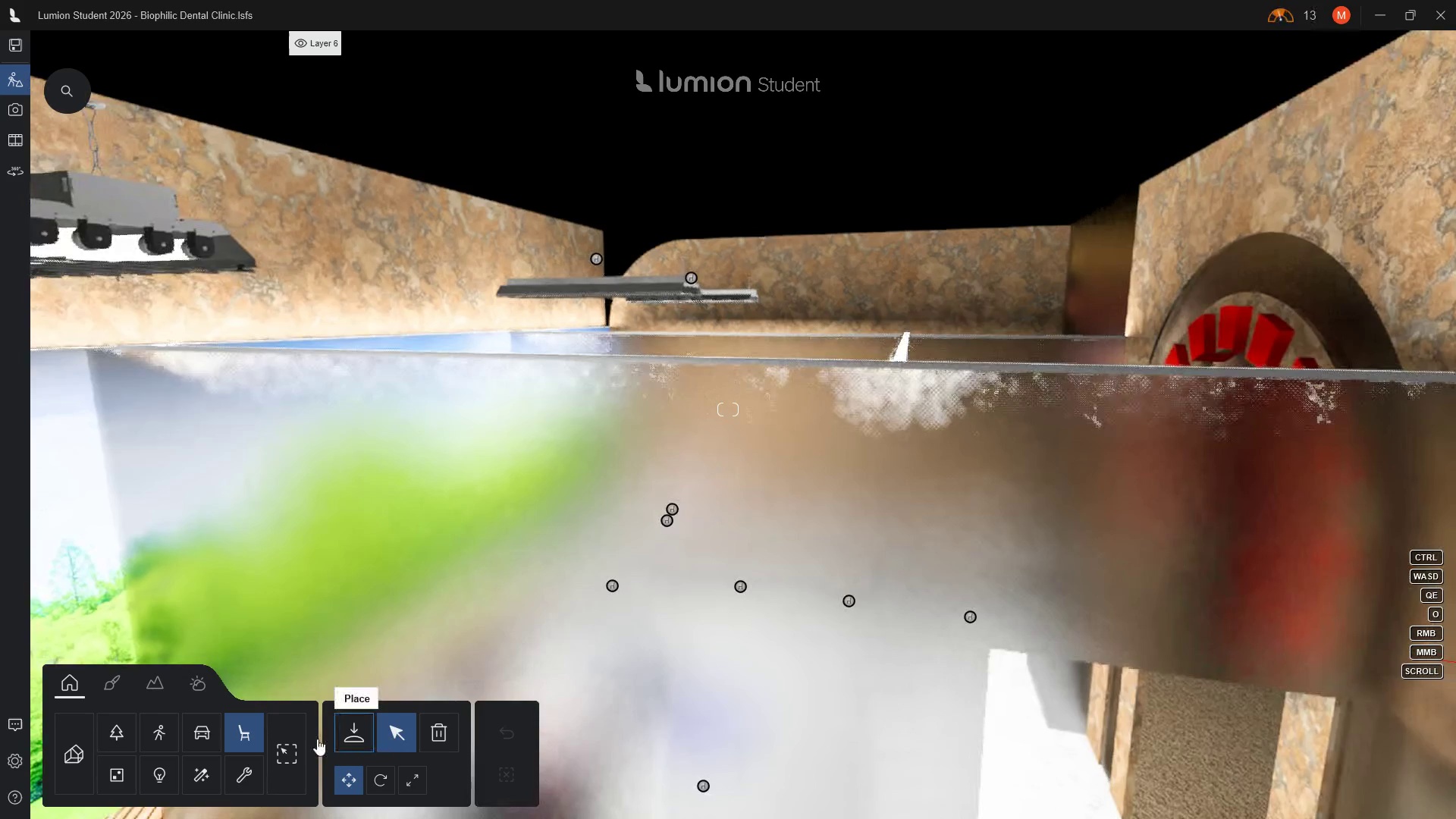 
left_click([349, 735])
 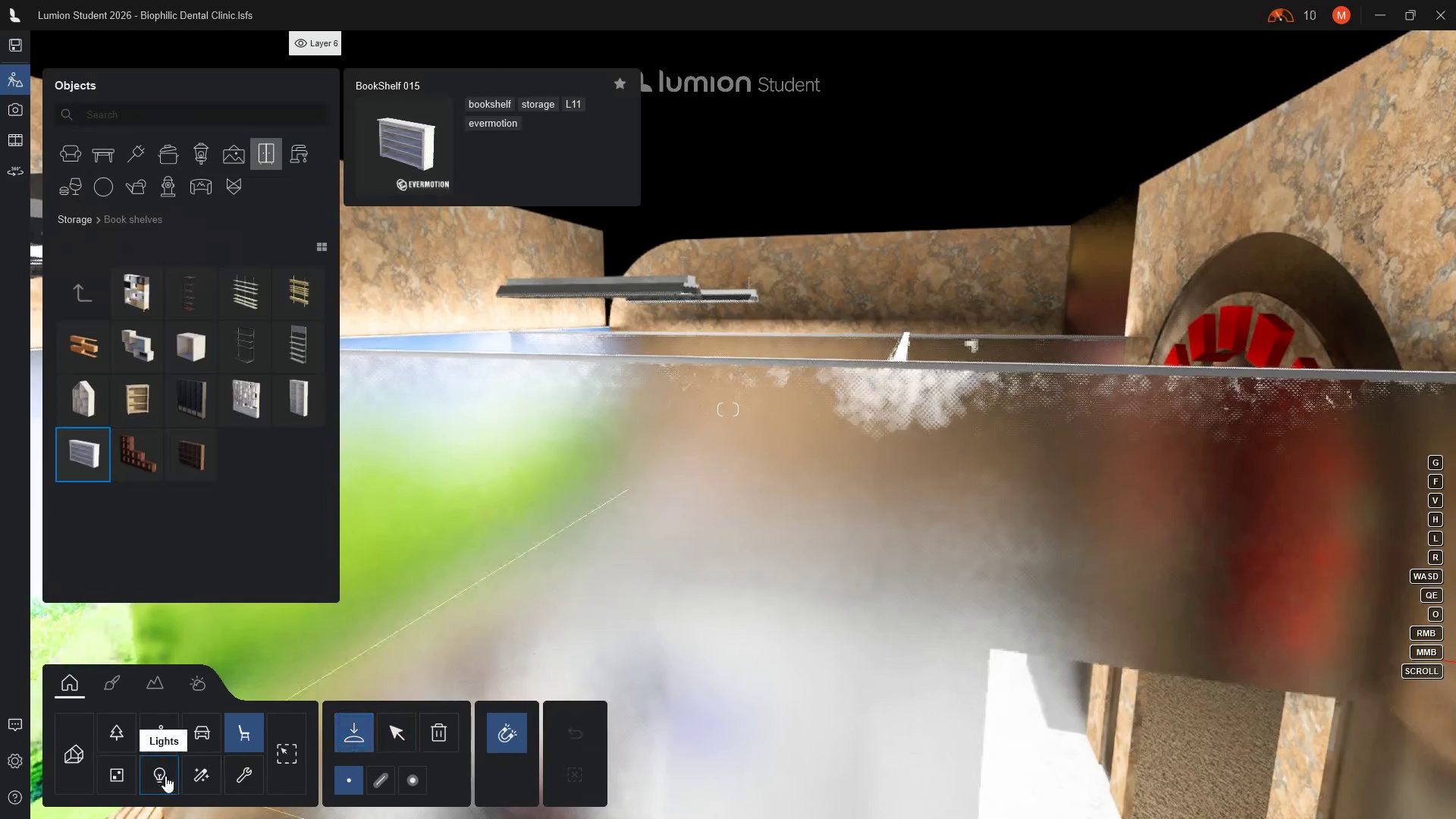 
left_click([165, 776])
 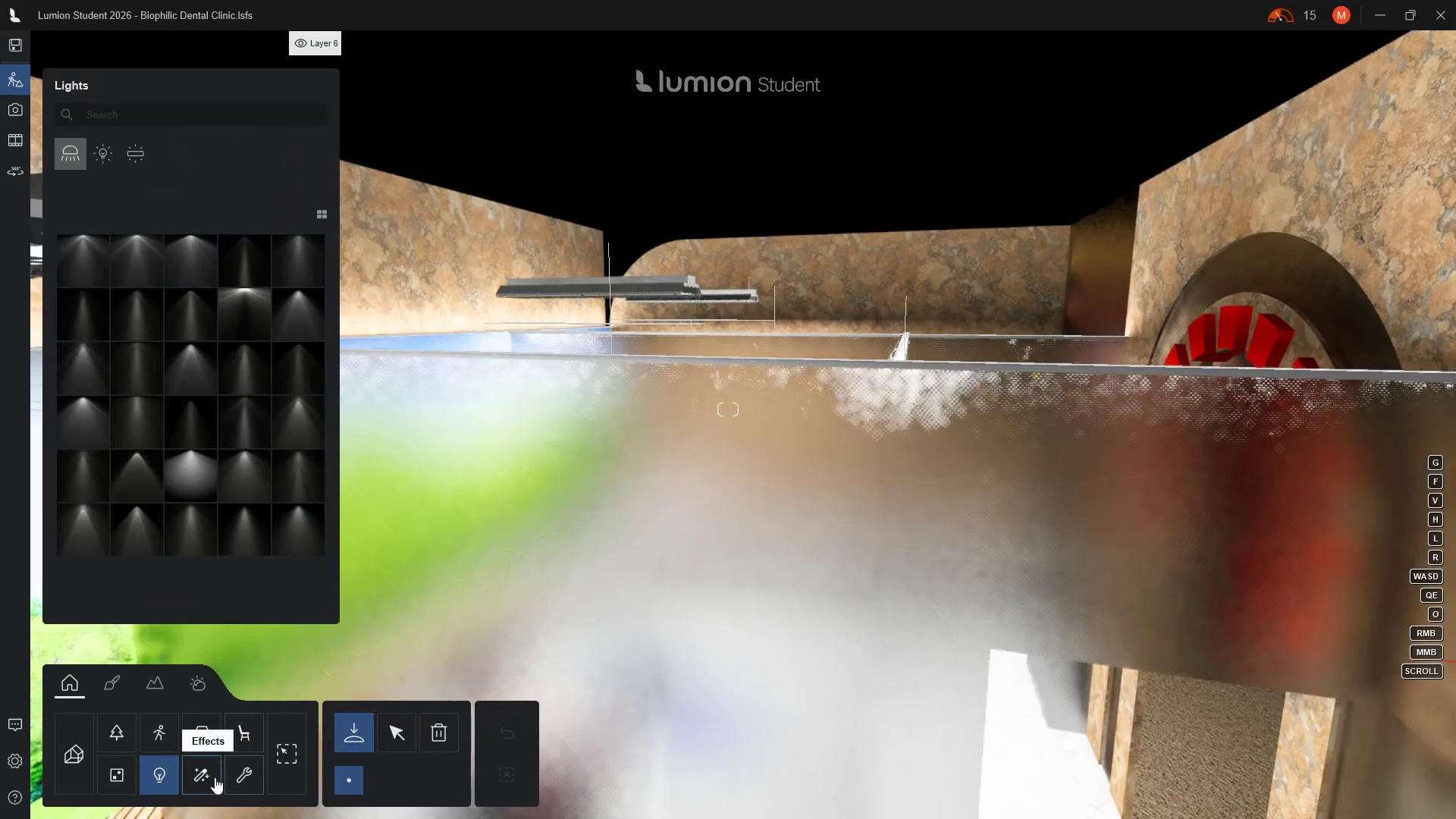 
left_click([243, 732])
 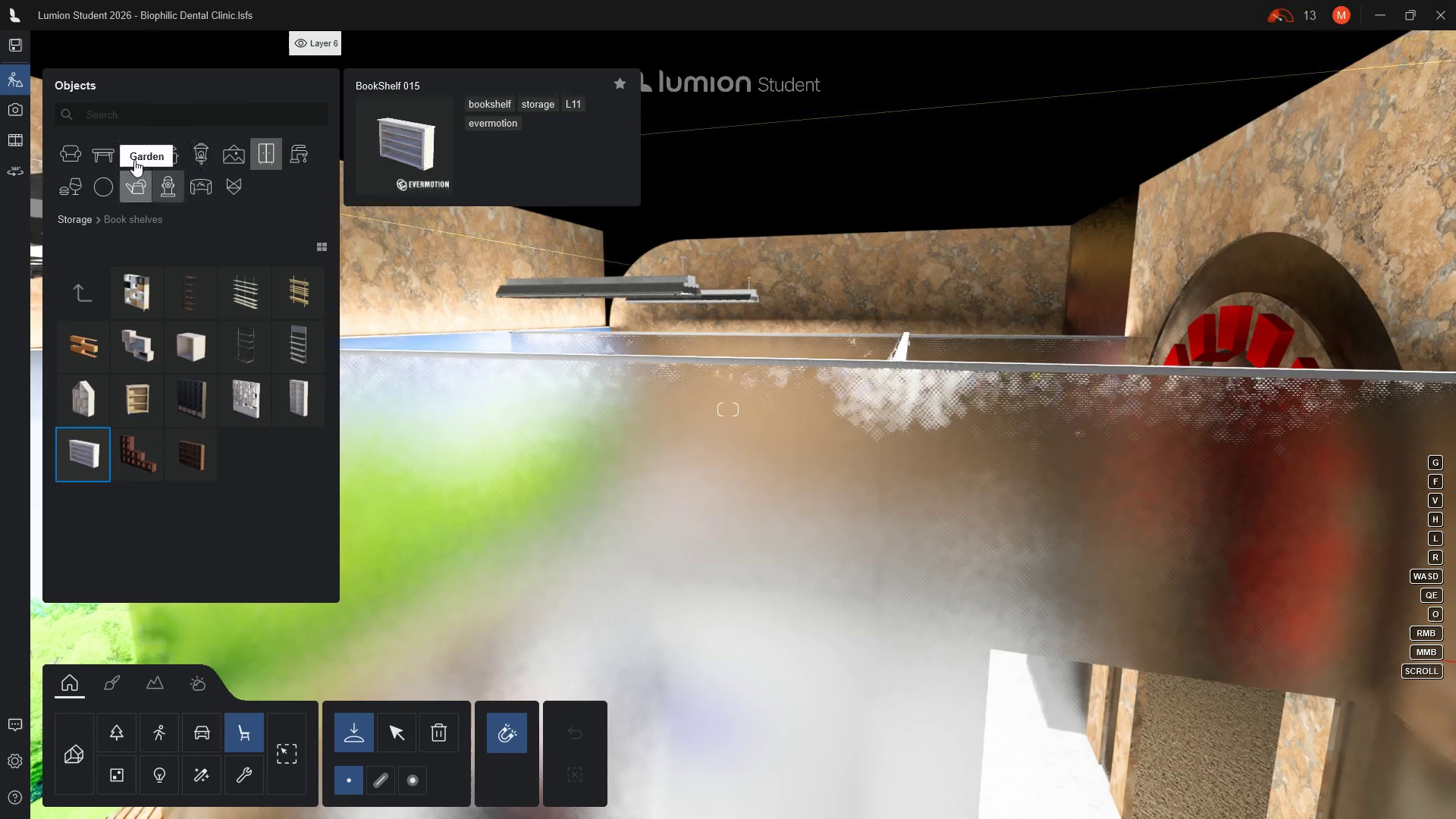 
left_click([133, 158])
 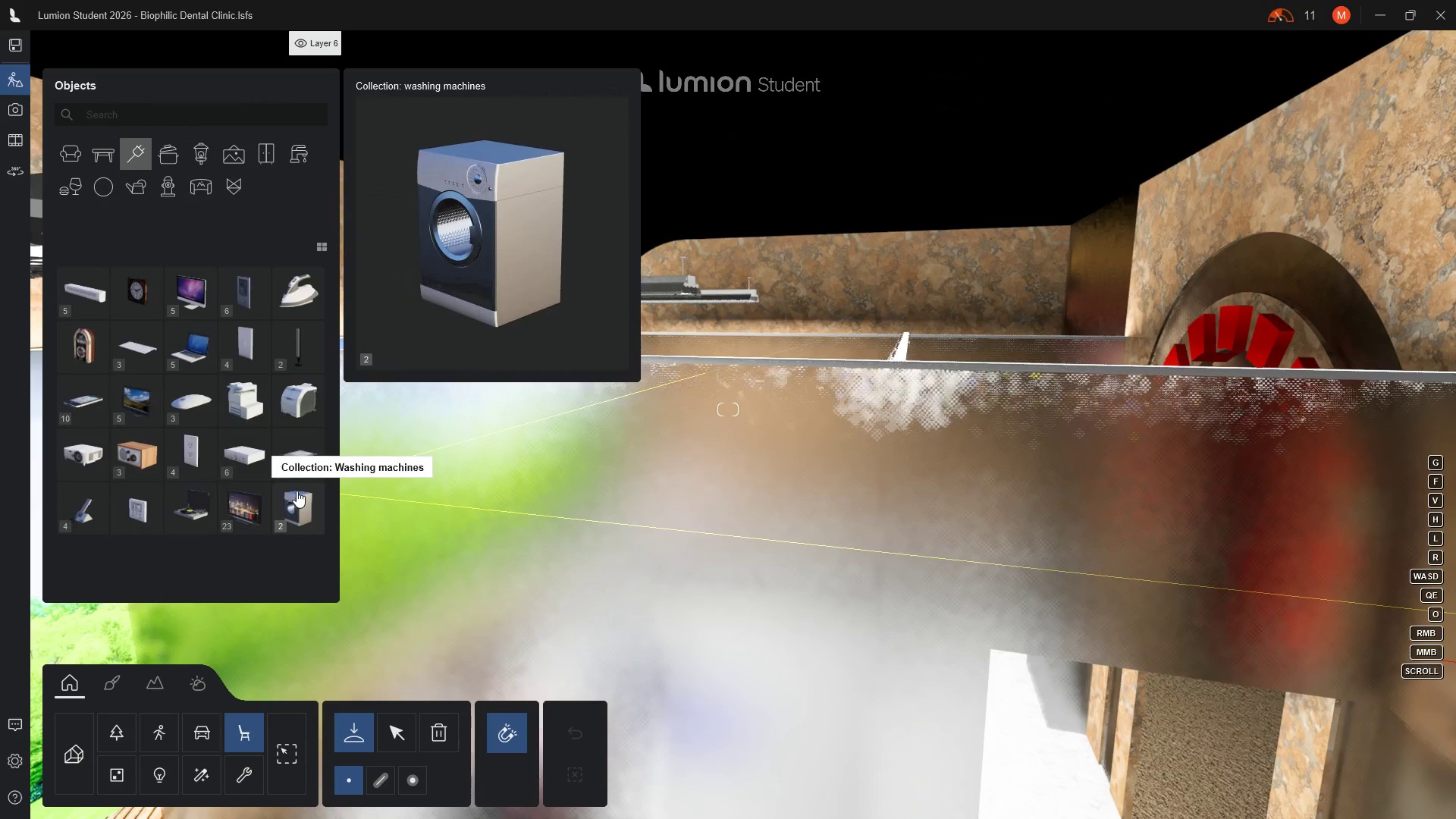 
wait(7.31)
 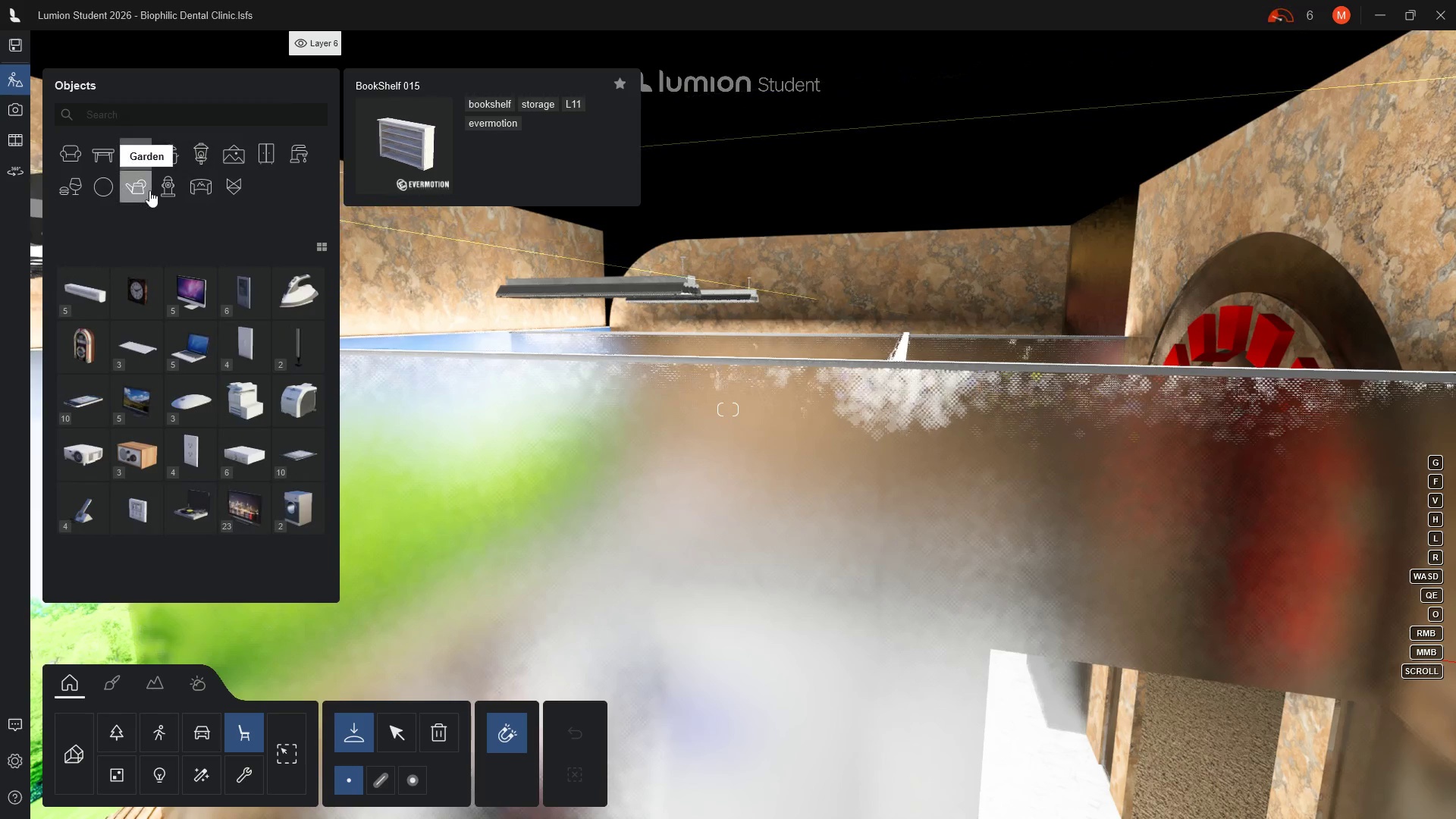 
scroll: coordinate [297, 479], scroll_direction: down, amount: 1.0
 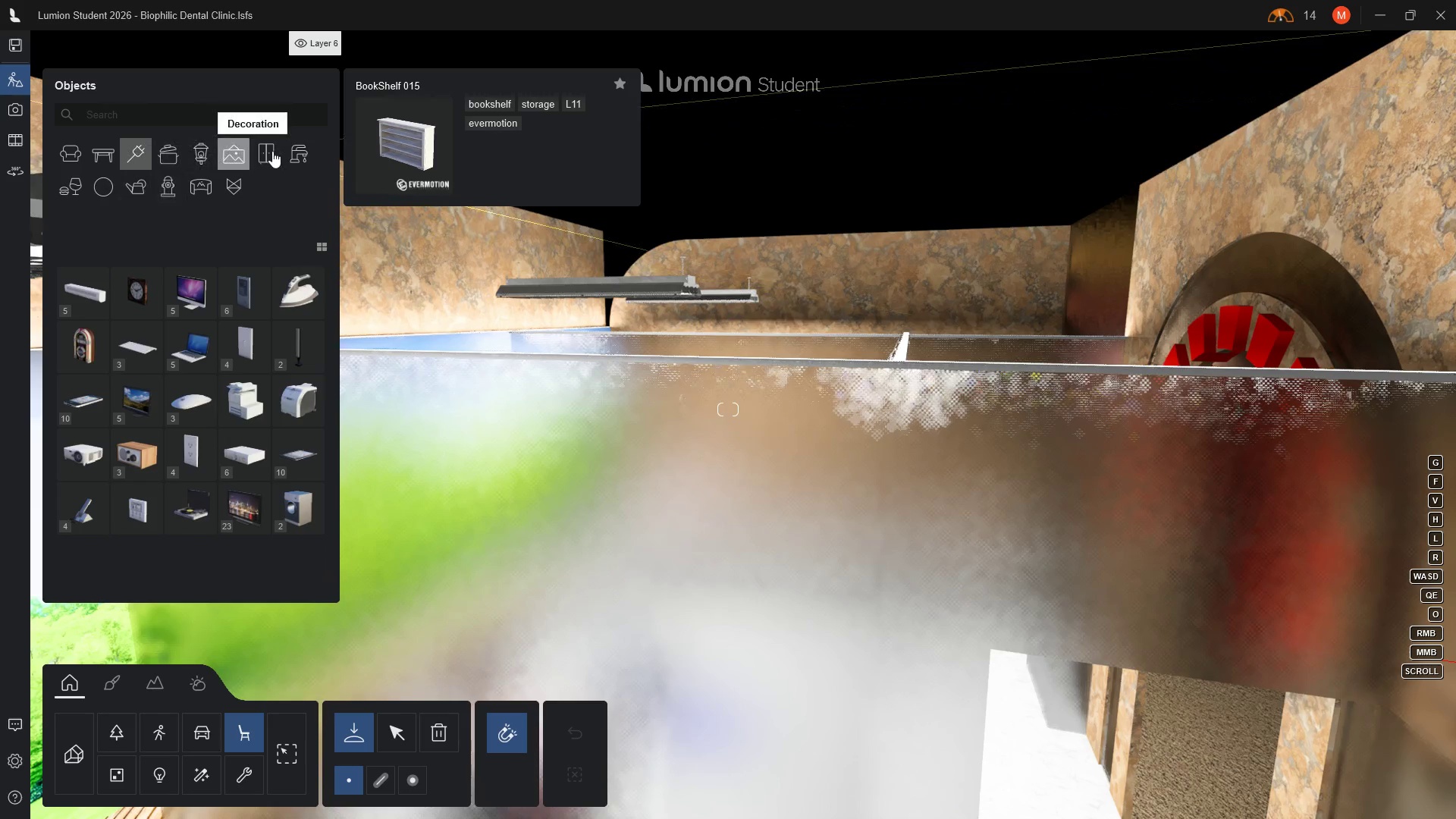 
wait(6.35)
 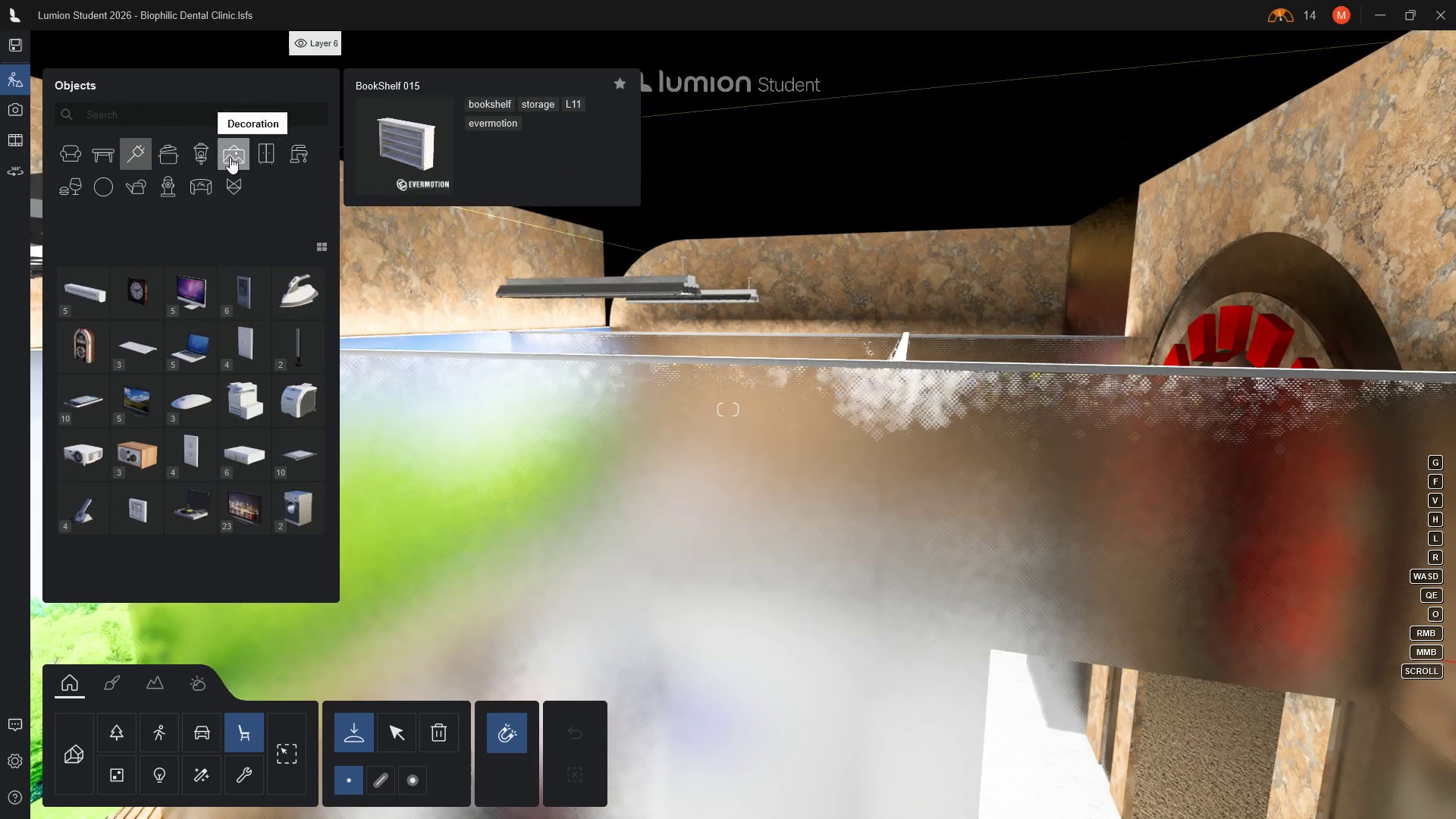 
left_click([206, 152])
 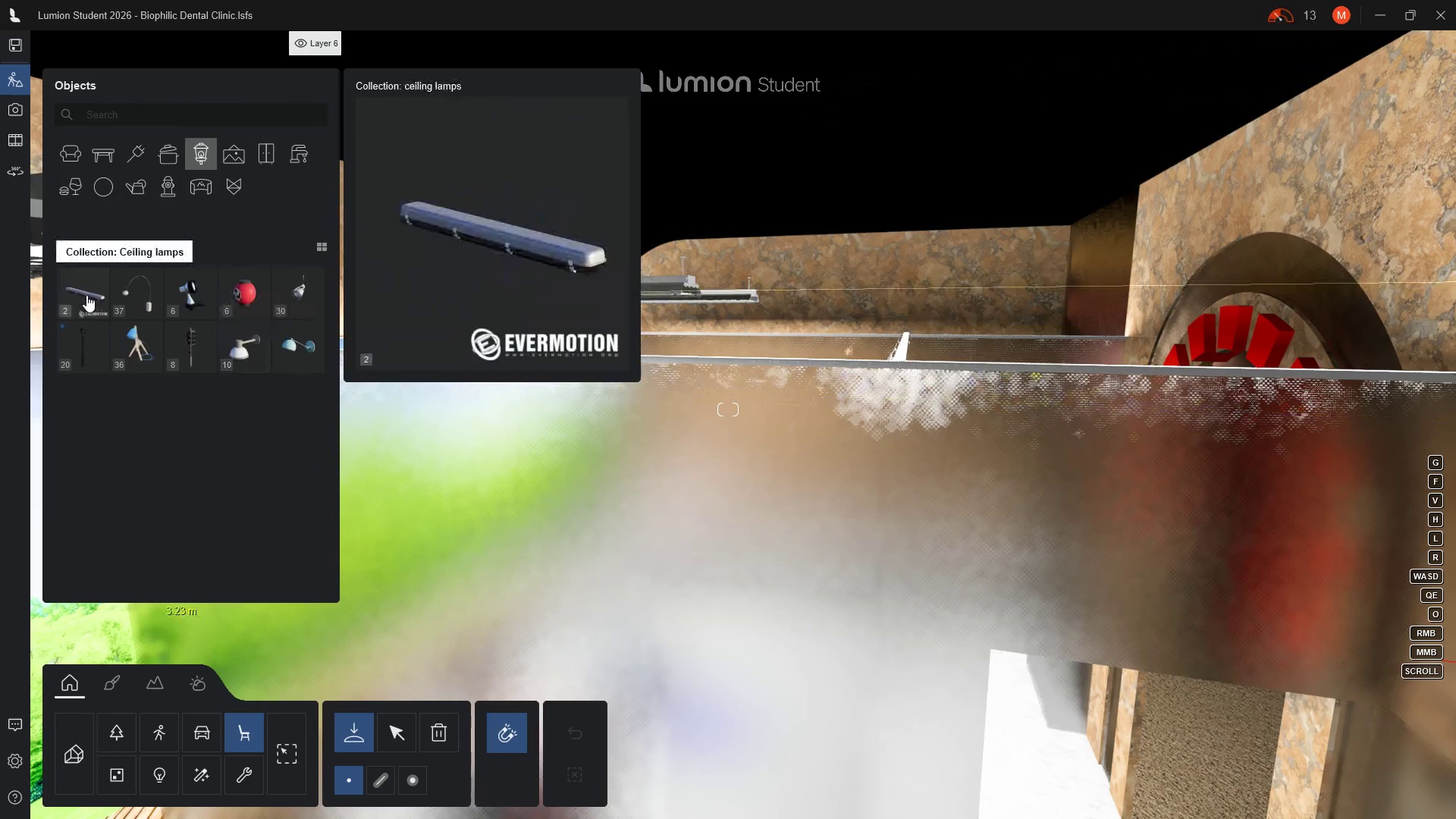 
left_click([74, 306])
 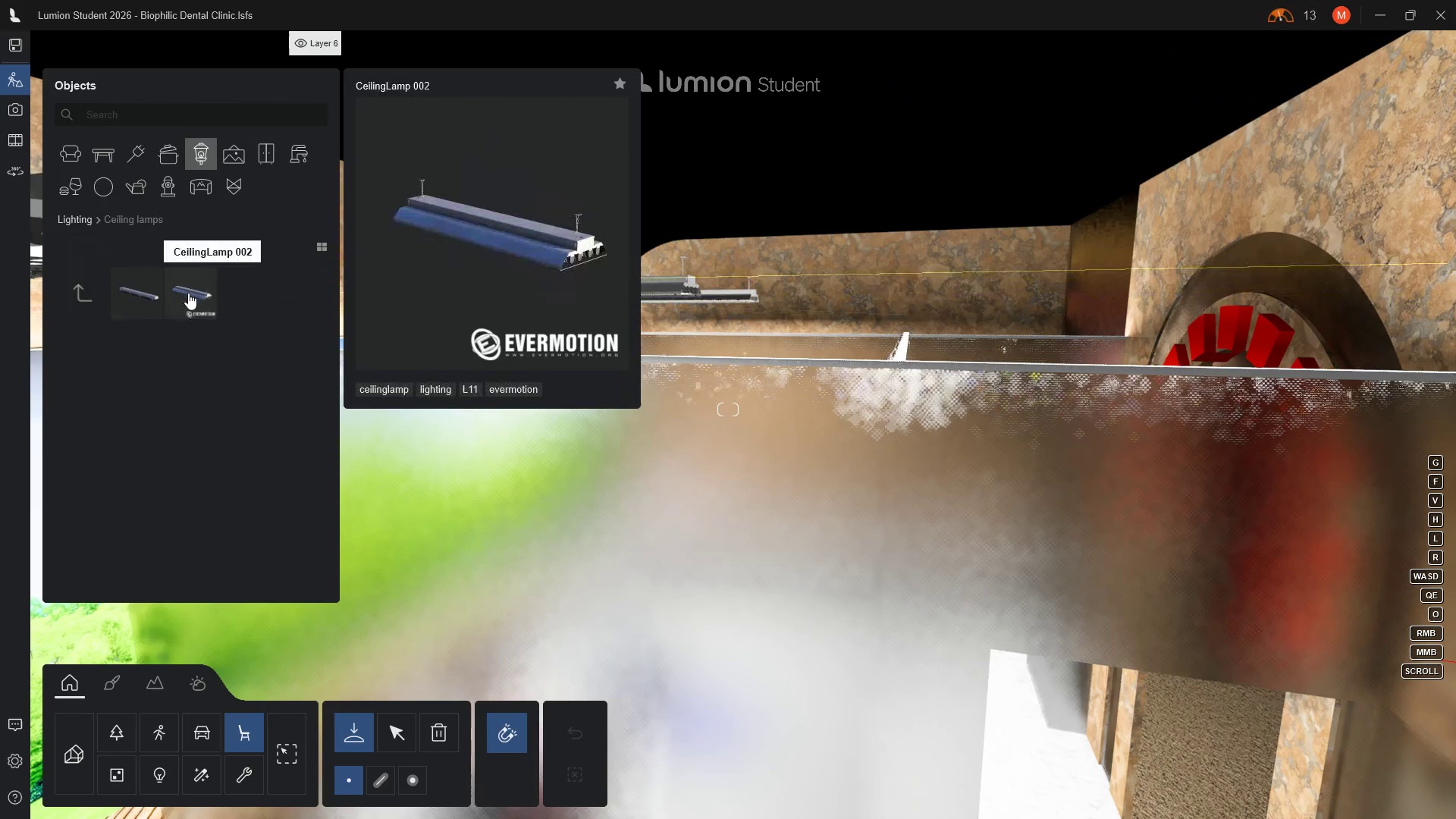 
left_click([190, 293])
 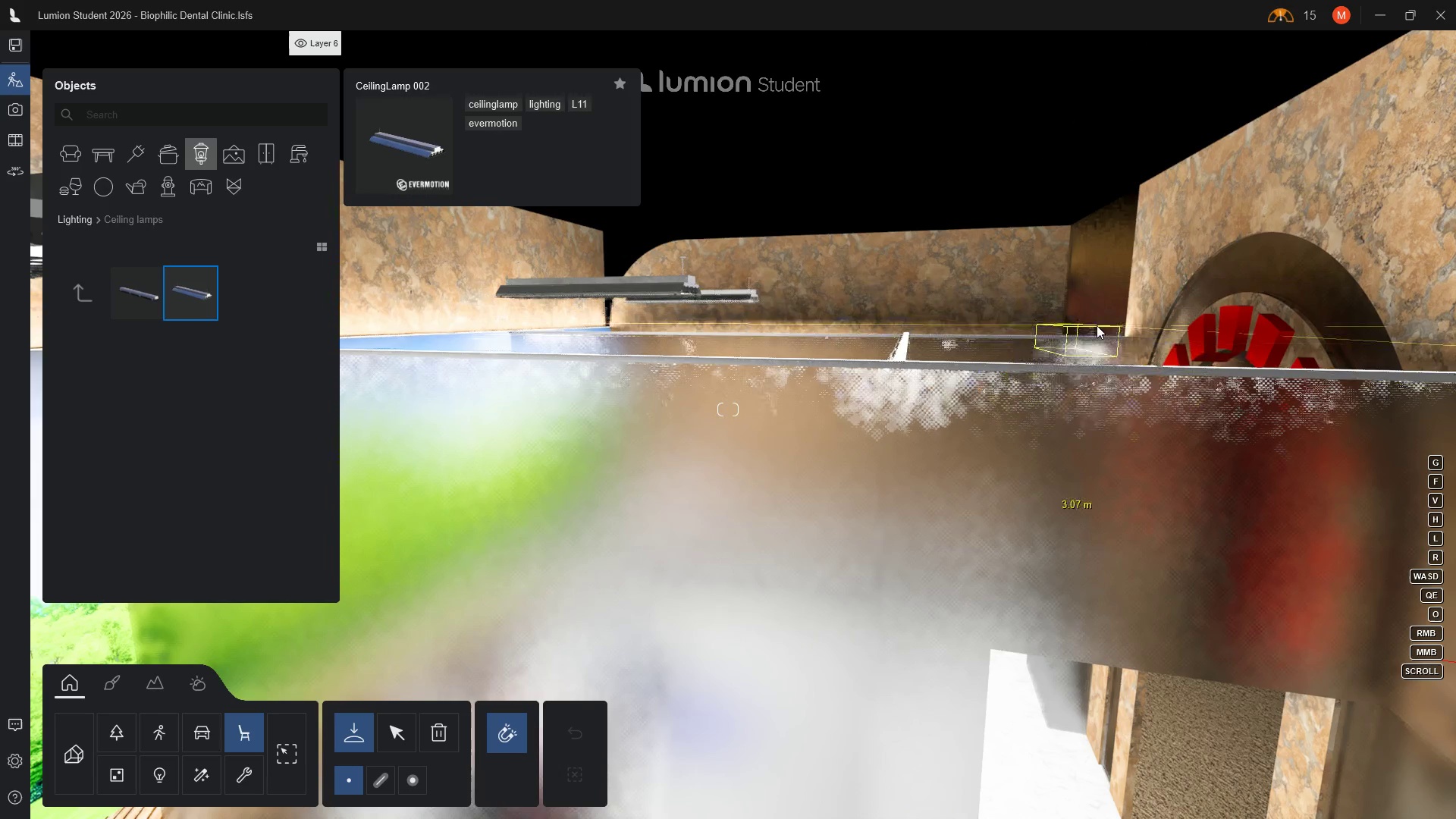 
wait(9.67)
 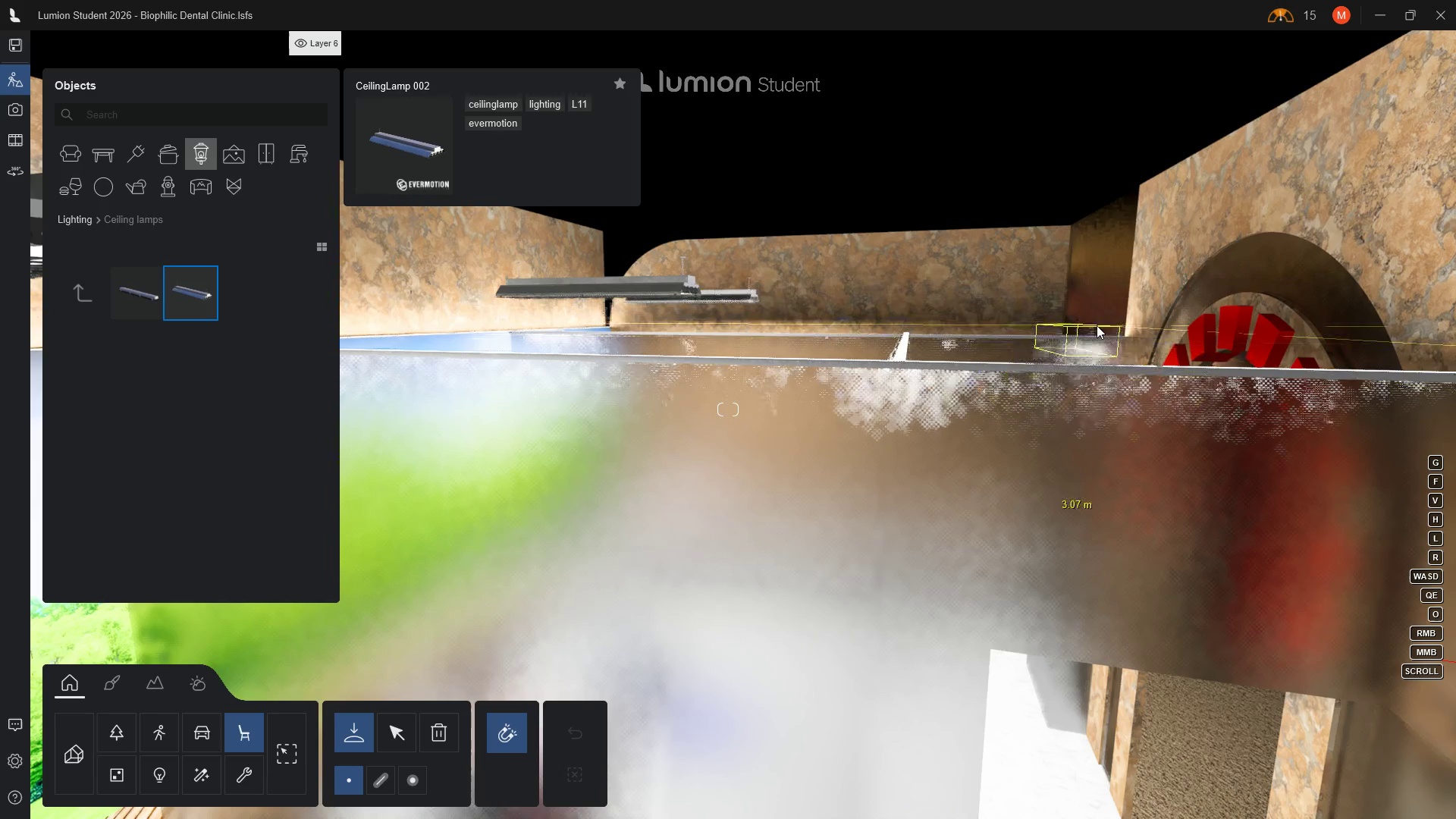 
left_click([1194, 237])
 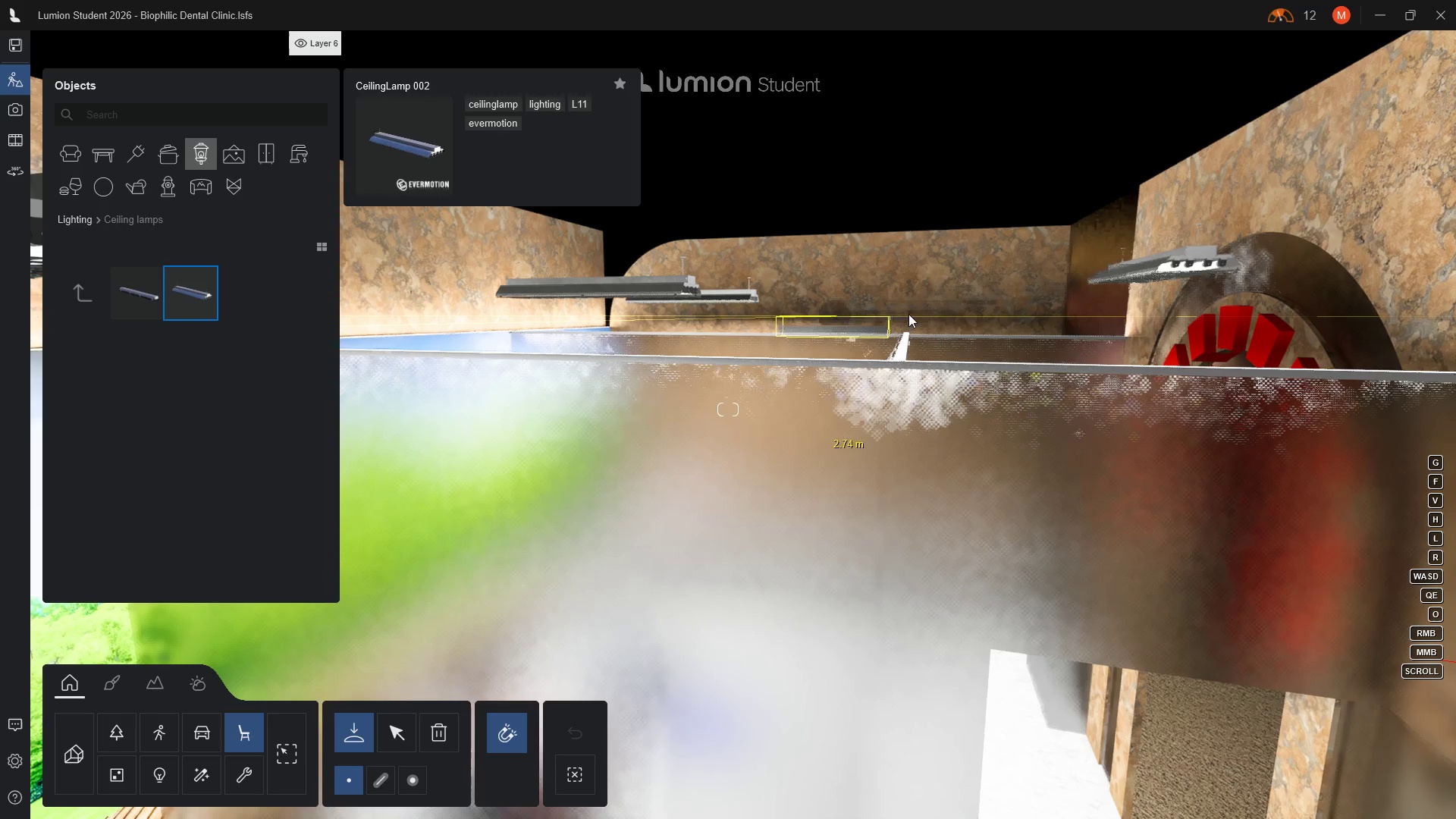 
key(Escape)
 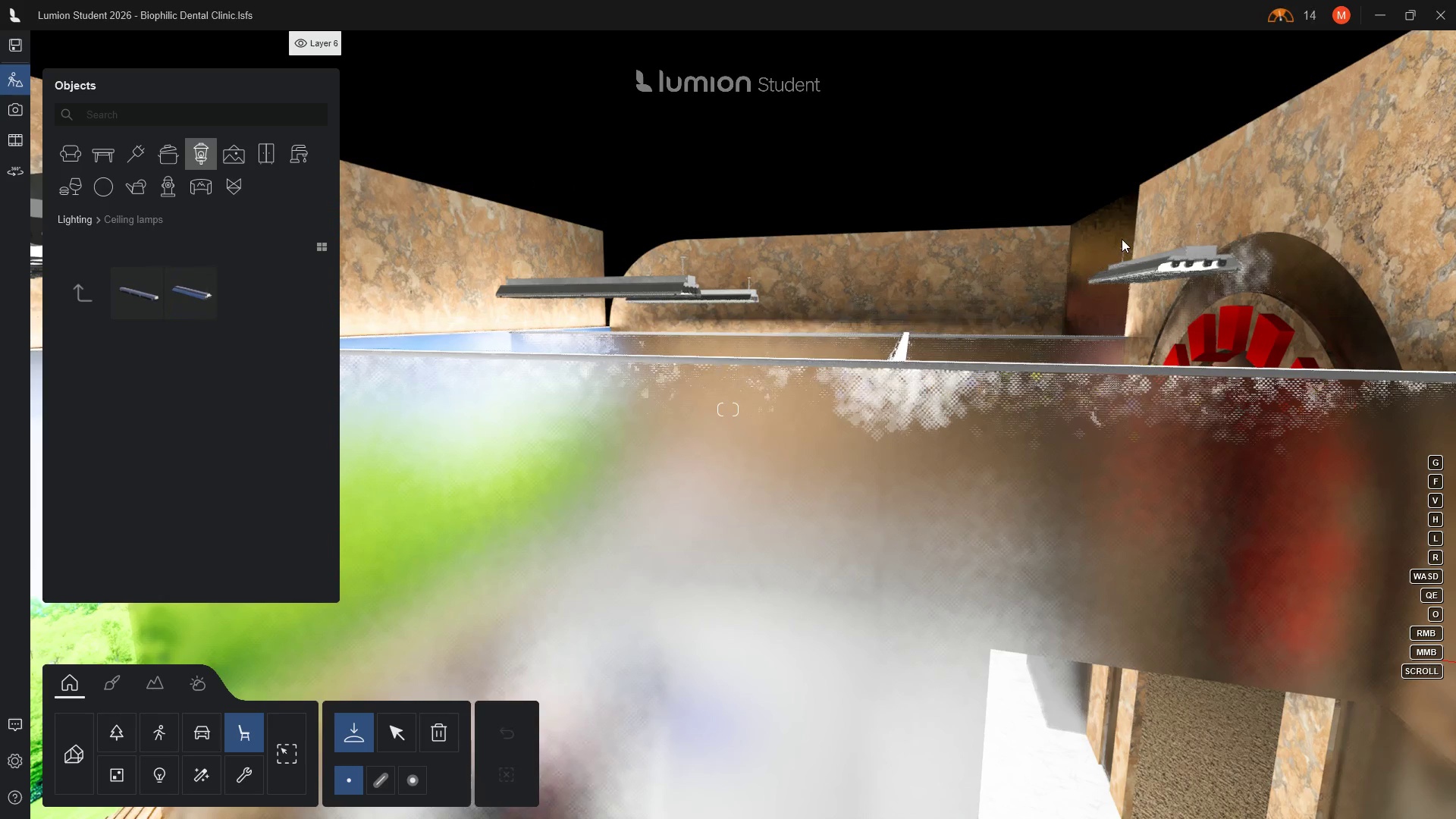 
hold_key(key=Q, duration=0.72)
 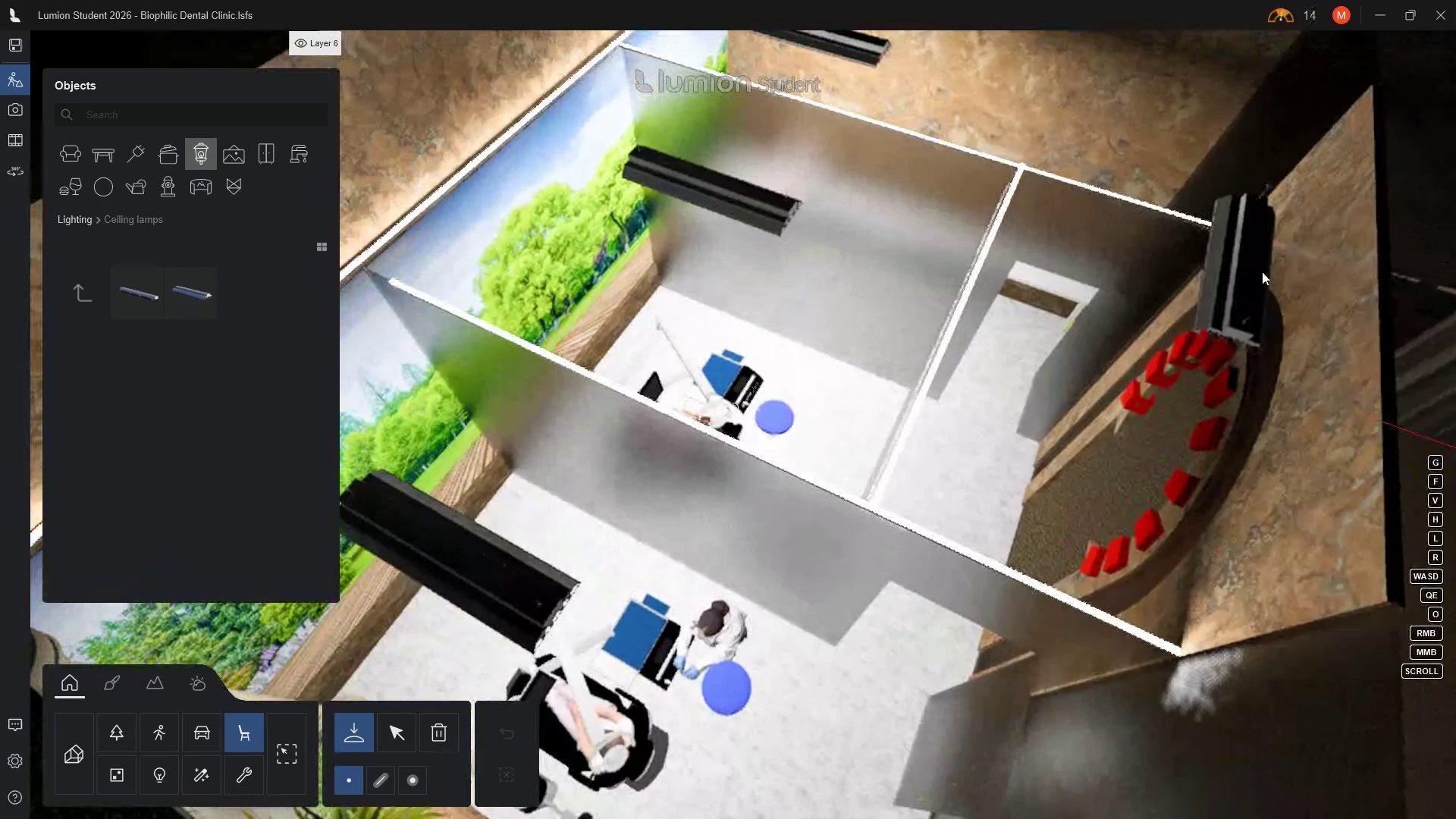 
left_click([1255, 263])
 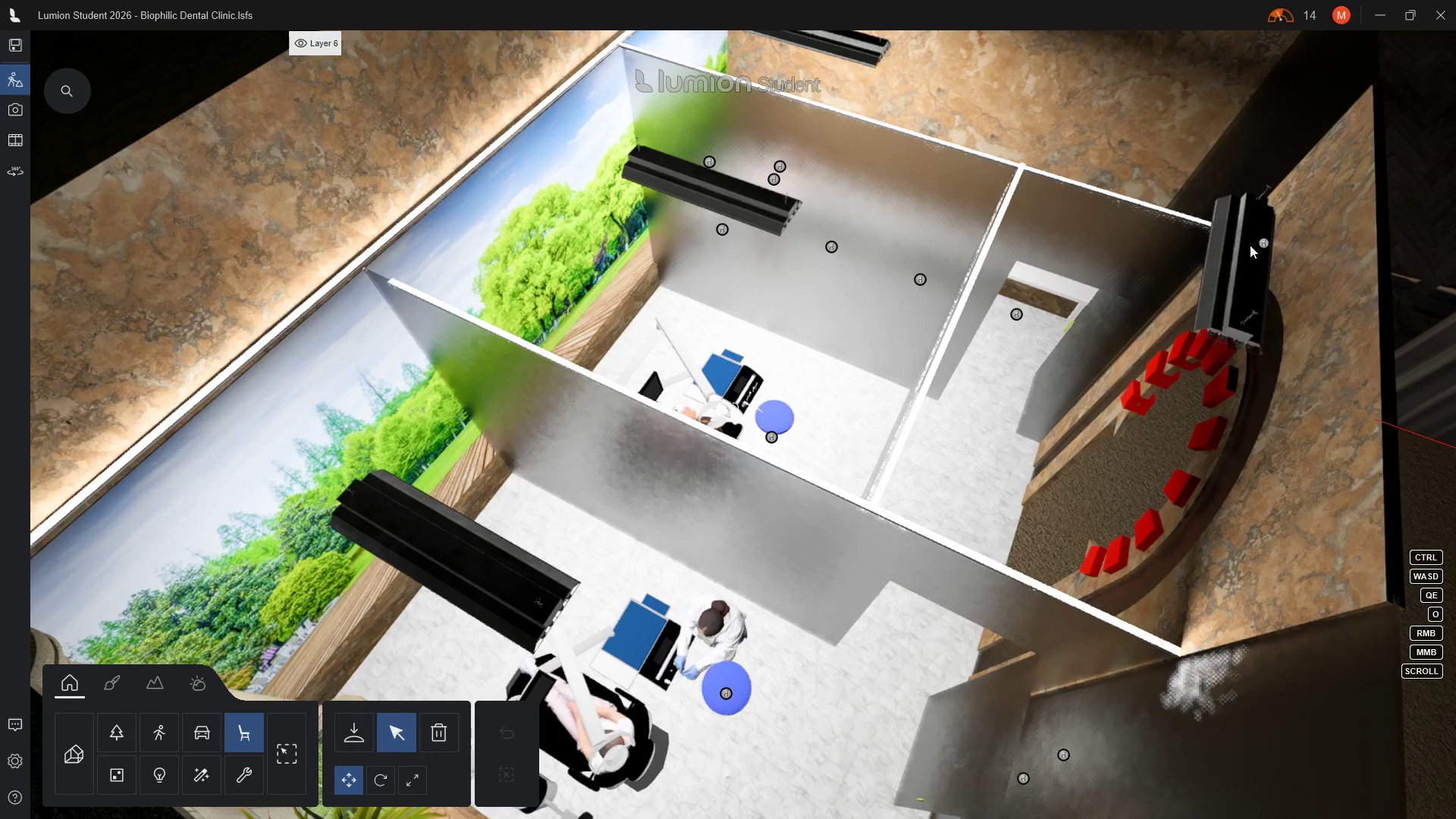 
left_click([1266, 243])
 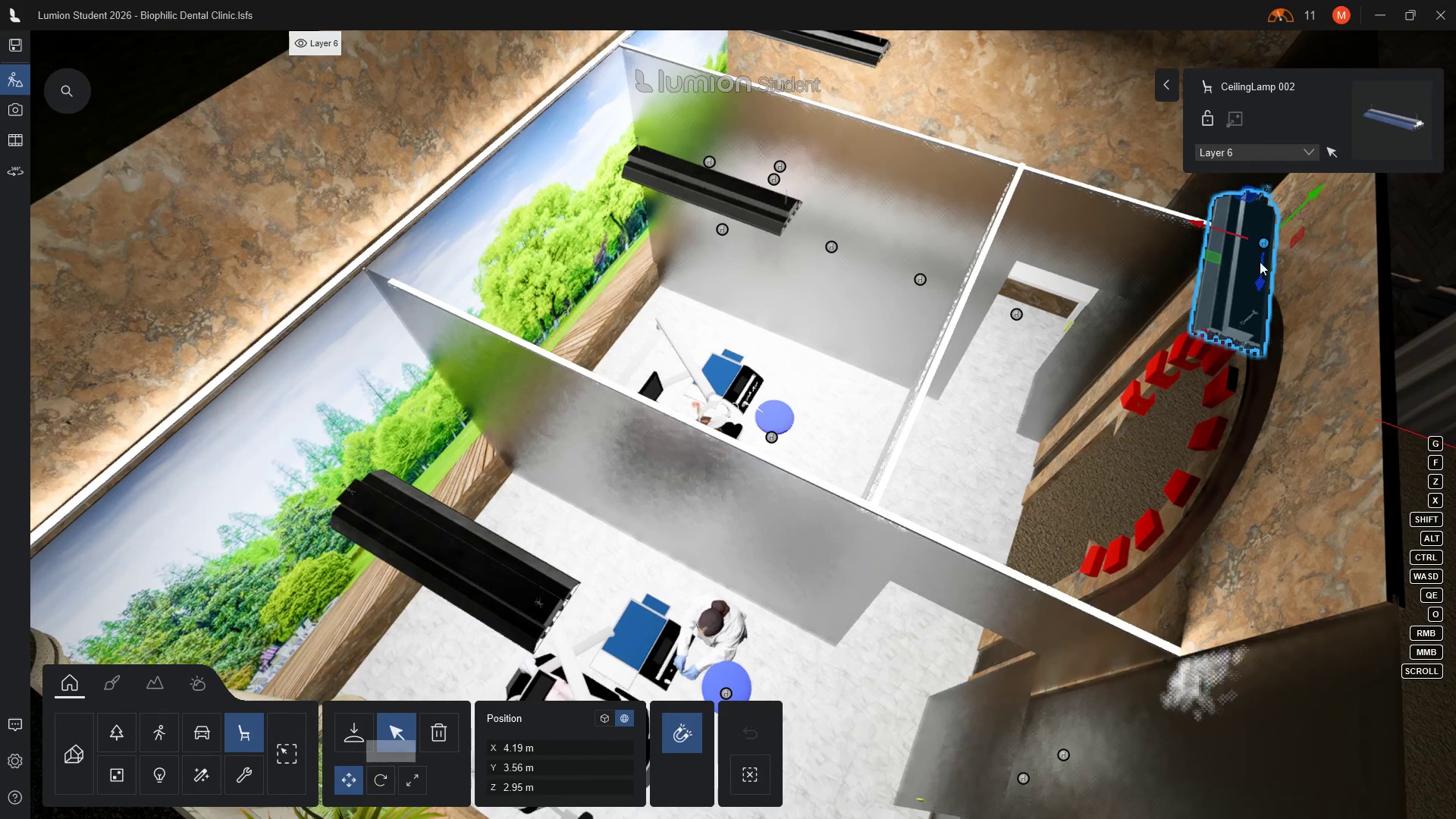 
left_click_drag(start_coordinate=[1262, 281], to_coordinate=[1248, 441])
 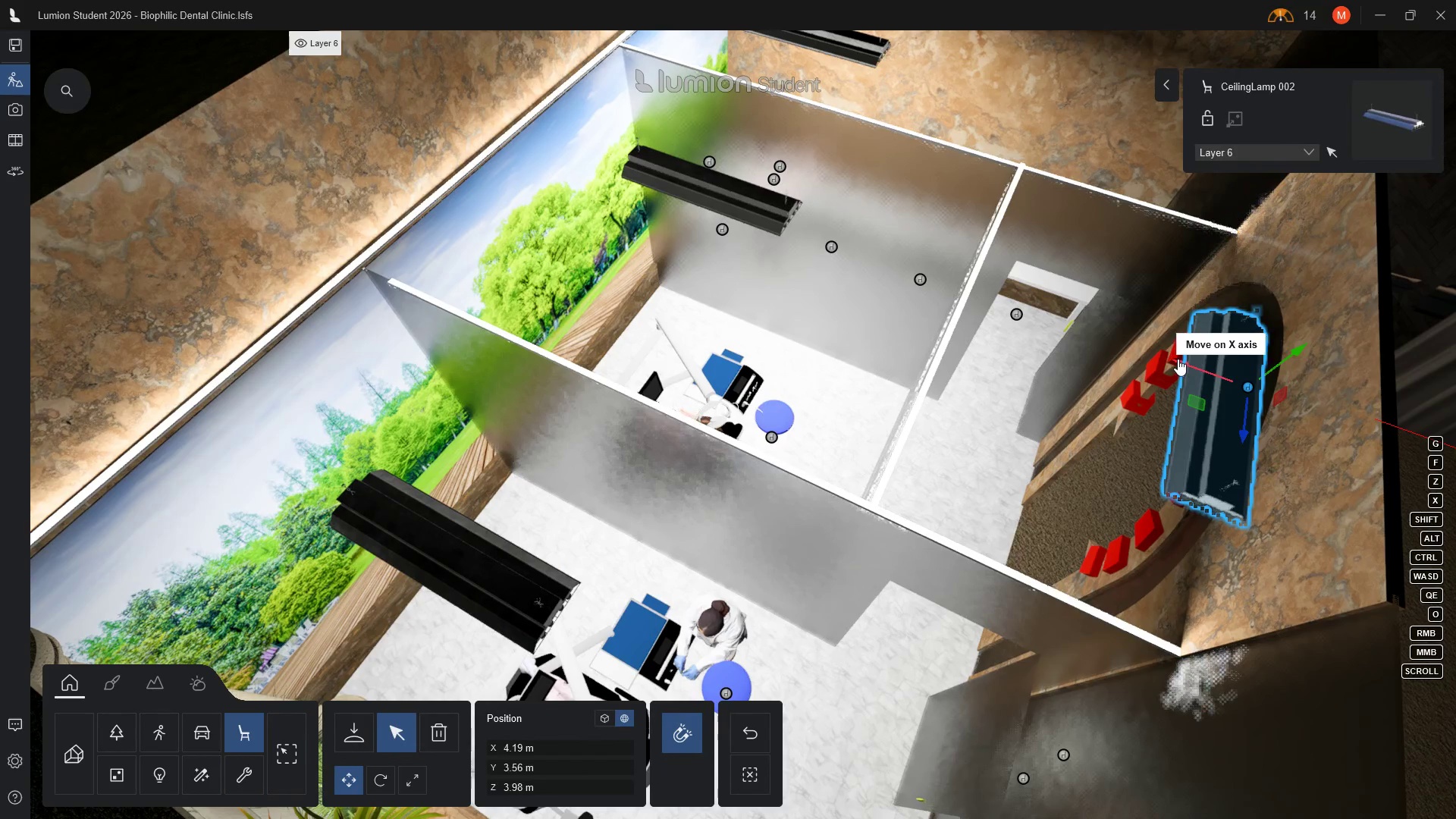 
left_click_drag(start_coordinate=[1178, 359], to_coordinate=[1034, 345])
 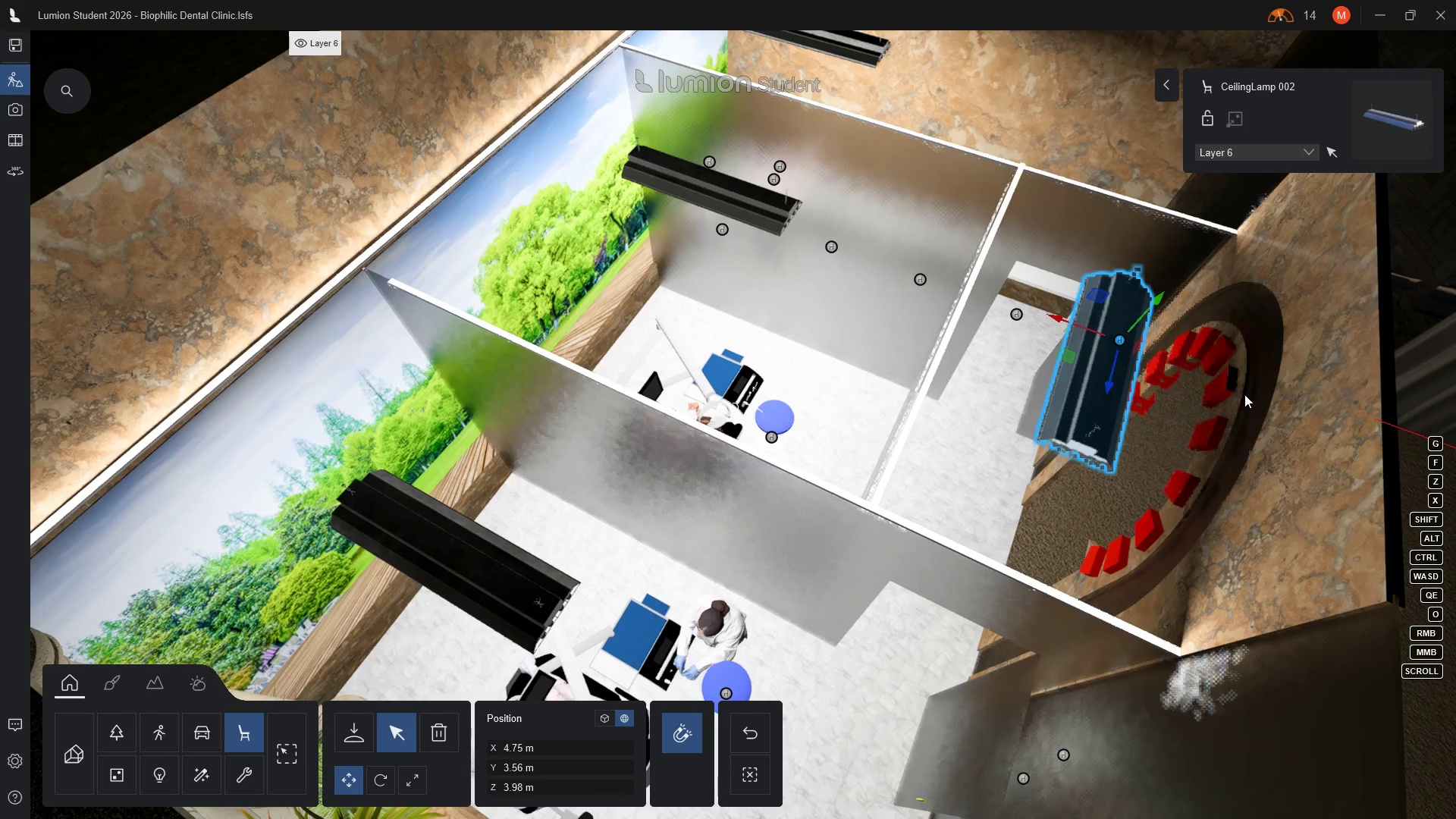 
hold_key(key=E, duration=0.44)
 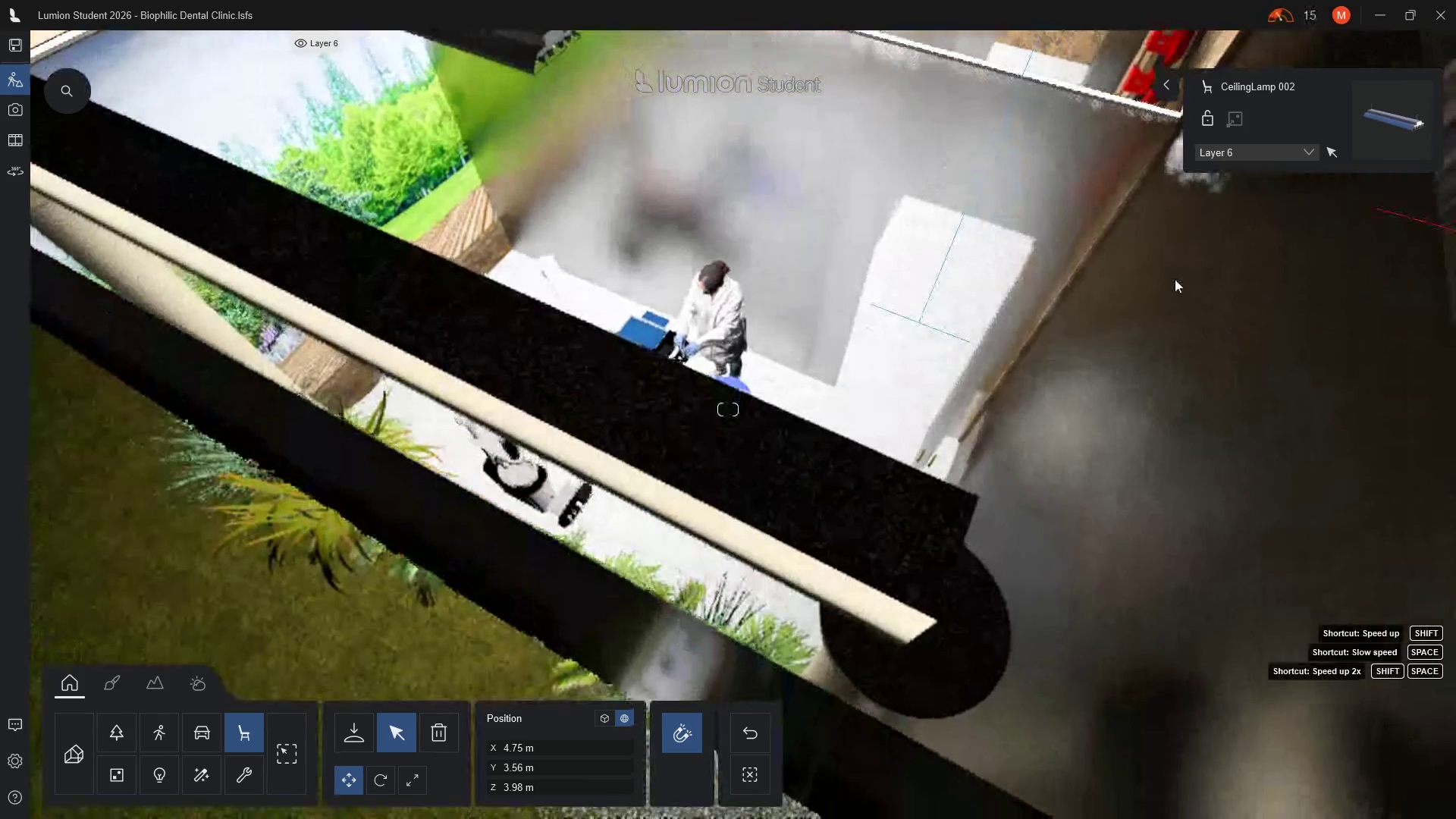 
hold_key(key=W, duration=0.41)
 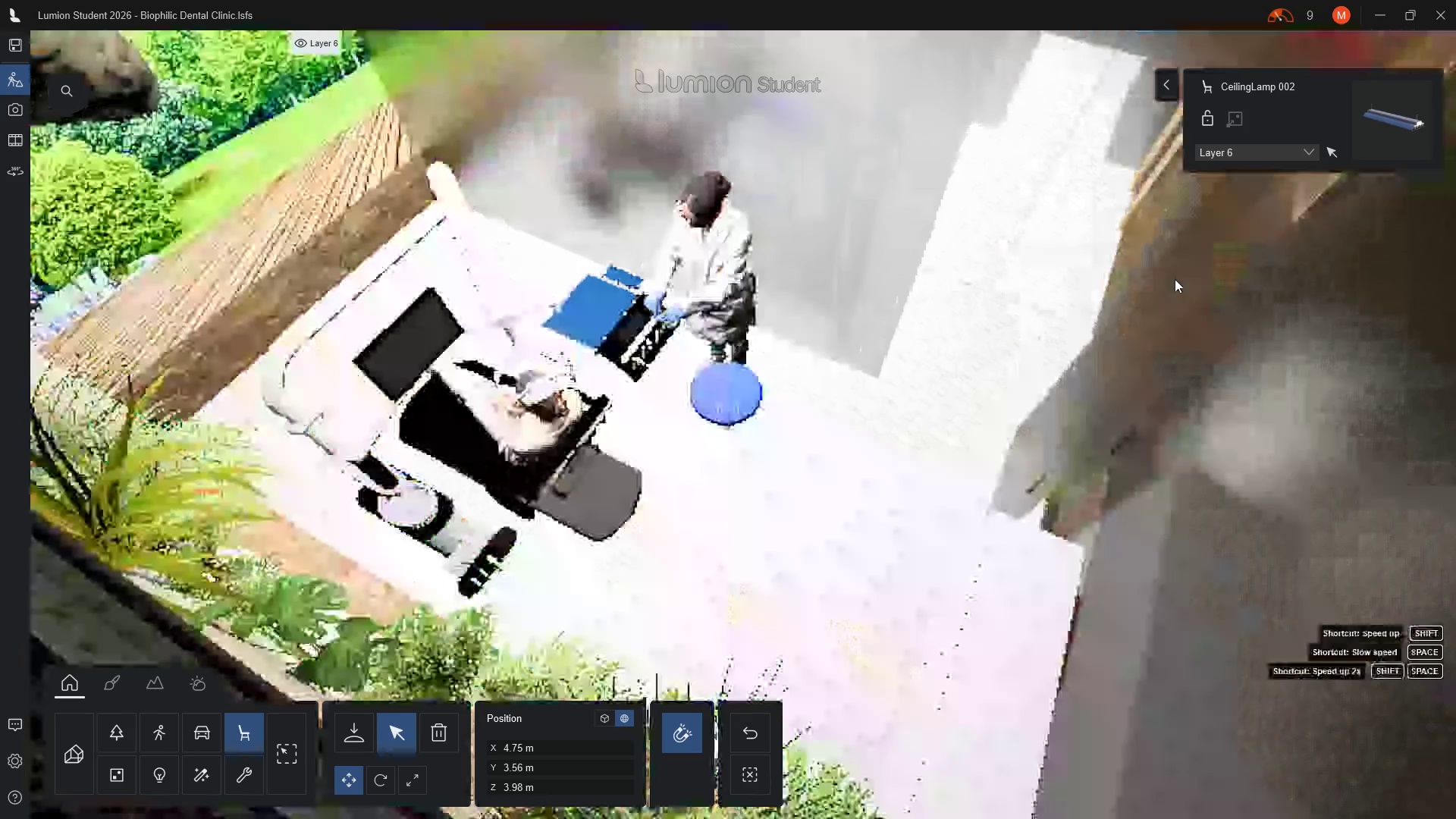 
hold_key(key=Q, duration=0.73)
 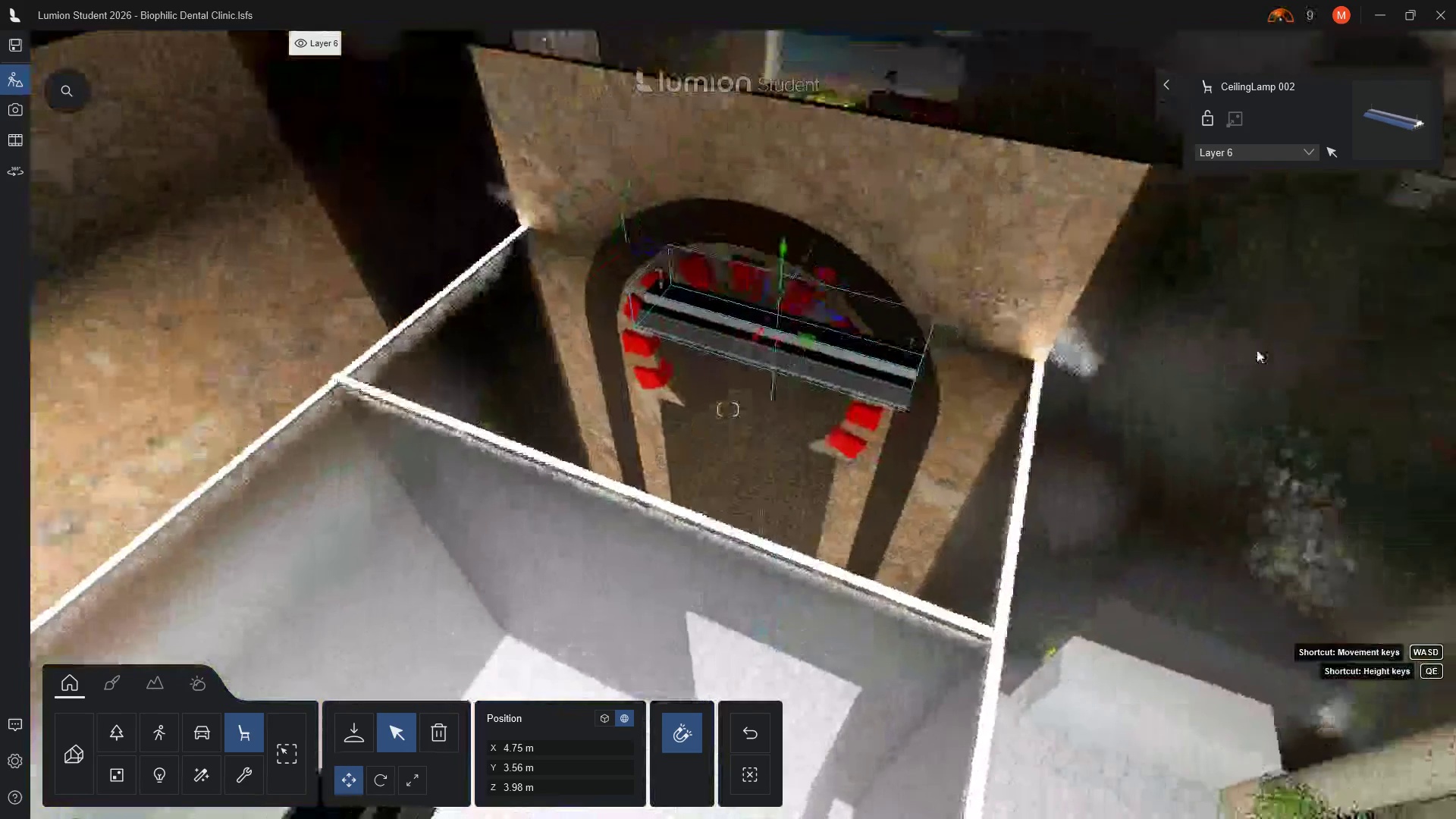 
scroll: coordinate [711, 554], scroll_direction: down, amount: 11.0
 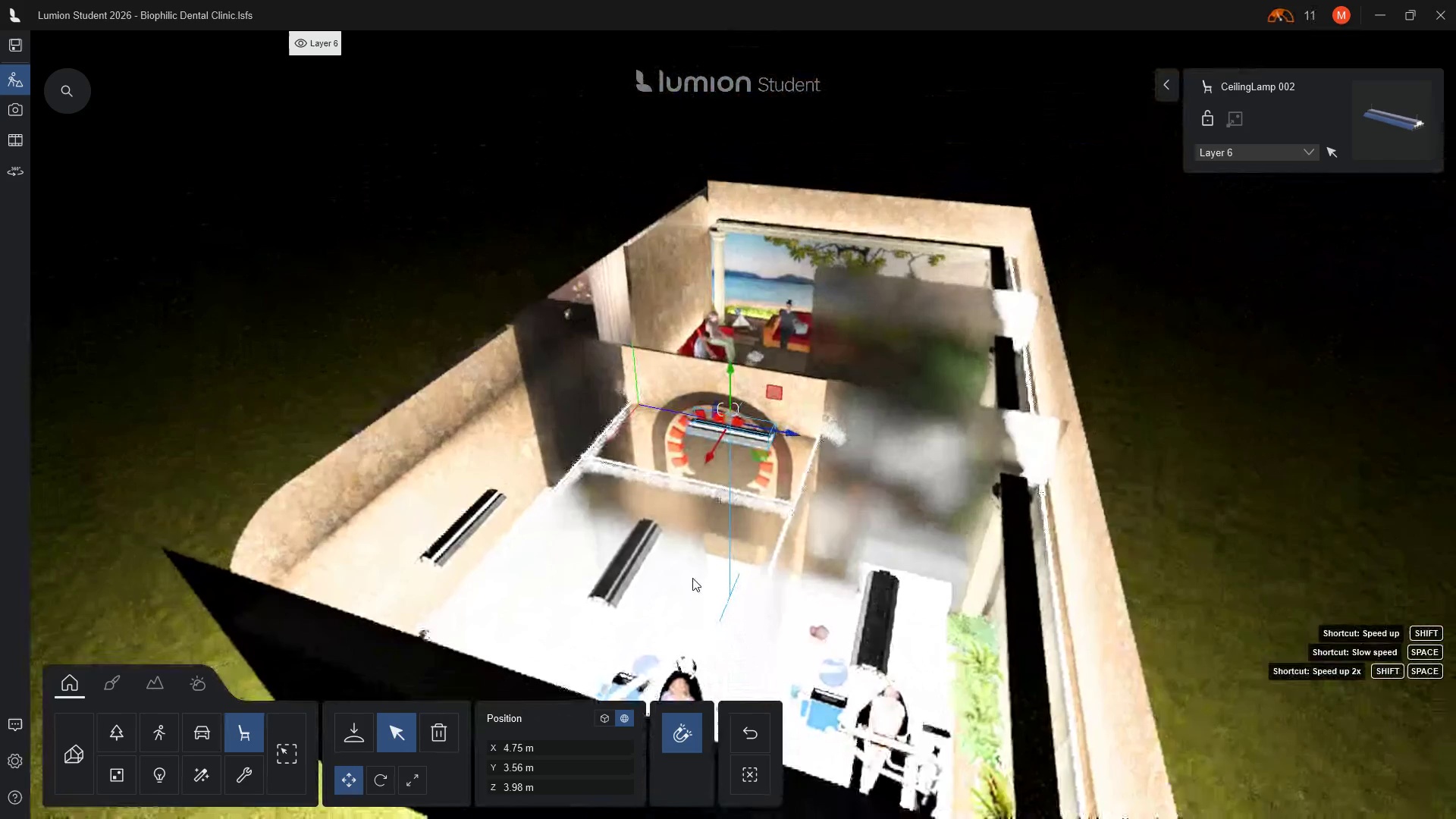 
key(E)
 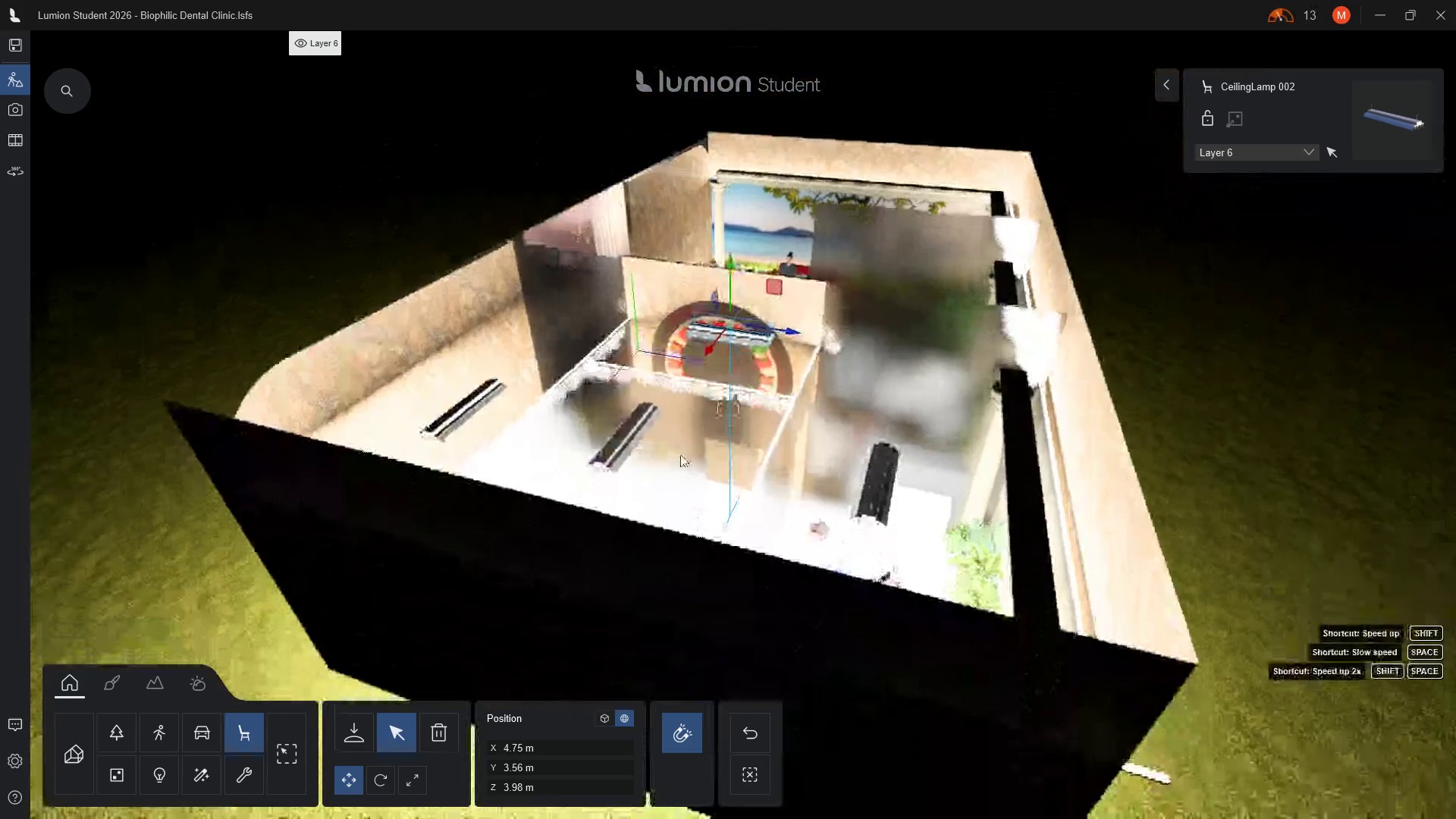 
hold_key(key=E, duration=0.41)
 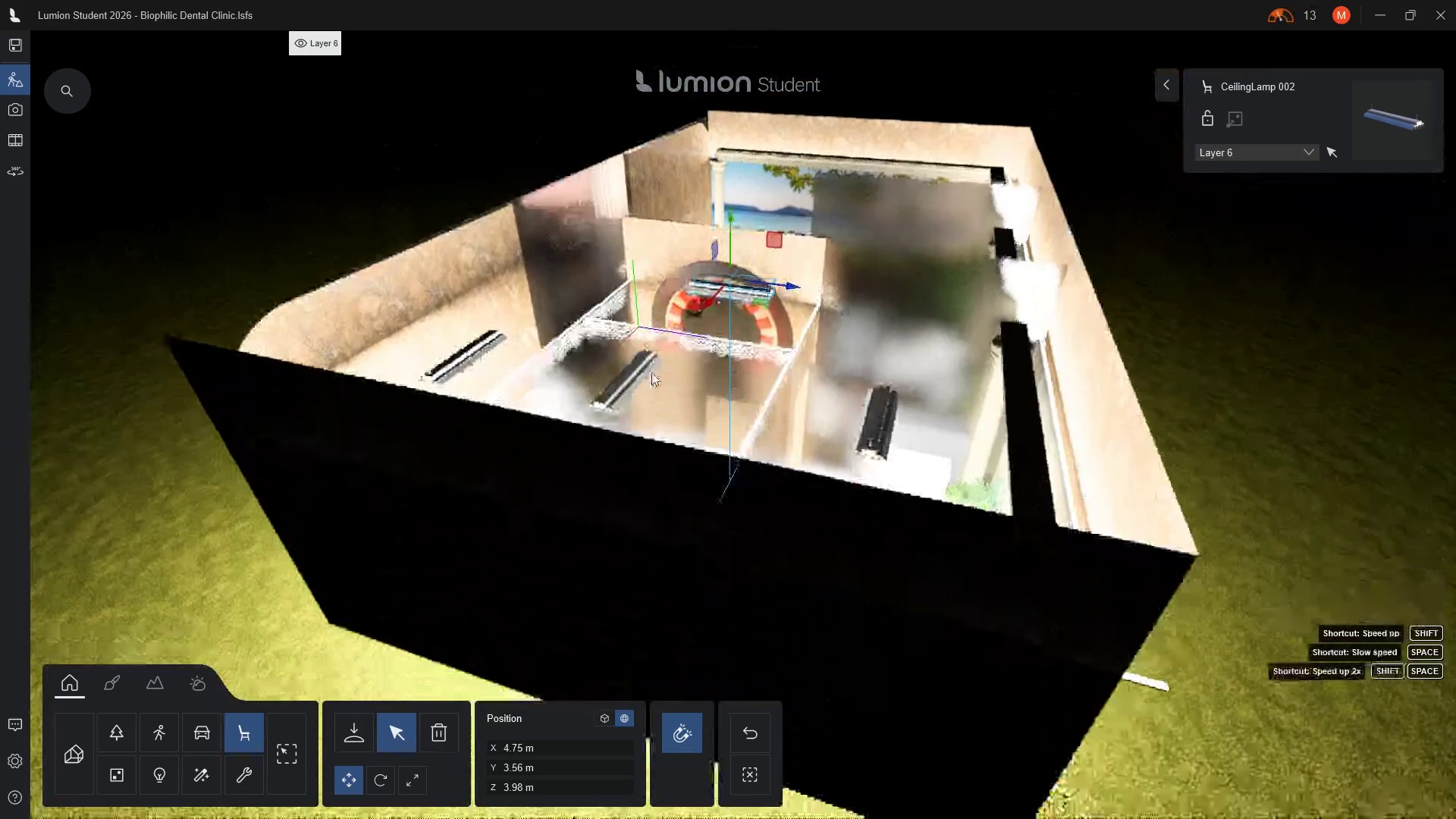 
key(E)
 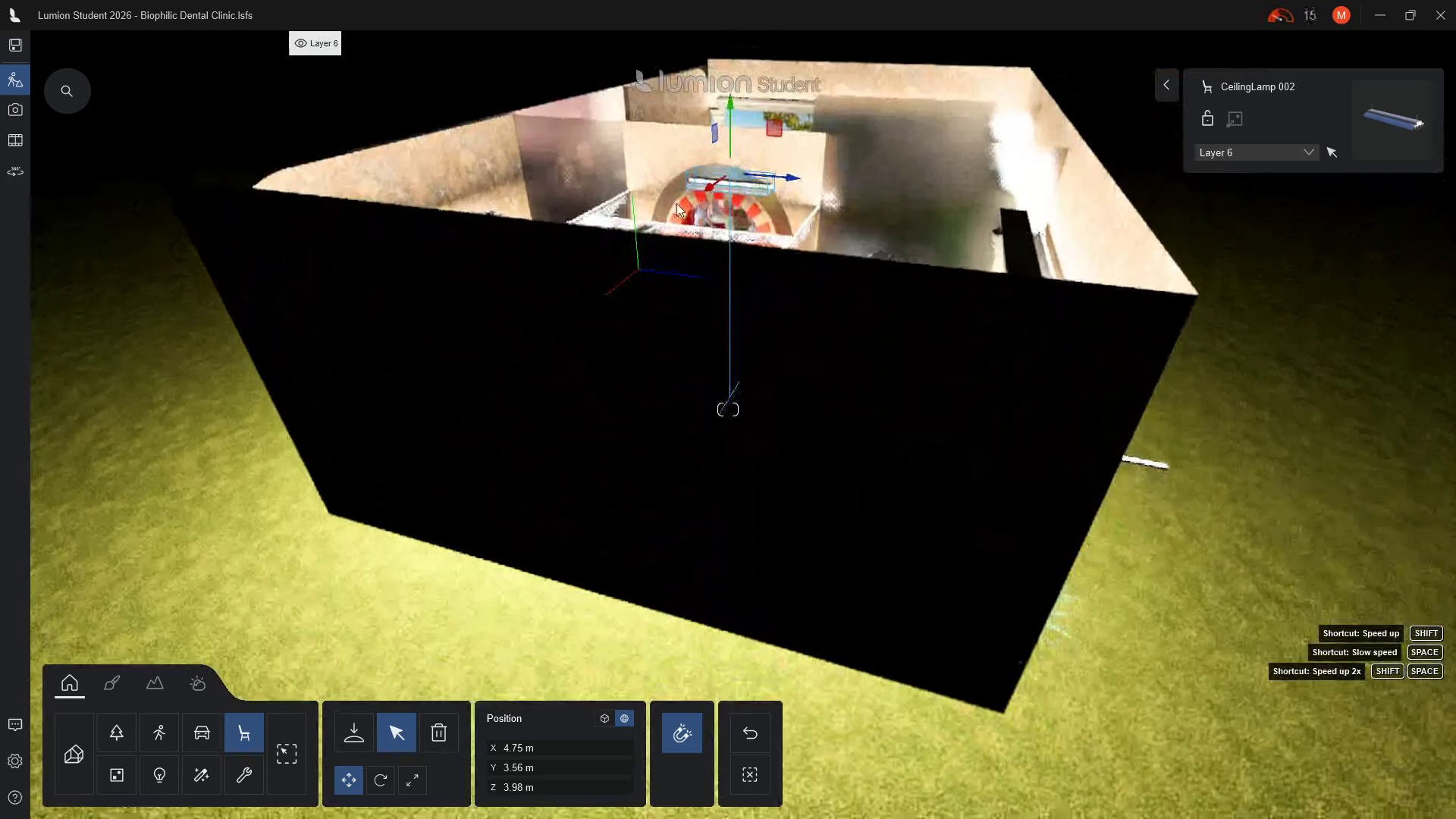 
scroll: coordinate [672, 68], scroll_direction: up, amount: 12.0
 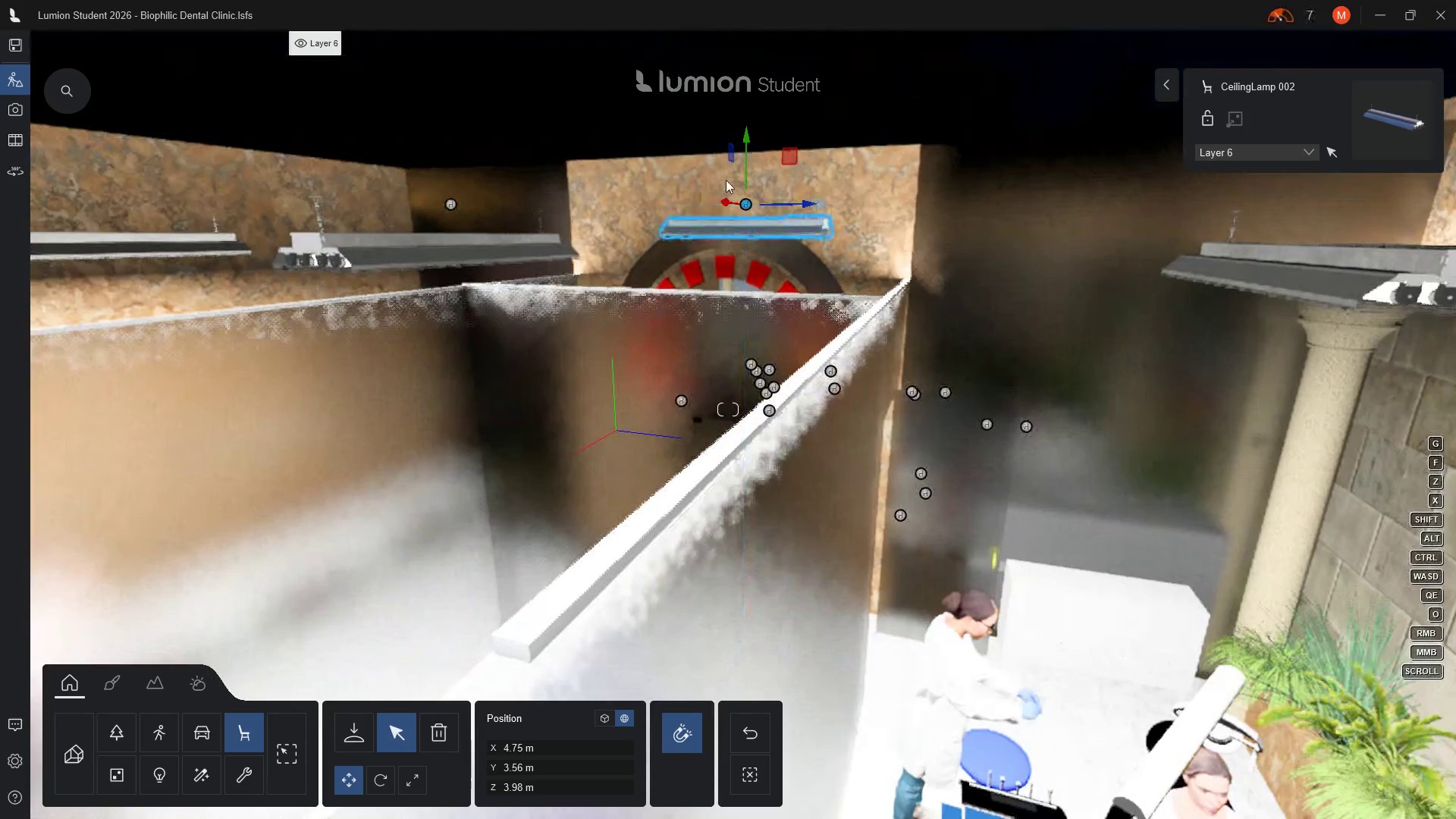 
left_click_drag(start_coordinate=[743, 134], to_coordinate=[745, 114])
 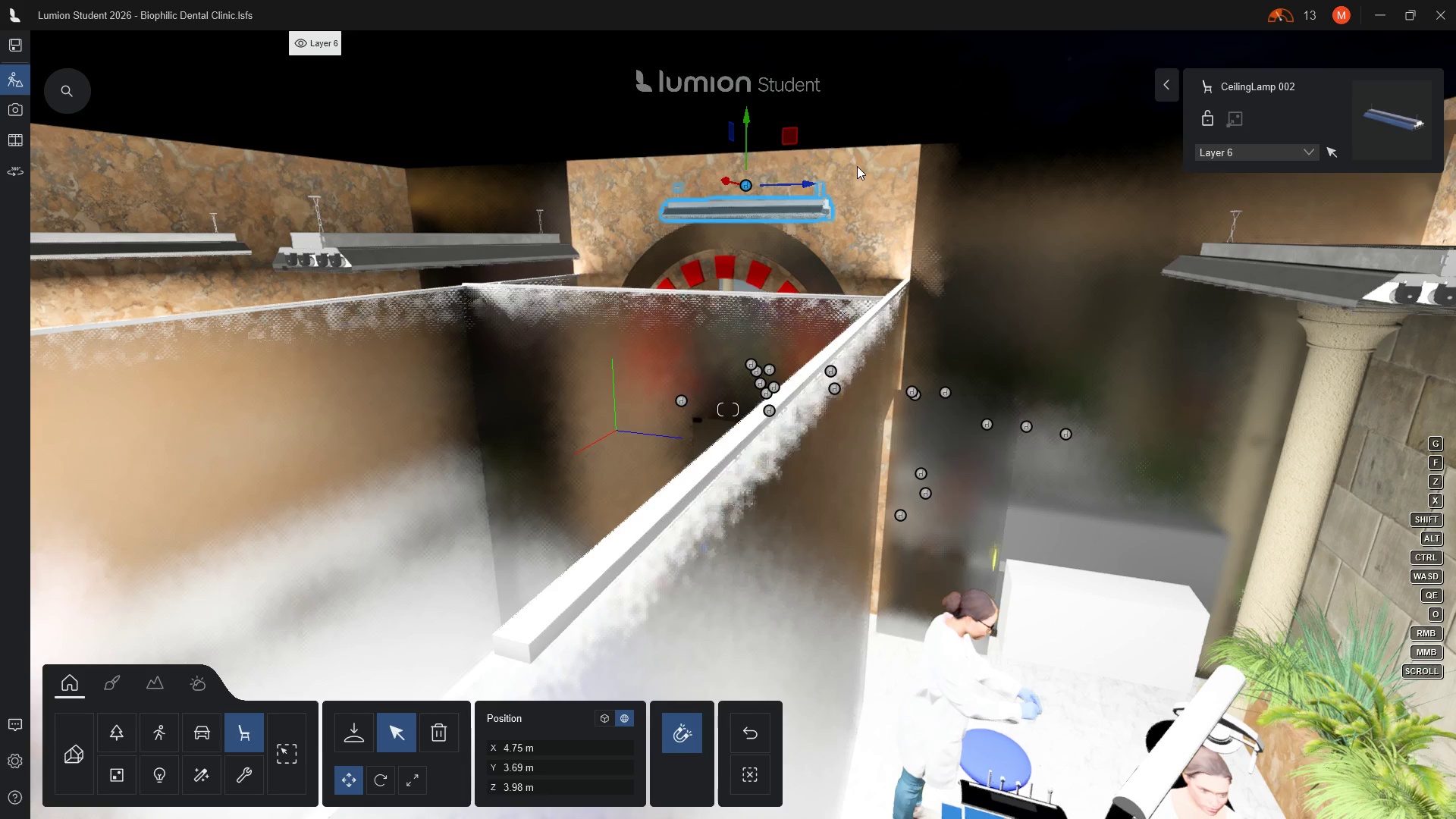 
hold_key(key=Q, duration=1.42)
 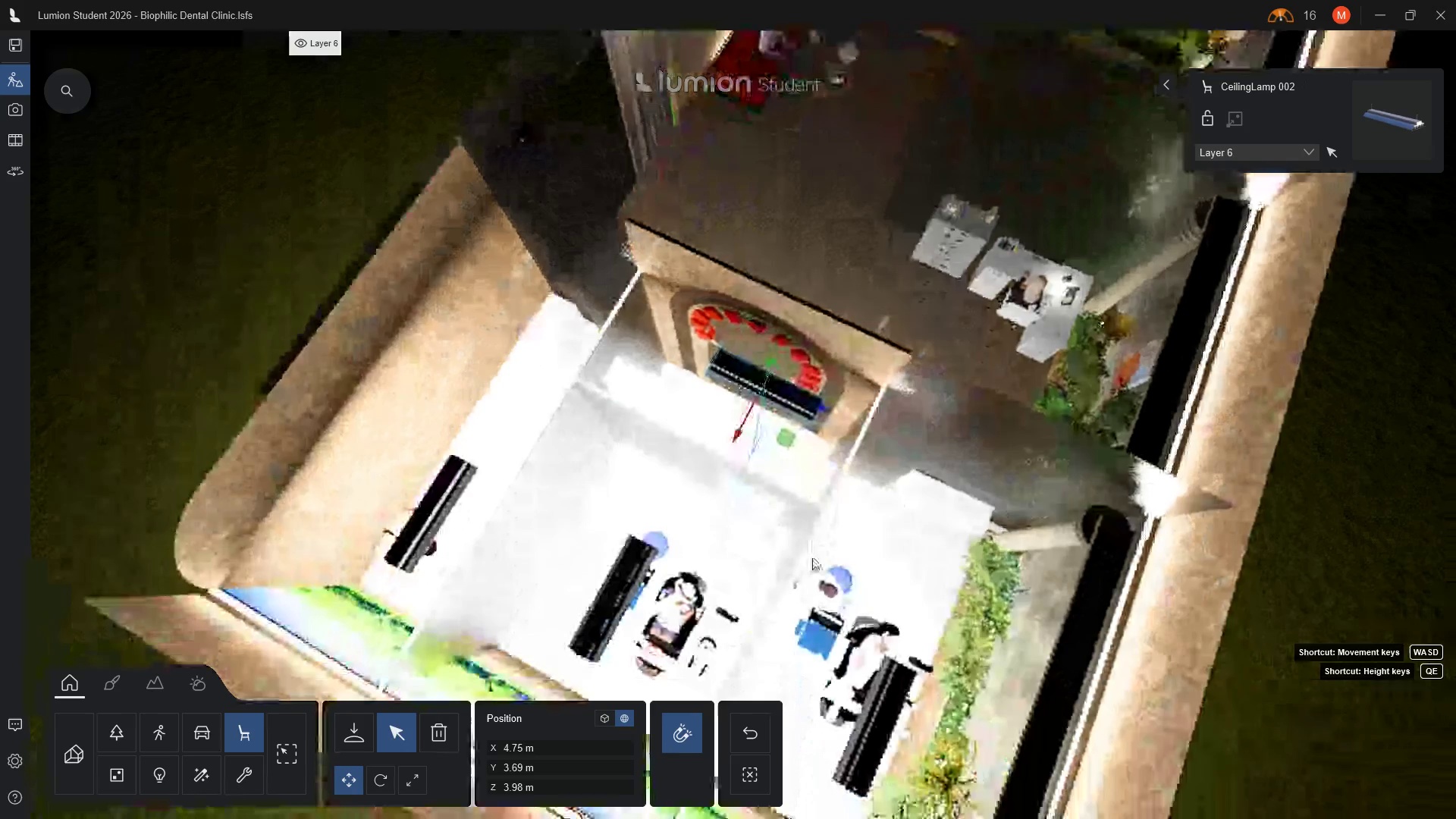 
scroll: coordinate [873, 433], scroll_direction: up, amount: 5.0
 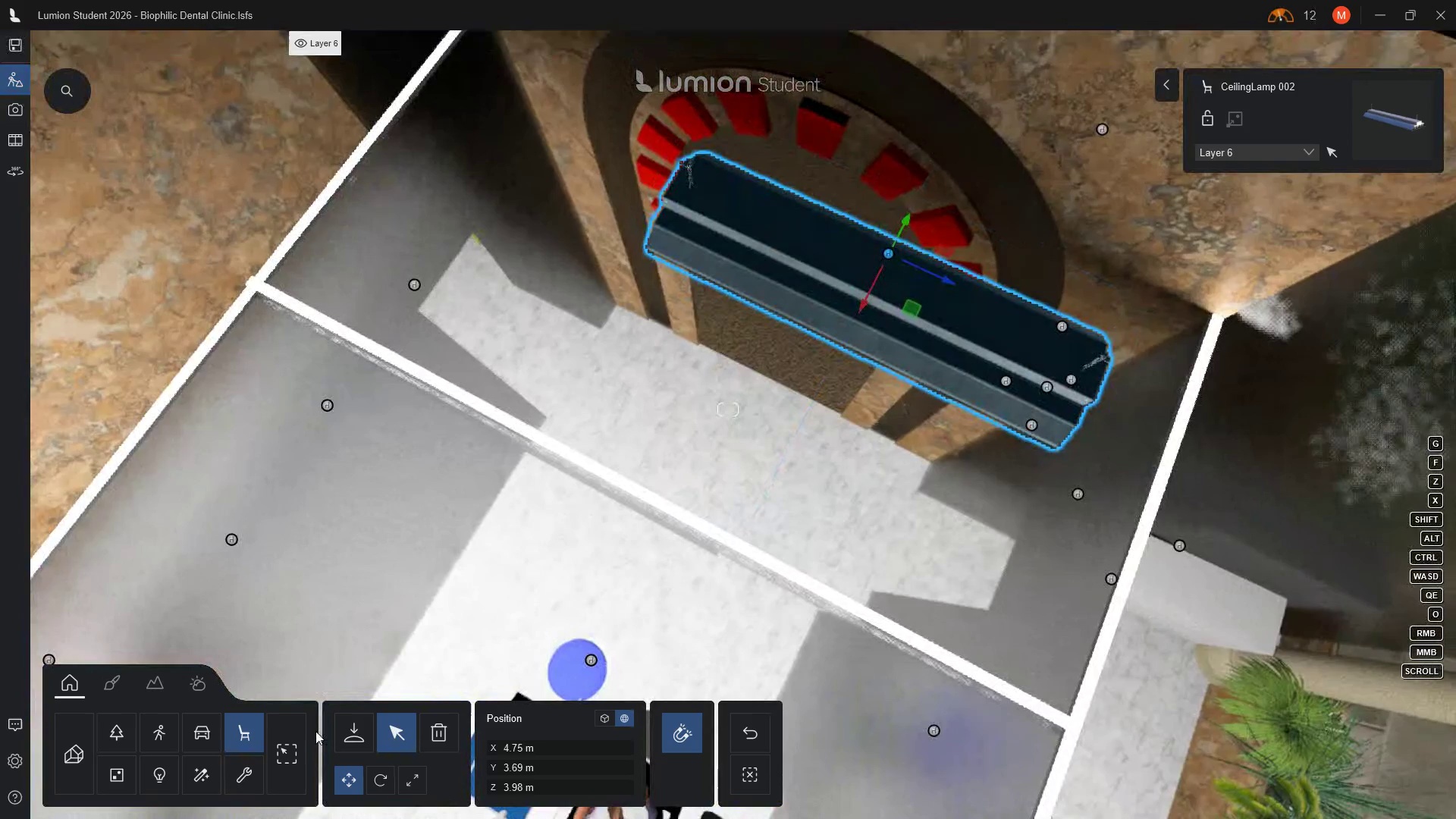 
left_click([160, 767])
 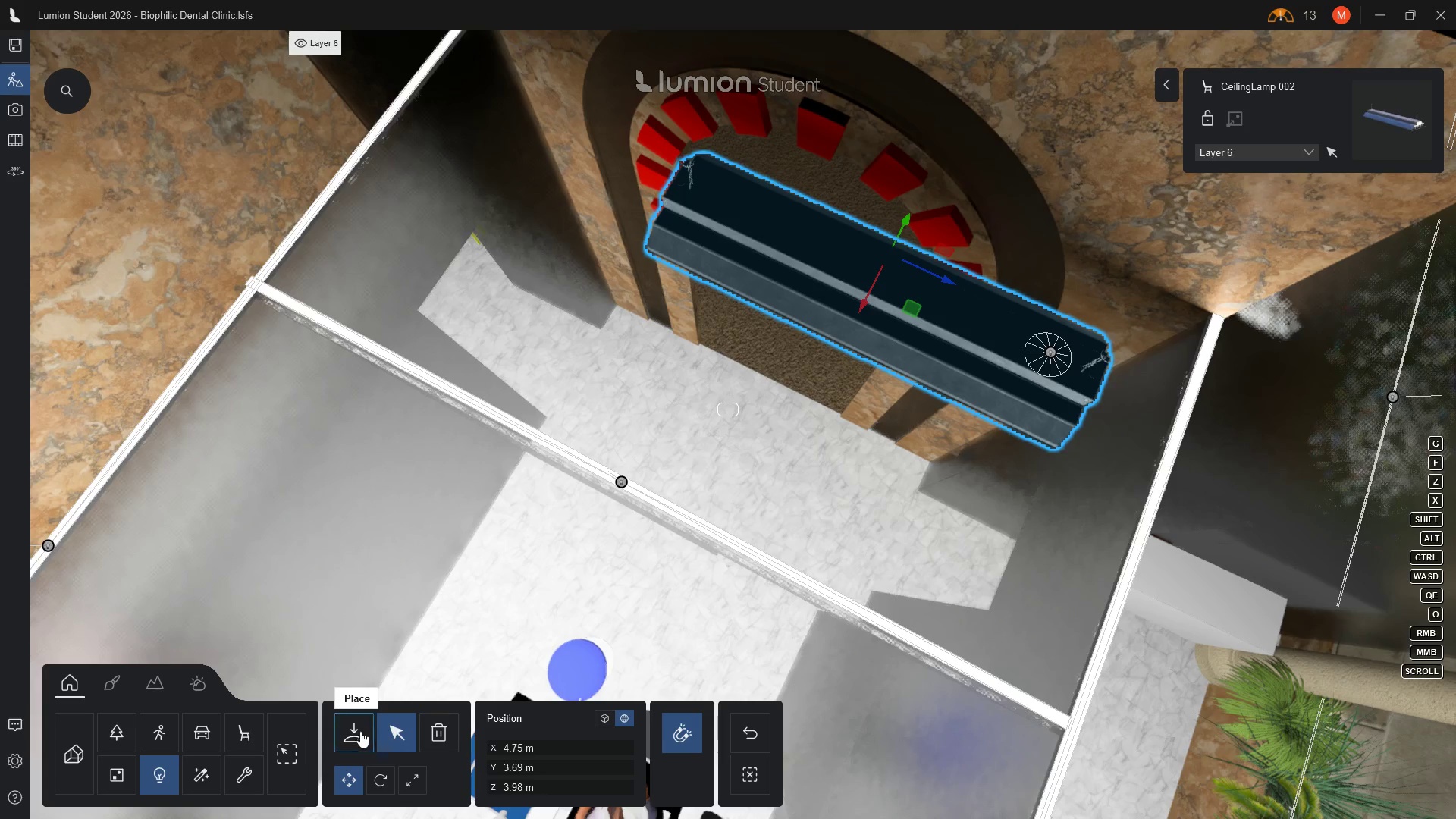 
left_click([356, 735])
 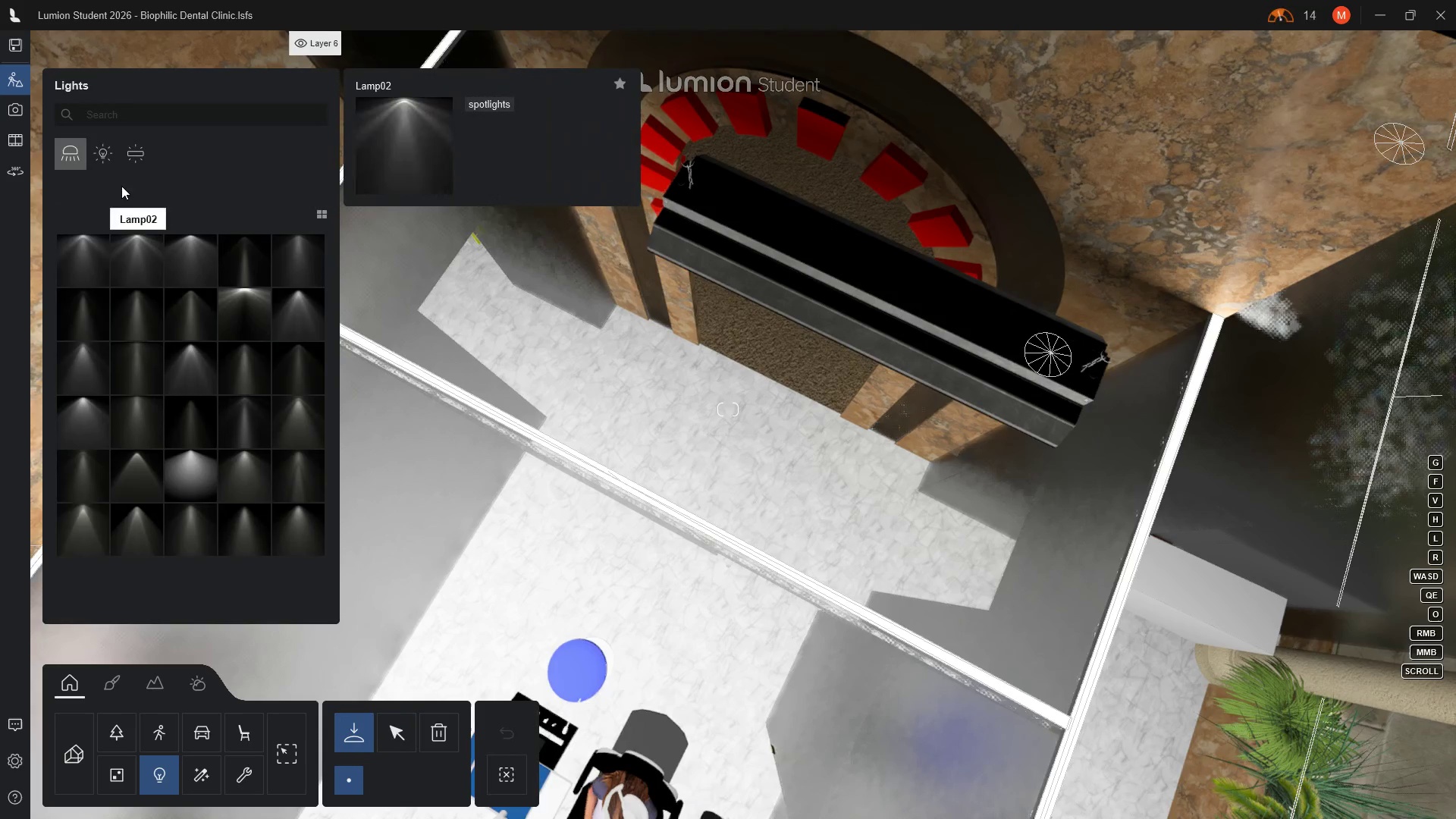 
left_click([134, 153])
 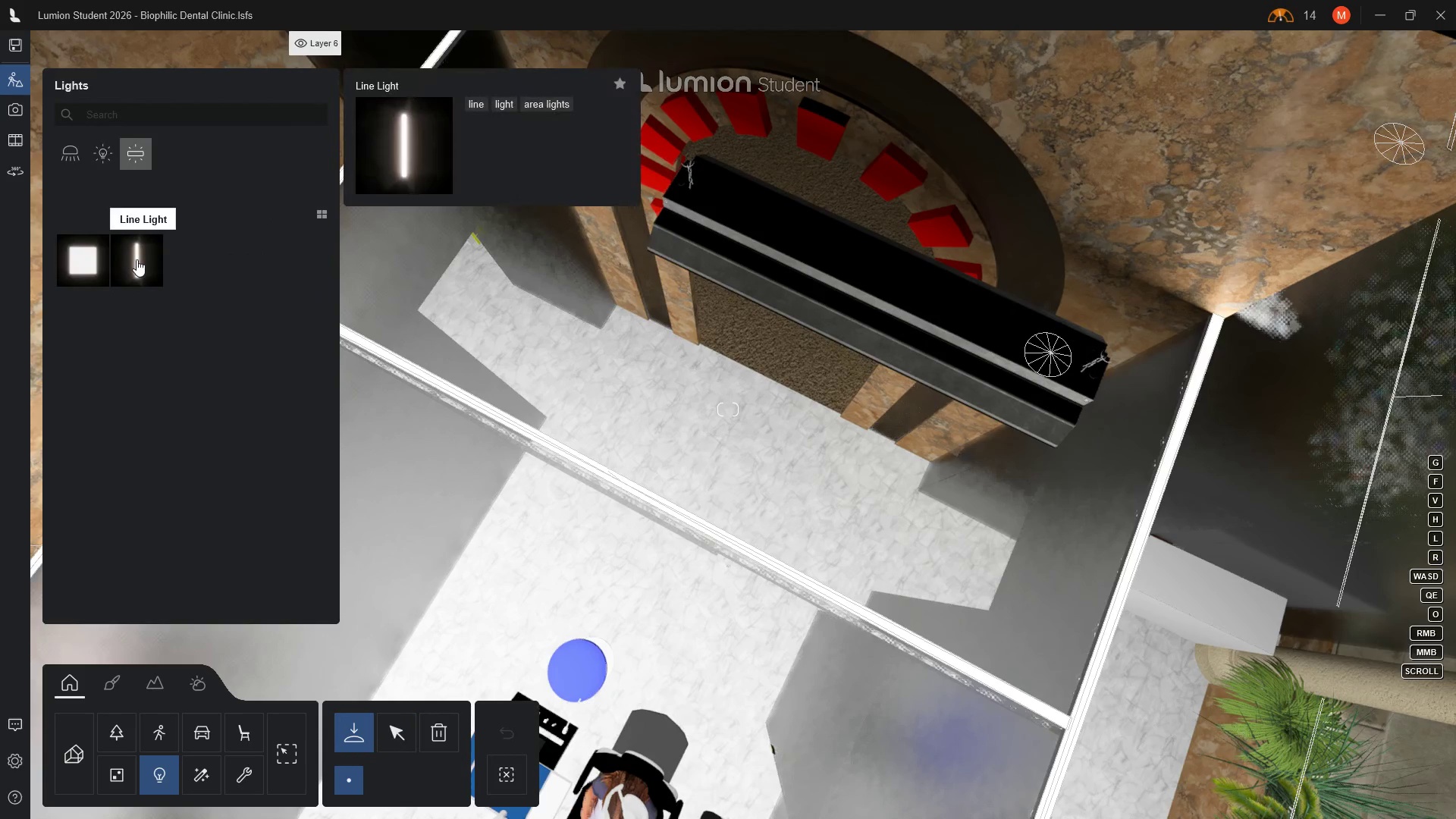 
left_click([136, 259])
 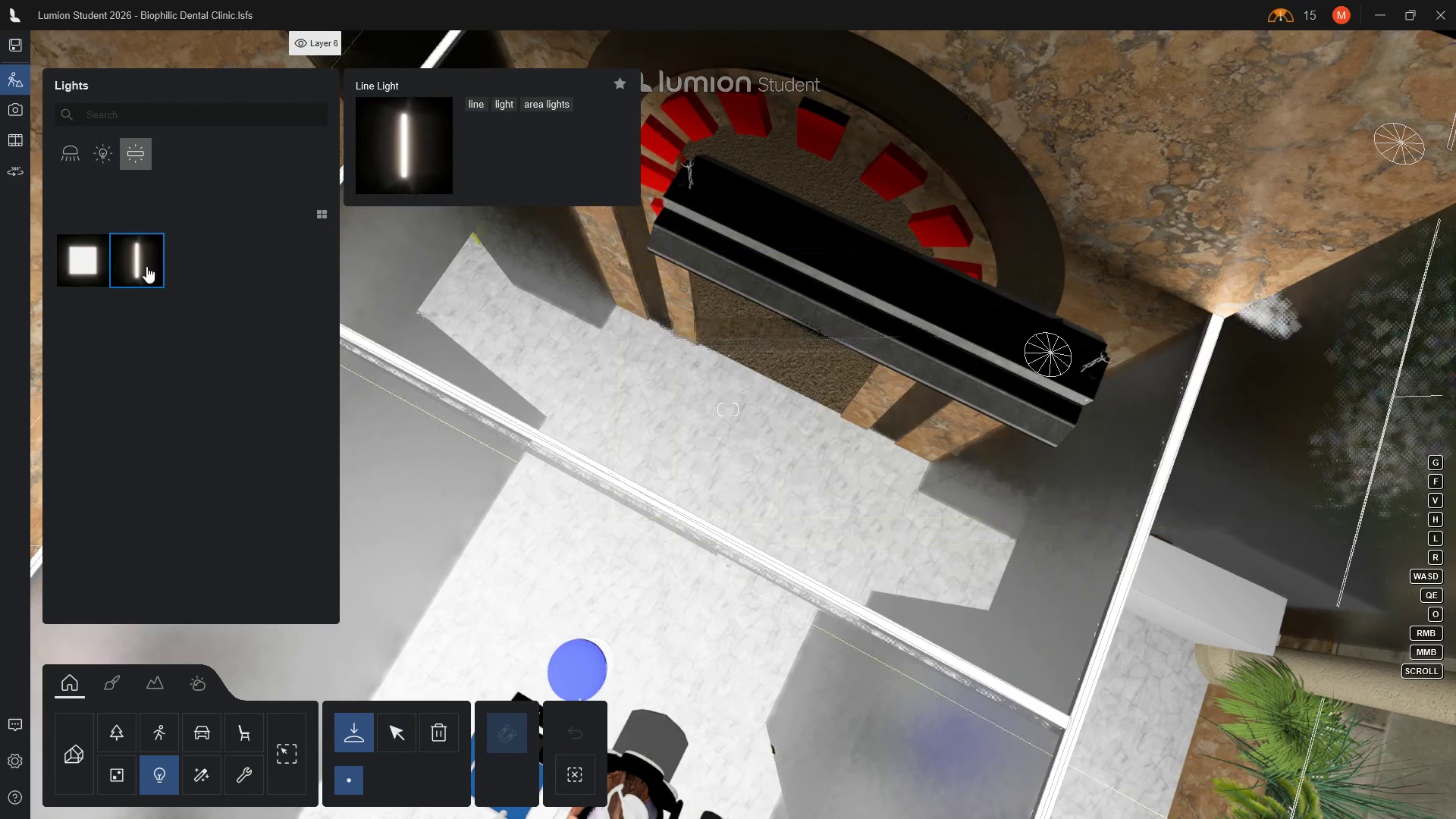 
left_click([138, 262])
 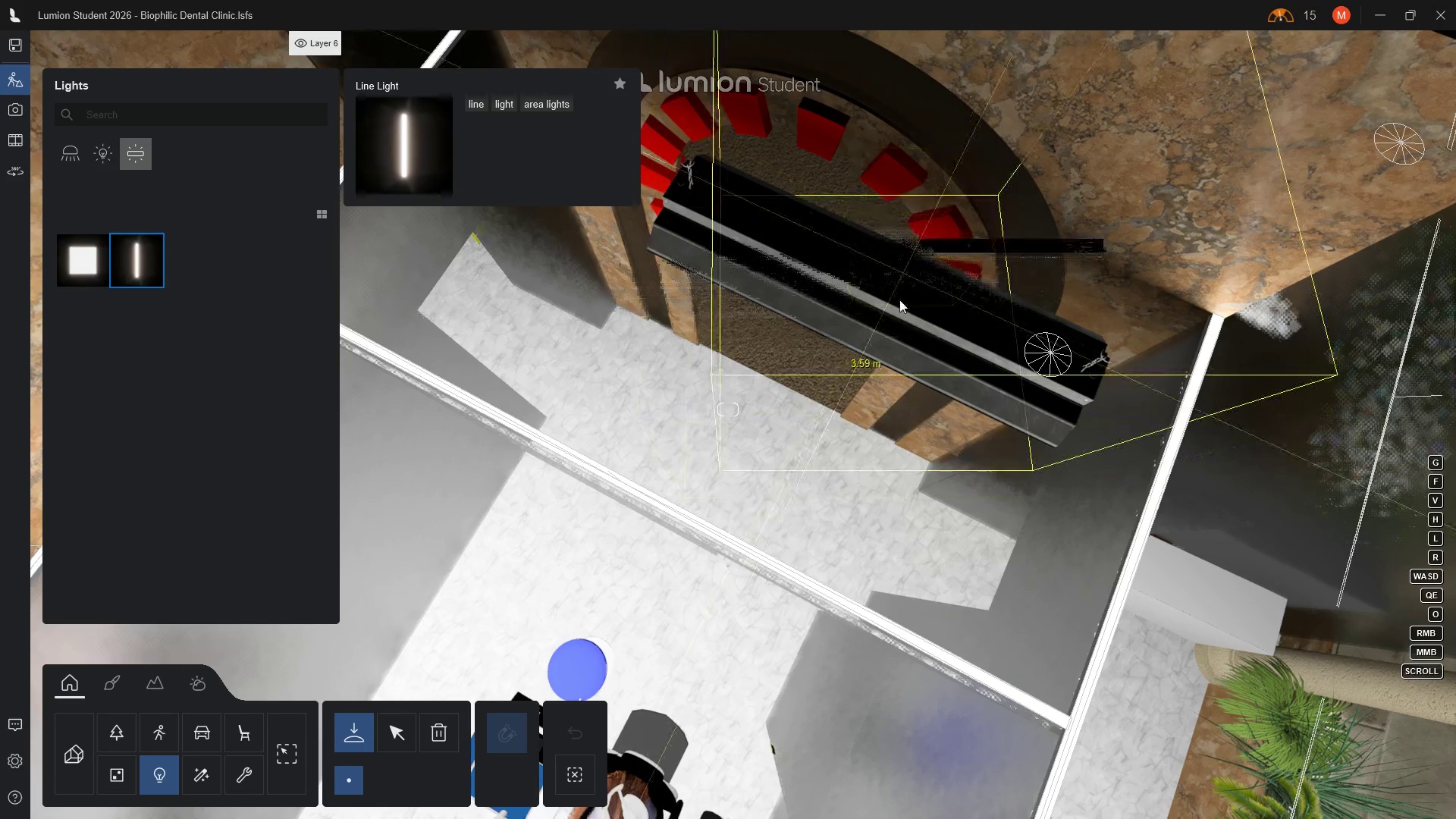 
scroll: coordinate [834, 375], scroll_direction: down, amount: 4.0
 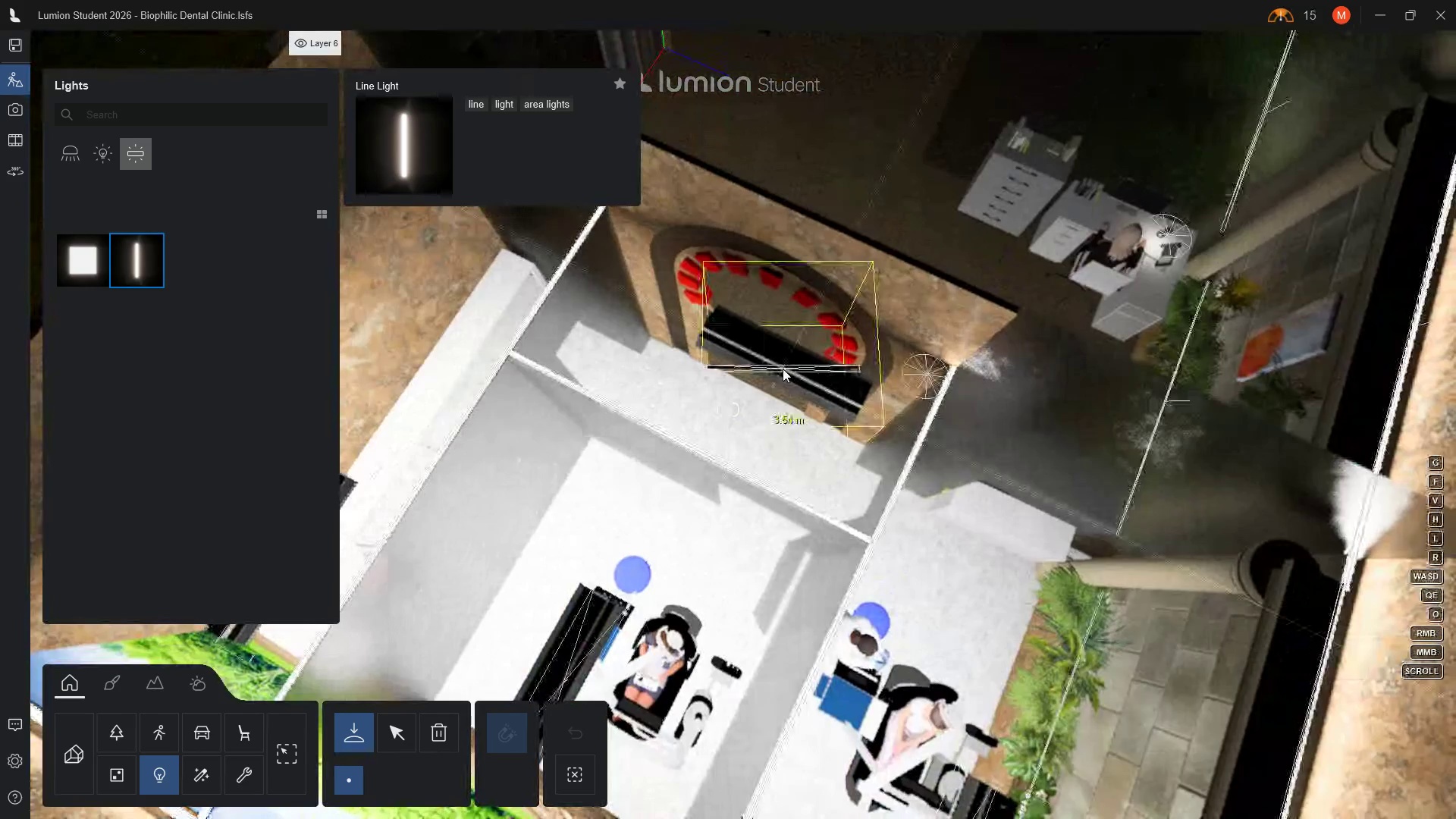 
key(E)
 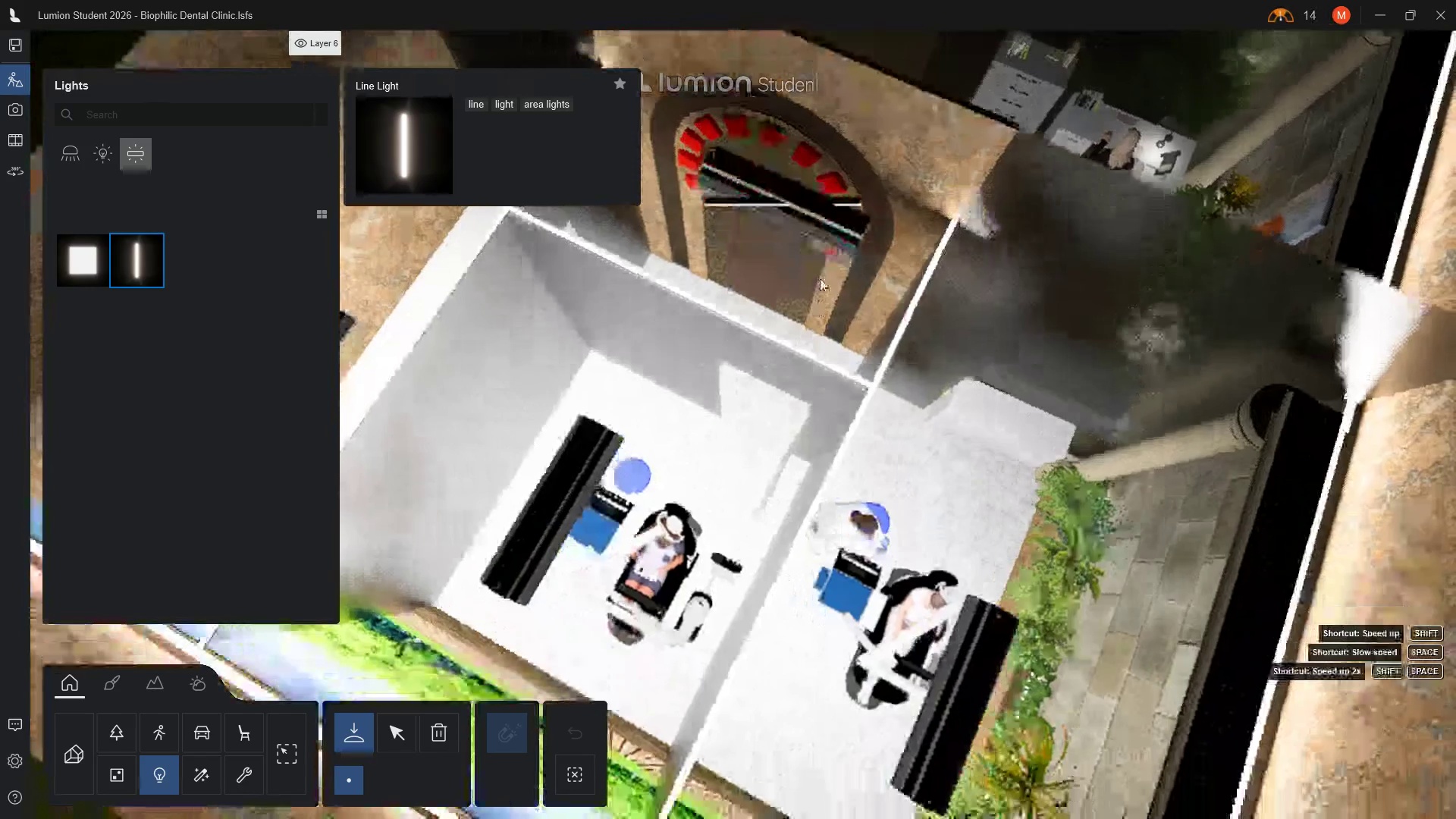 
key(E)
 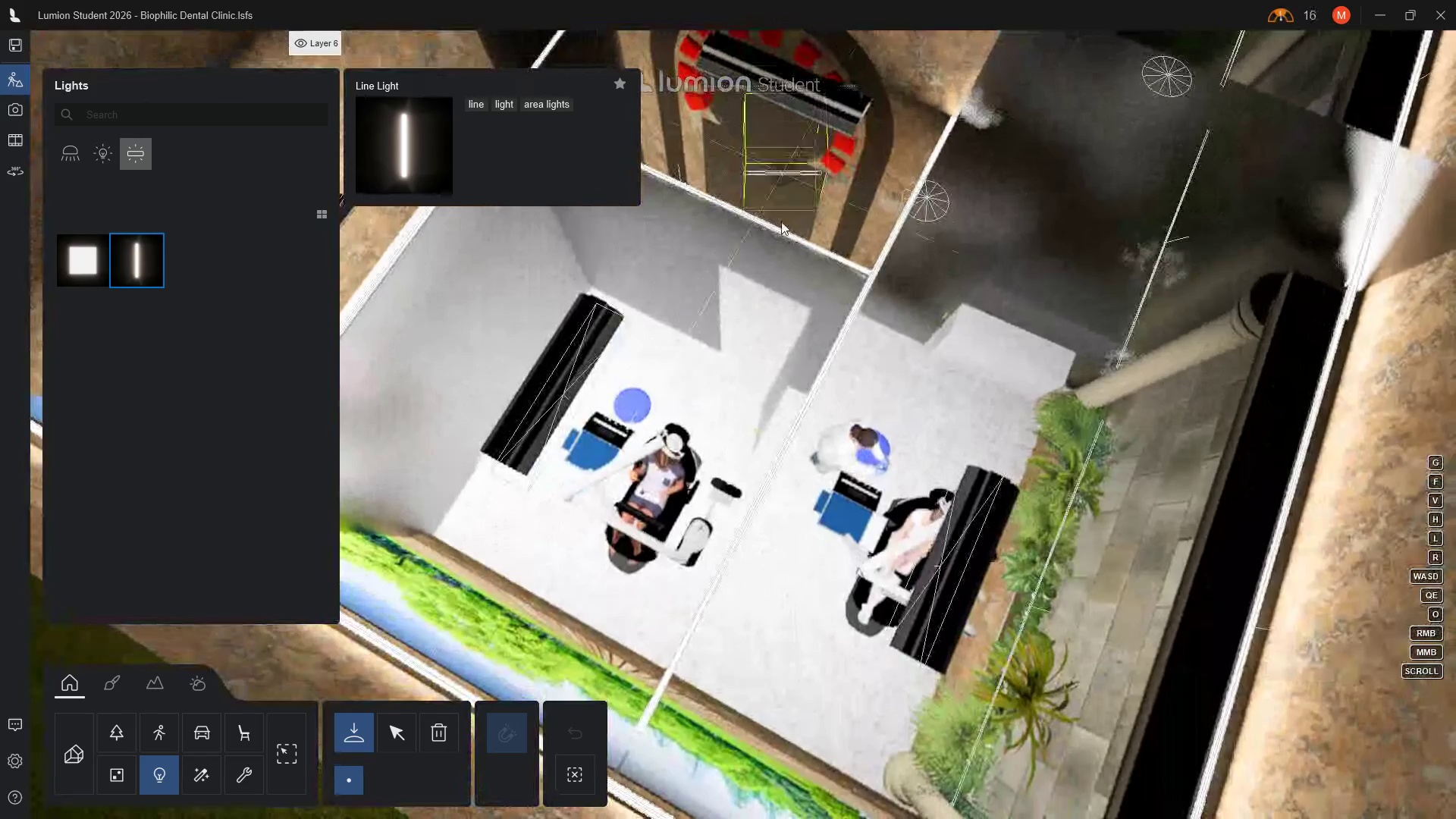 
scroll: coordinate [708, 397], scroll_direction: down, amount: 2.0
 